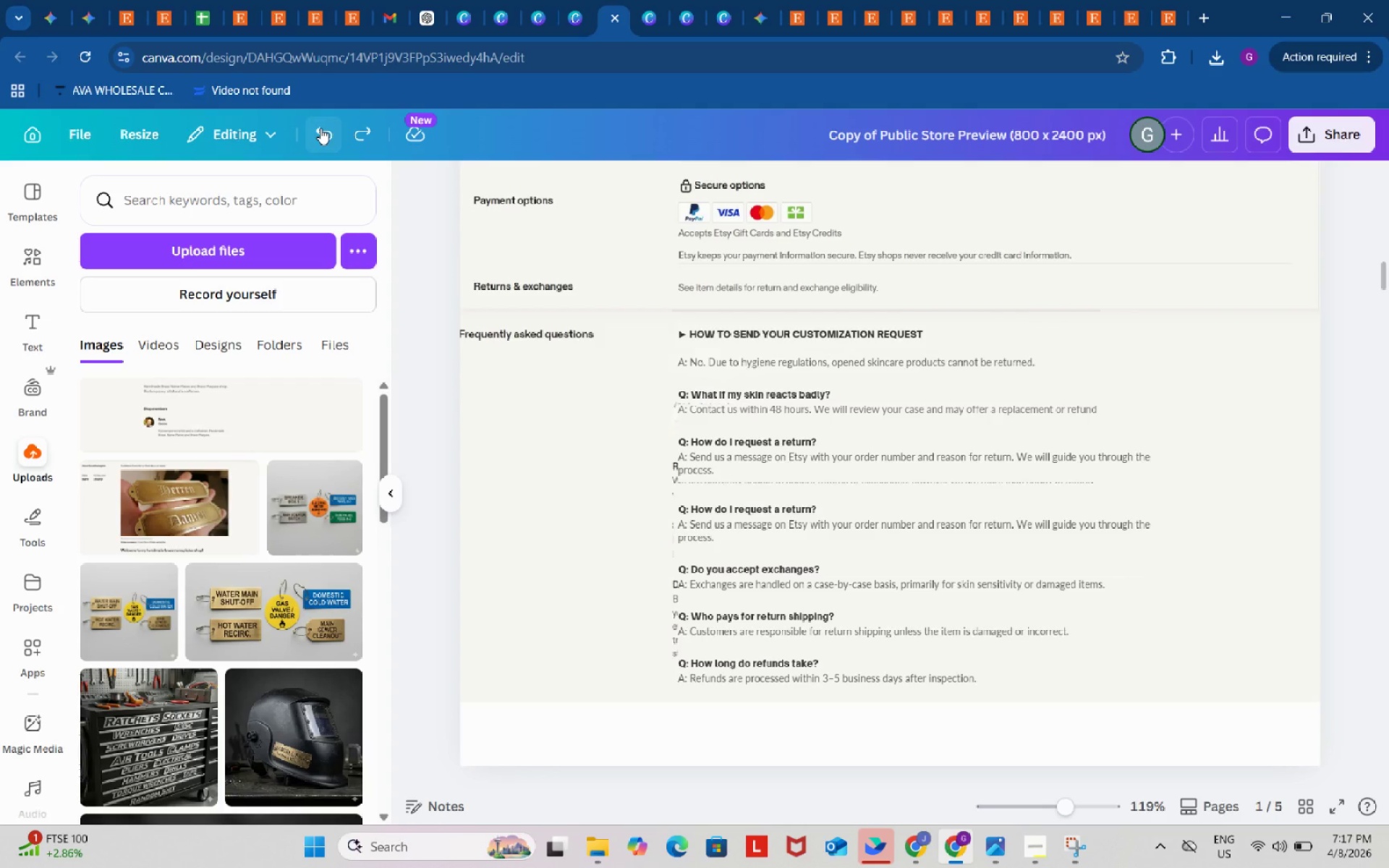 
left_click([320, 128])
 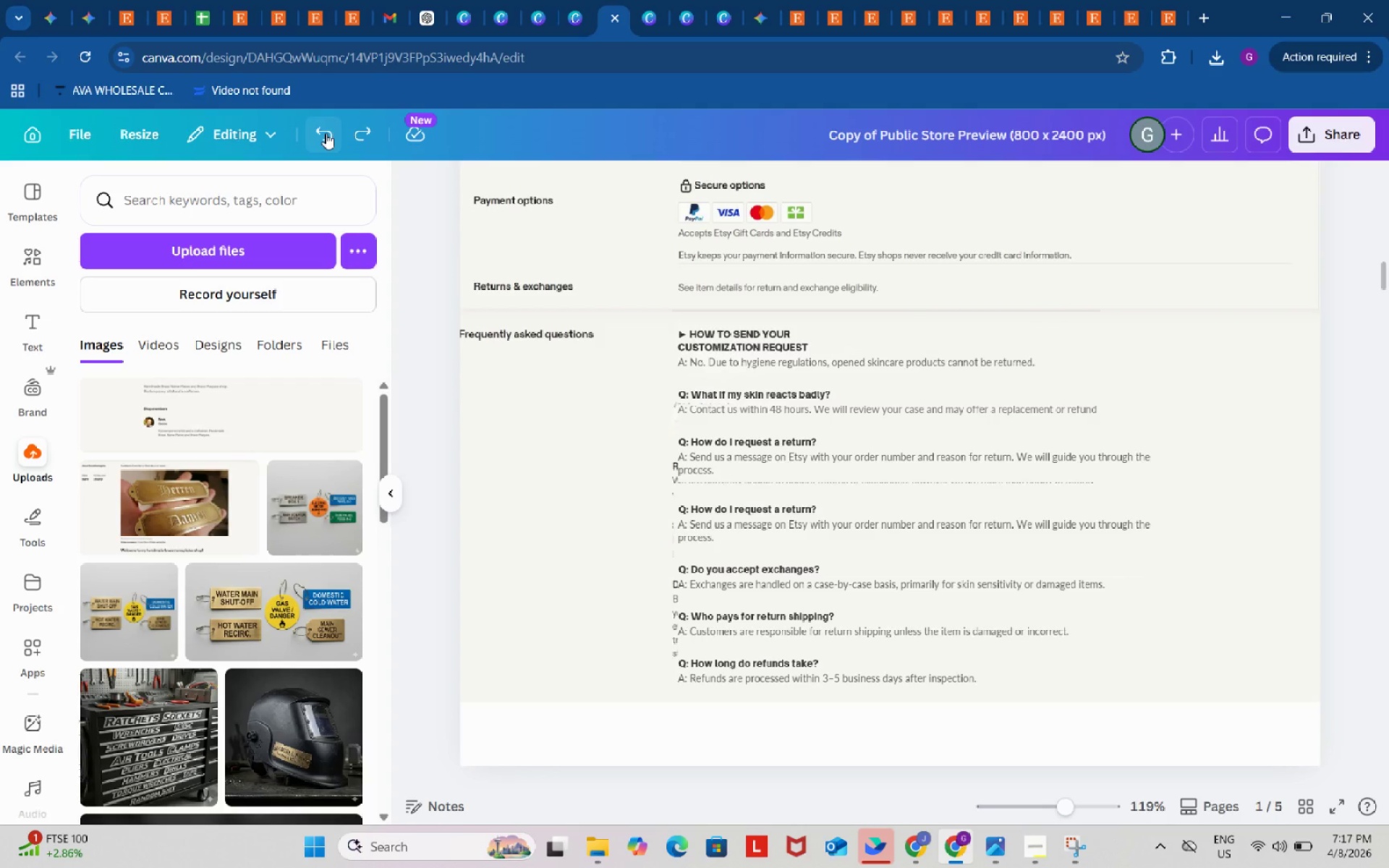 
scroll: coordinate [868, 610], scroll_direction: up, amount: 5.0
 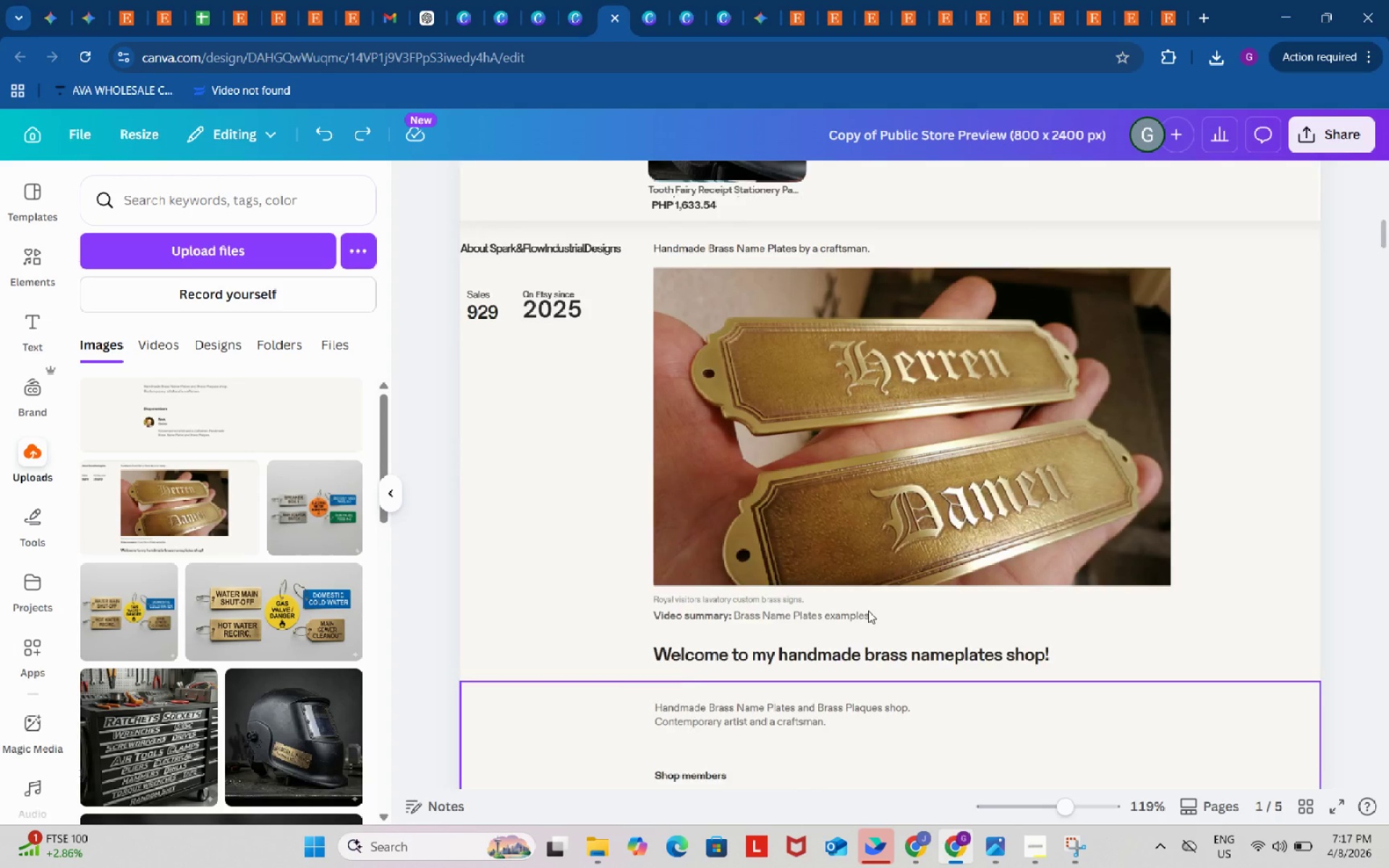 
scroll: coordinate [868, 610], scroll_direction: down, amount: 4.0
 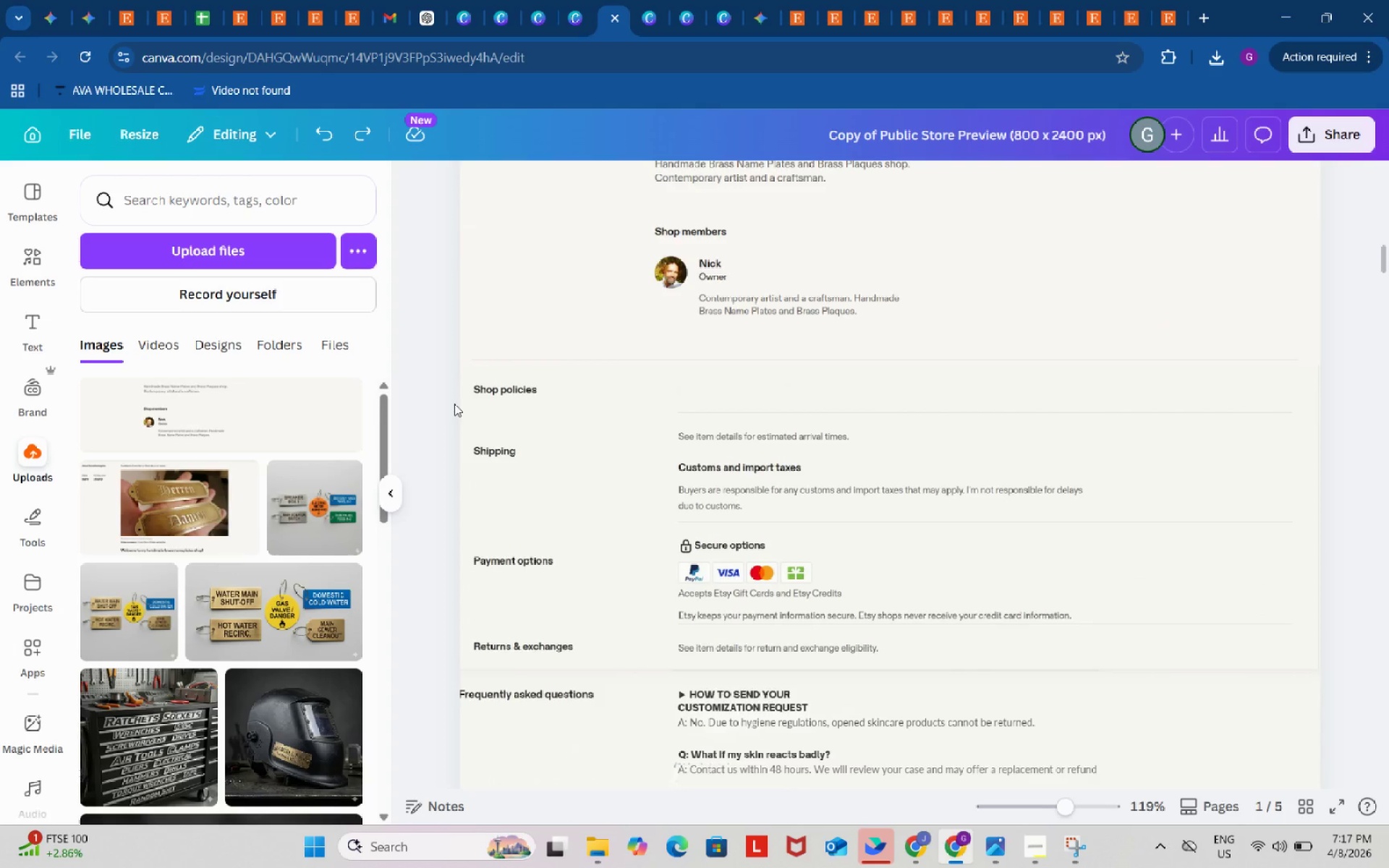 
left_click([436, 399])
 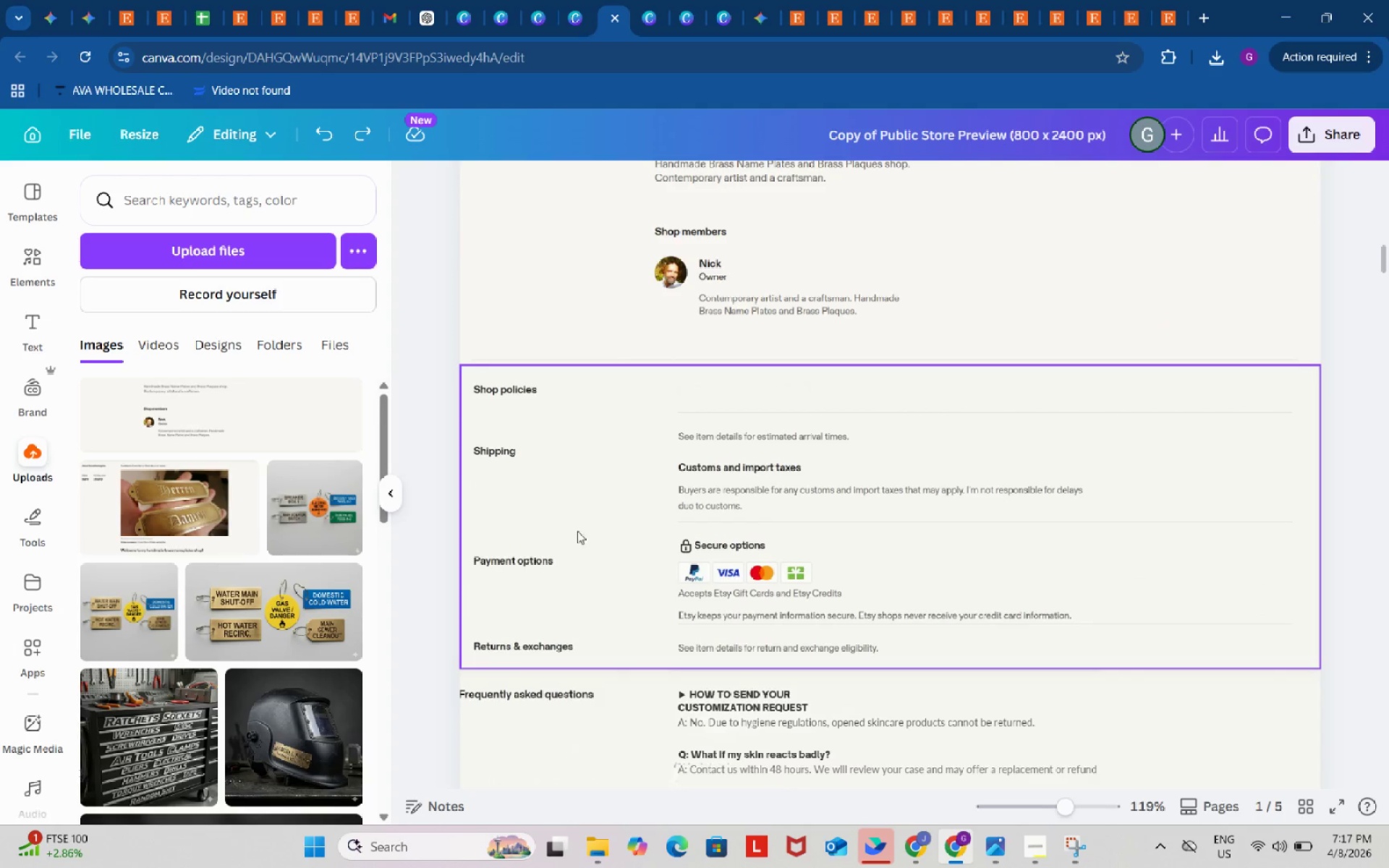 
scroll: coordinate [621, 496], scroll_direction: down, amount: 1.0
 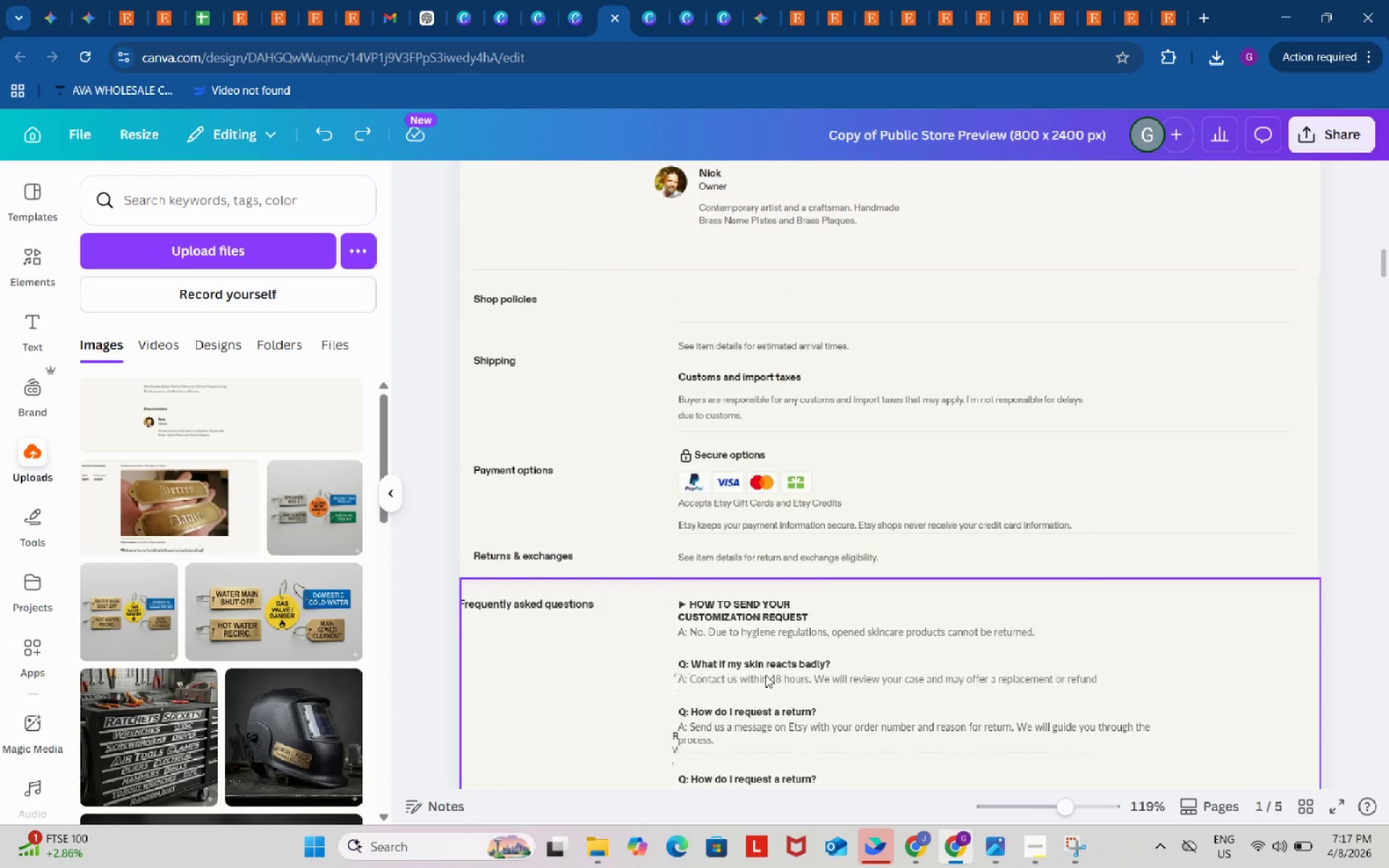 
left_click_drag(start_coordinate=[757, 567], to_coordinate=[763, 571])
 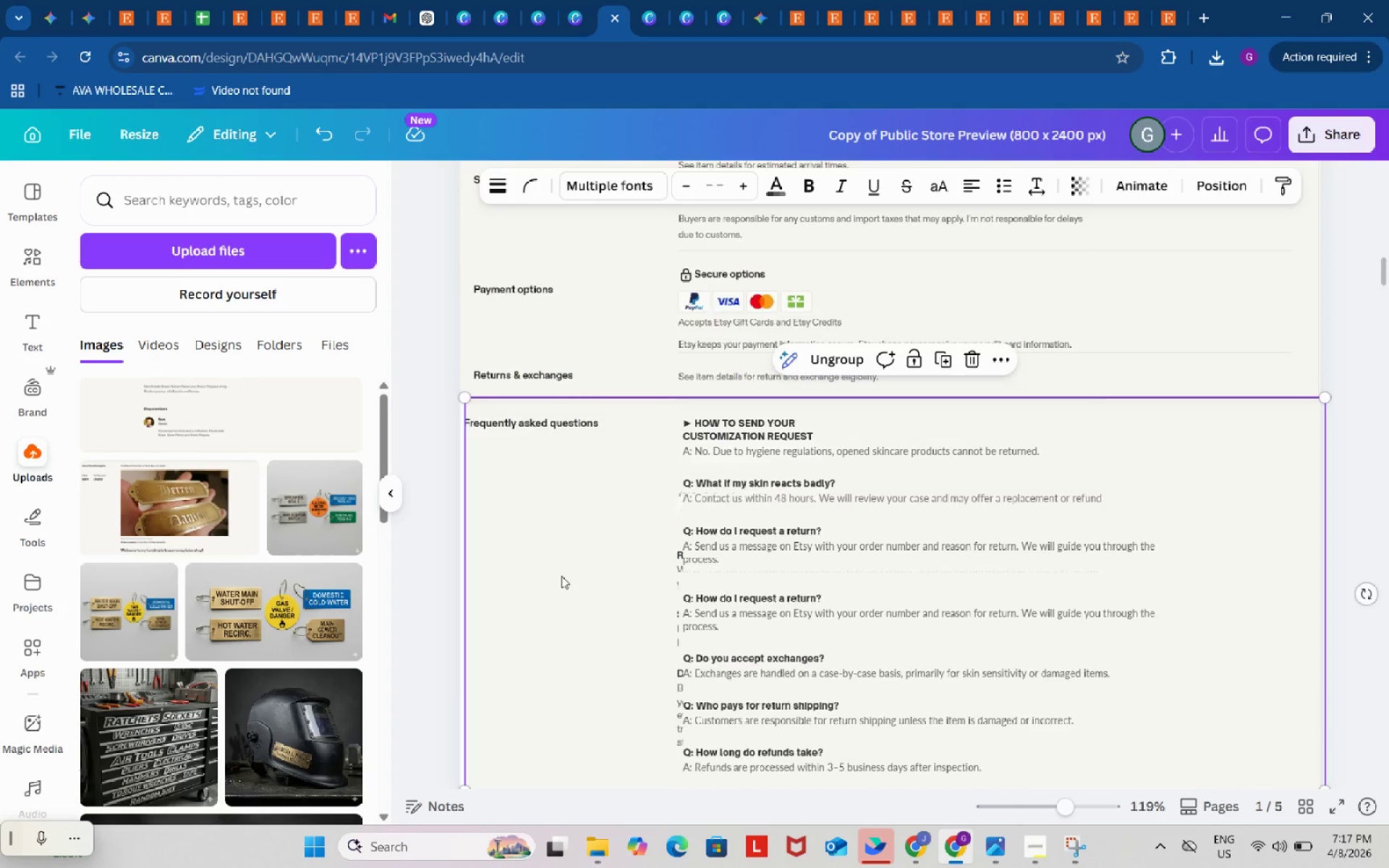 
scroll: coordinate [564, 574], scroll_direction: down, amount: 3.0
 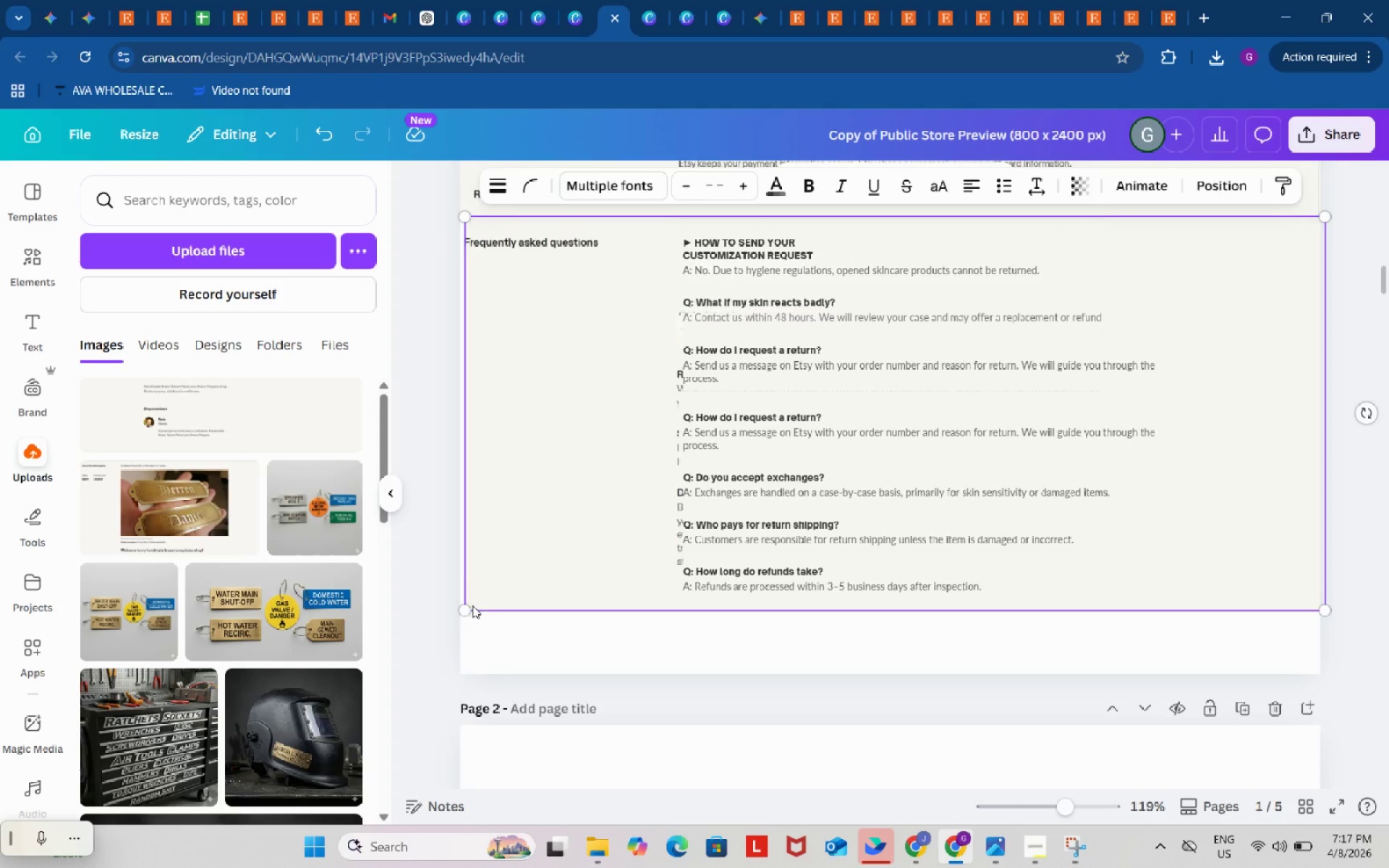 
left_click_drag(start_coordinate=[468, 610], to_coordinate=[472, 610])
 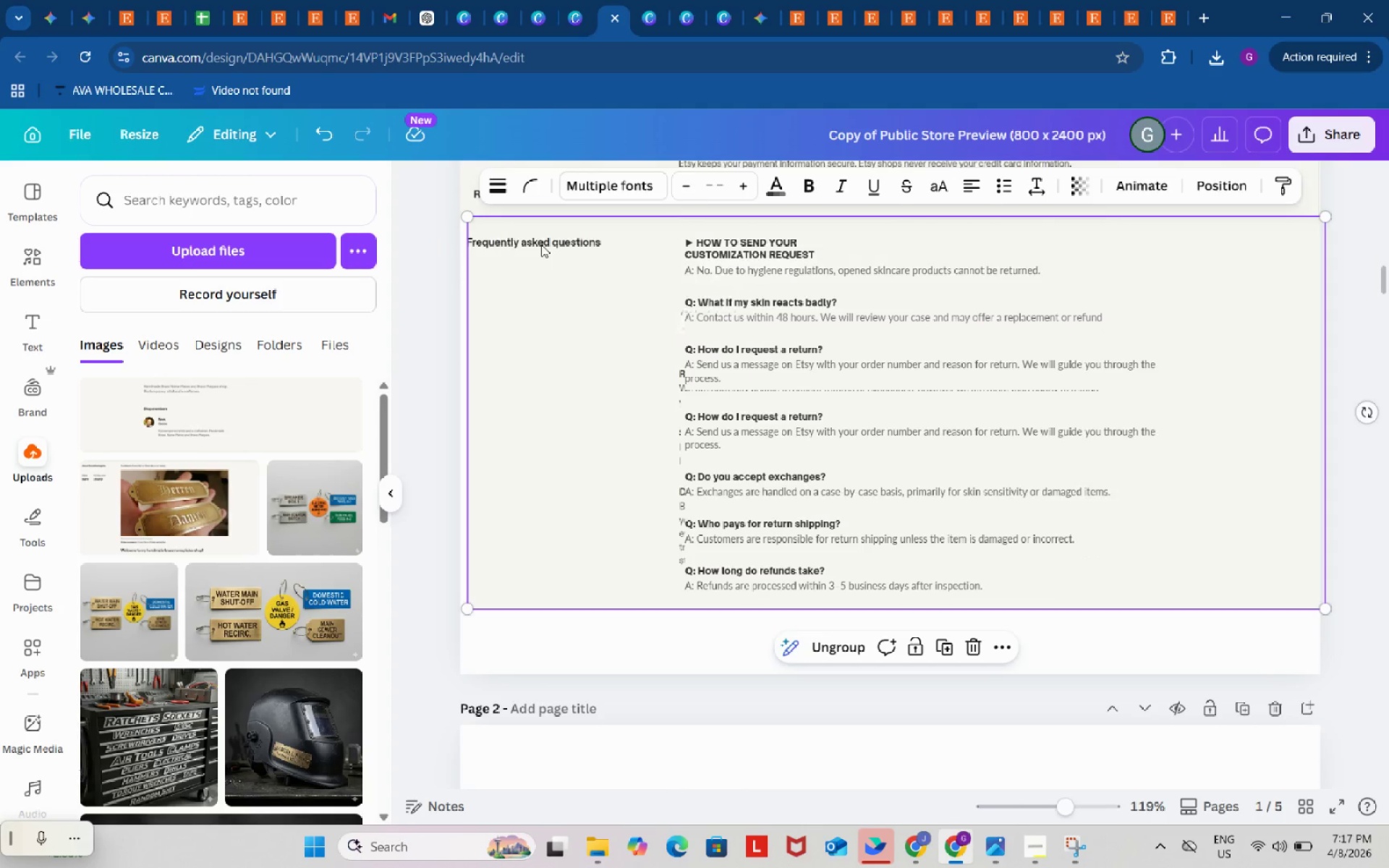 
left_click([541, 242])
 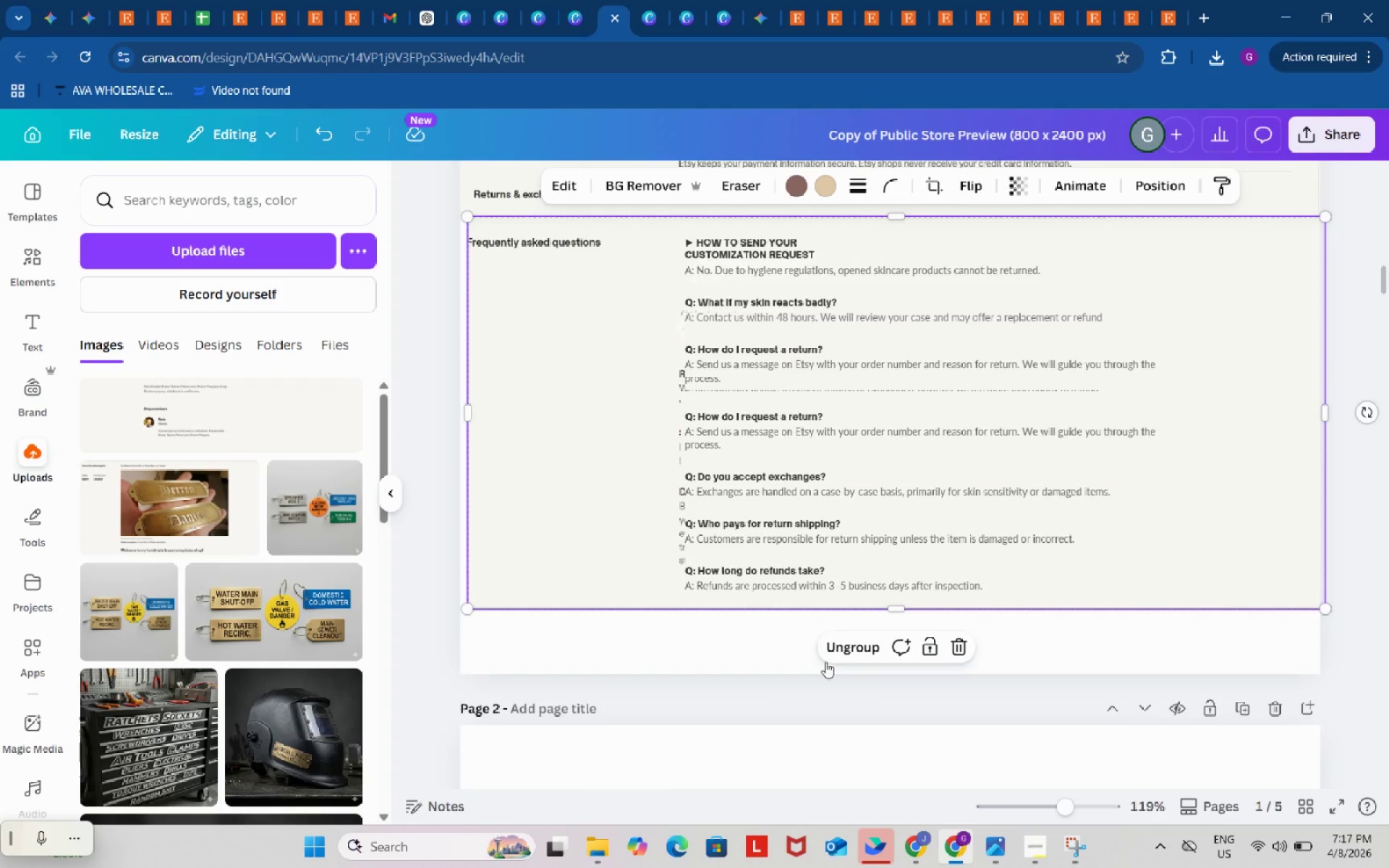 
left_click([847, 644])
 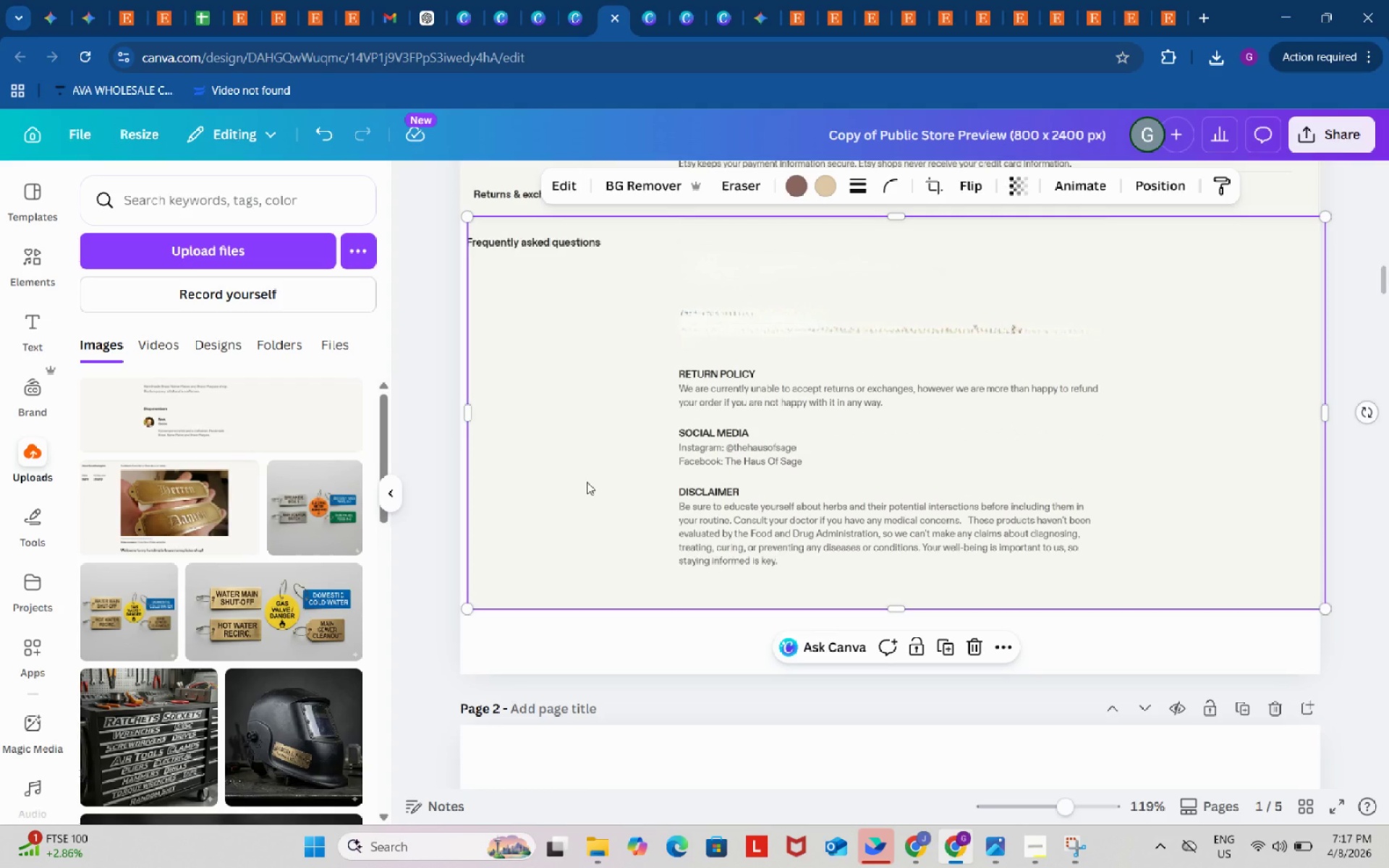 
left_click([587, 482])
 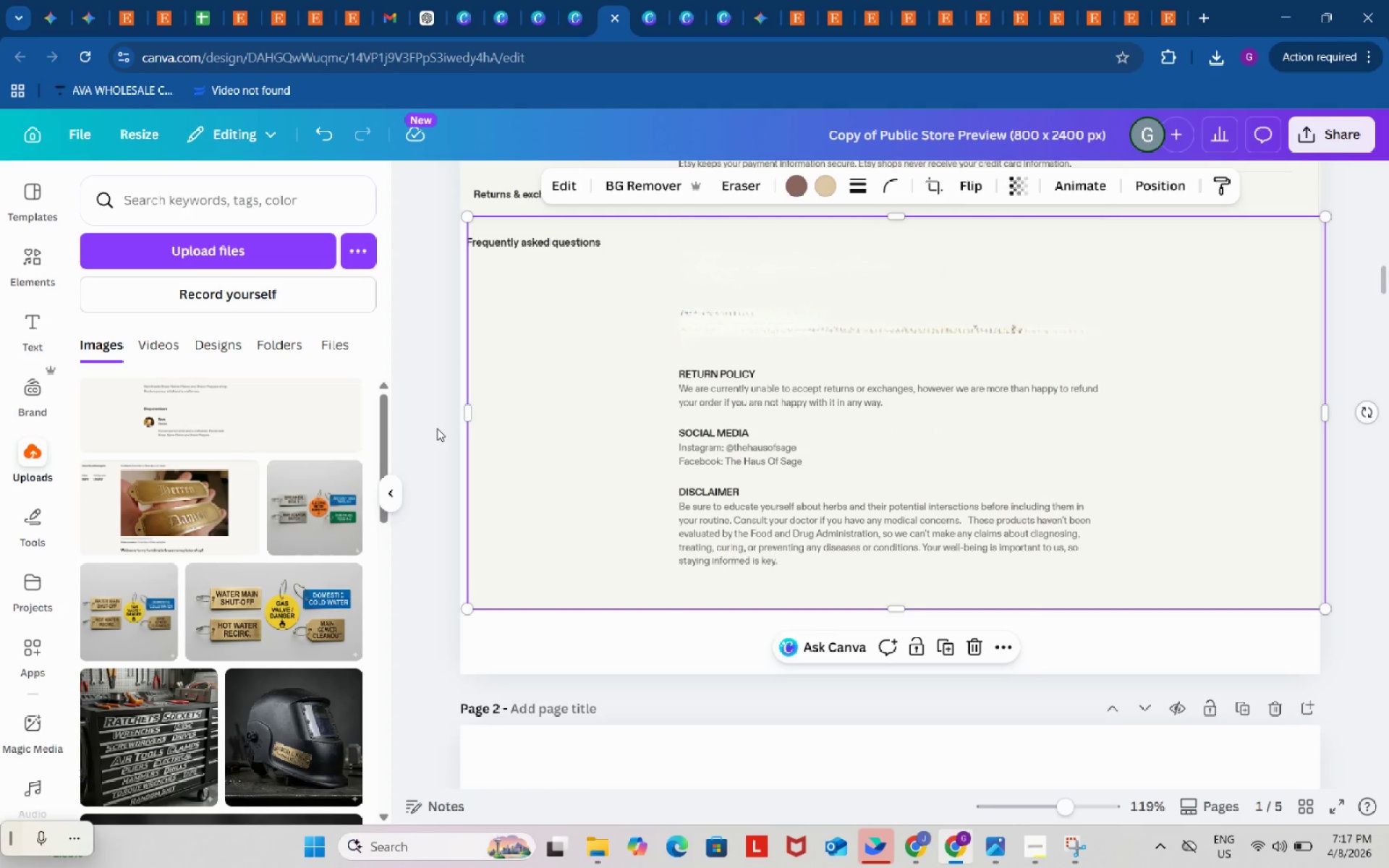 
left_click([437, 427])
 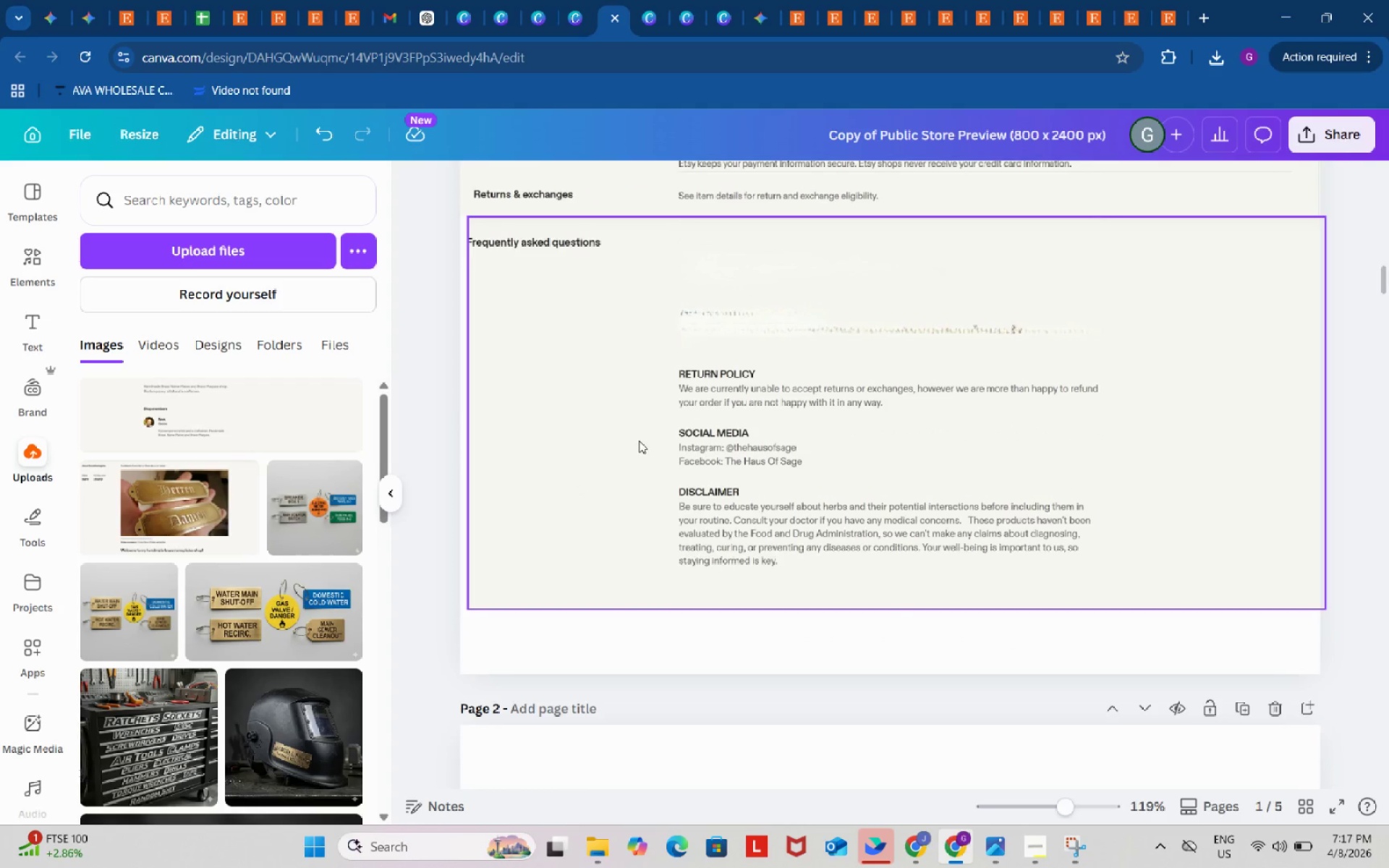 
left_click_drag(start_coordinate=[639, 441], to_coordinate=[632, 445])
 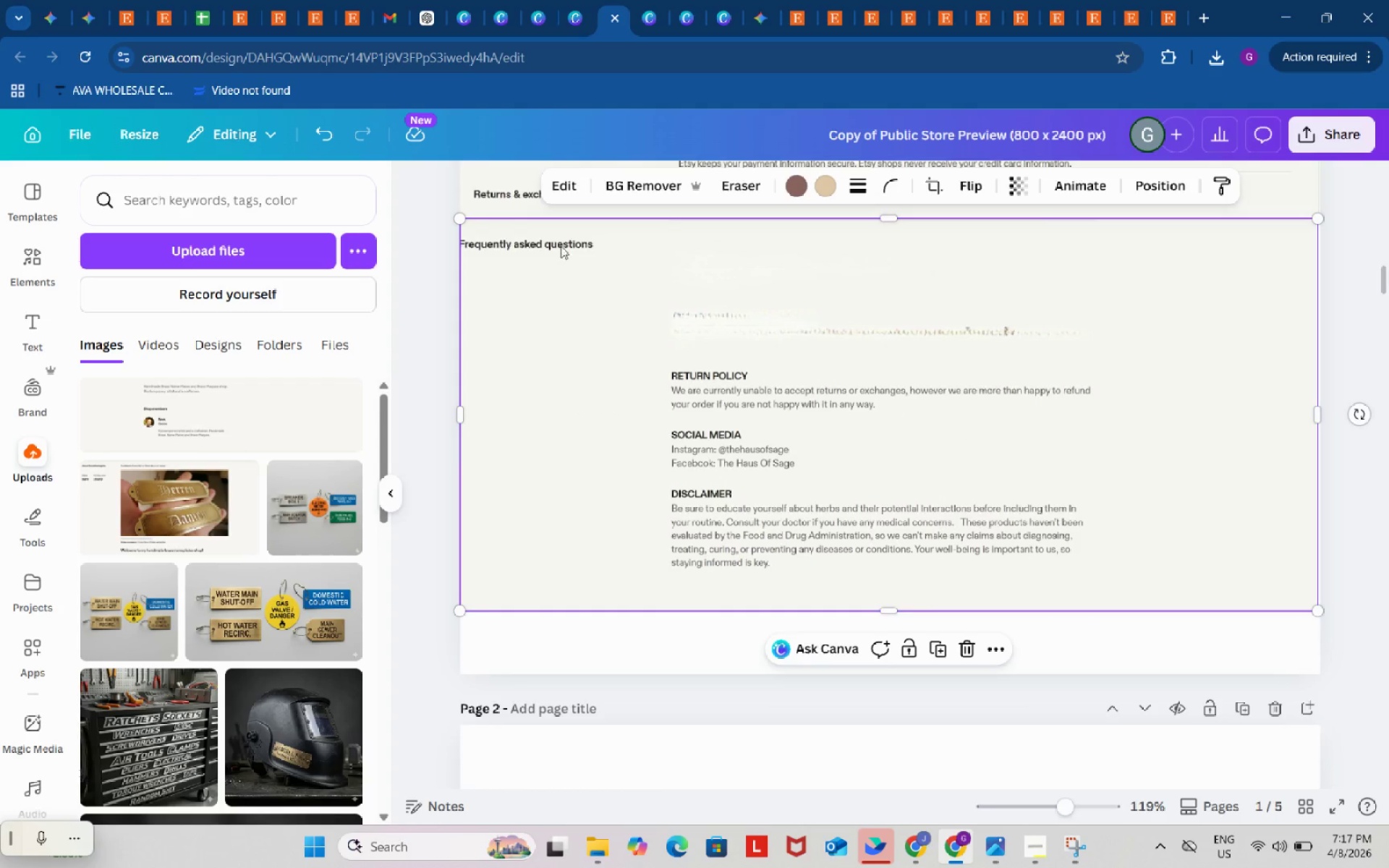 
double_click([561, 243])
 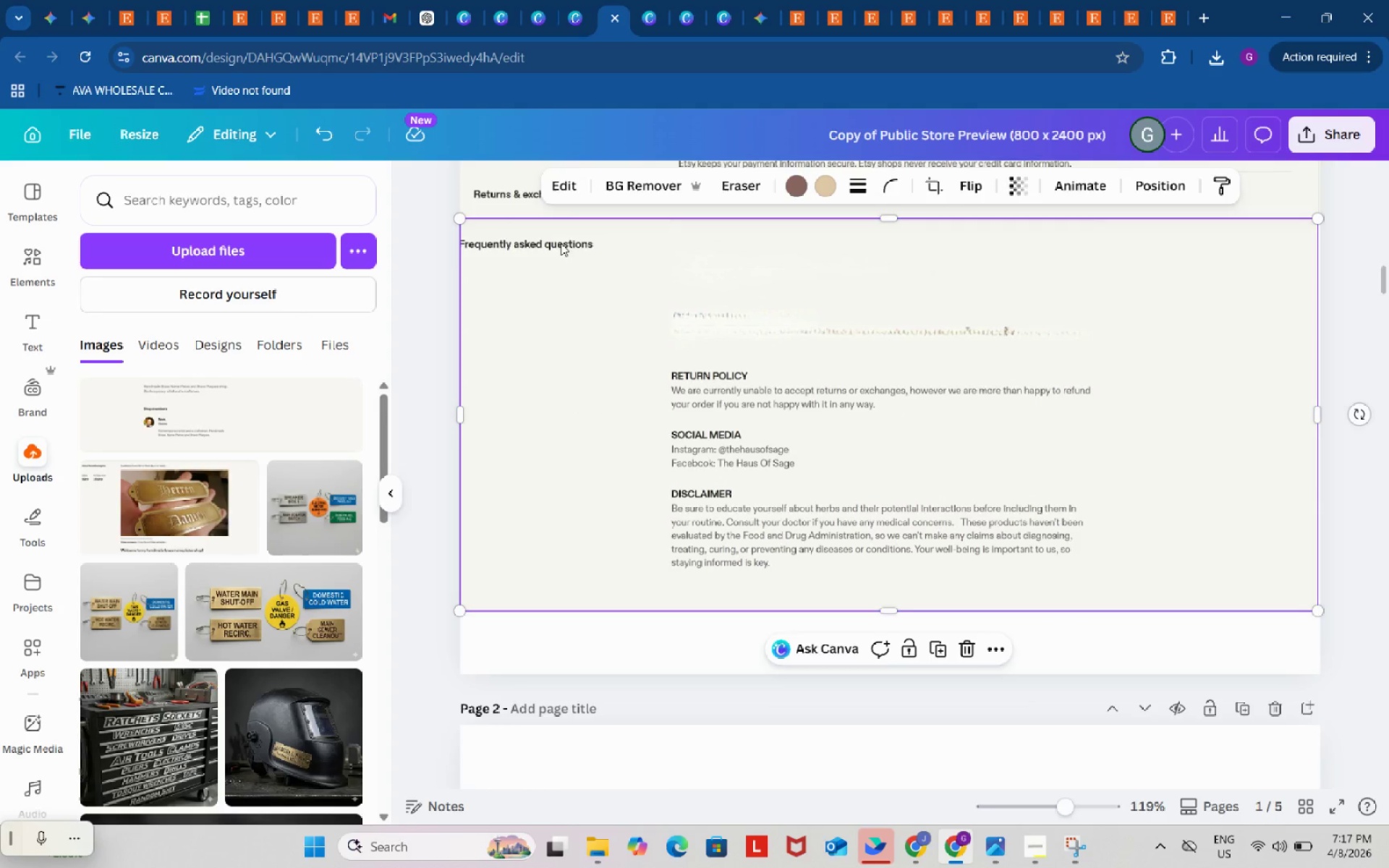 
triple_click([561, 243])
 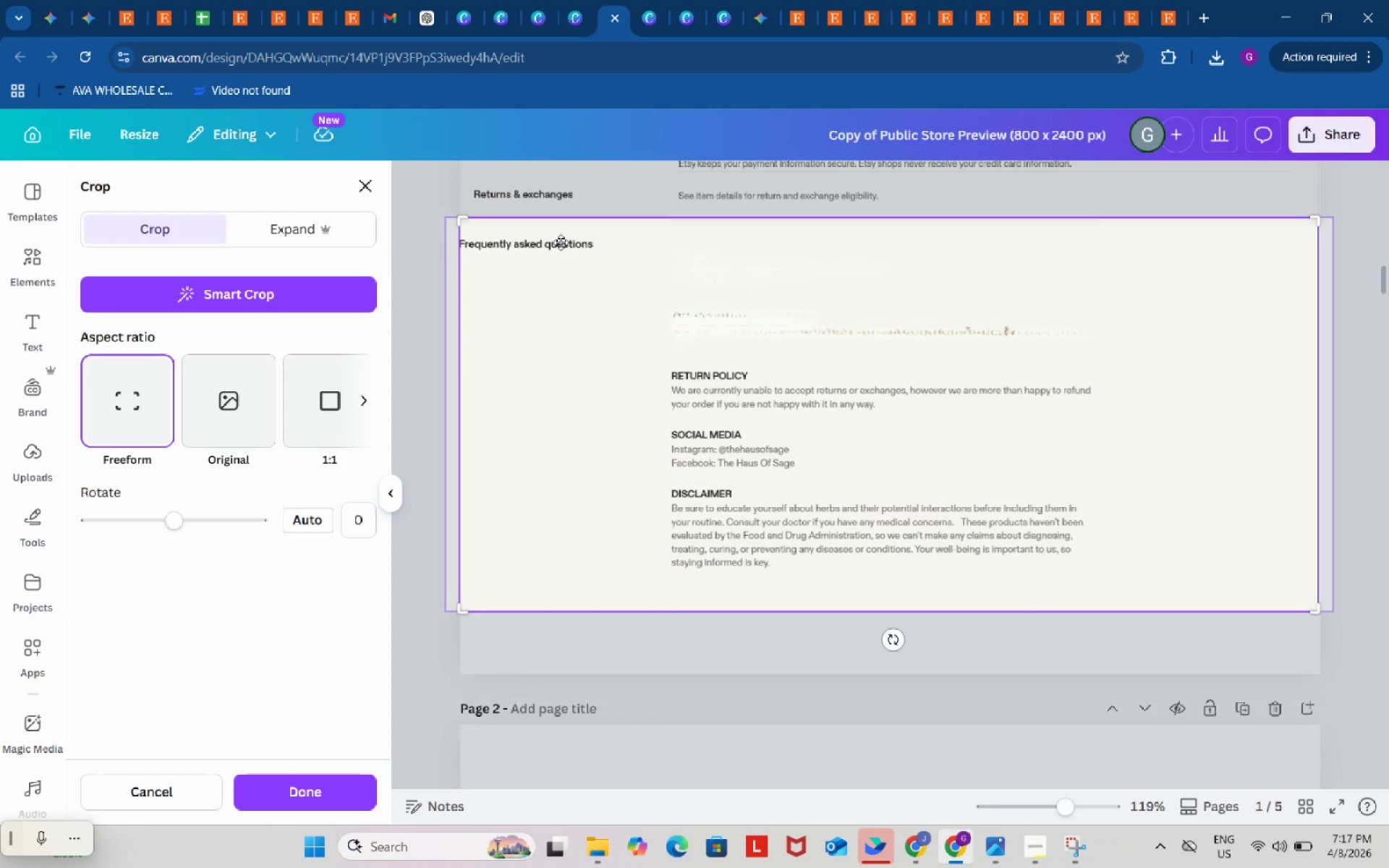 
left_click([561, 242])
 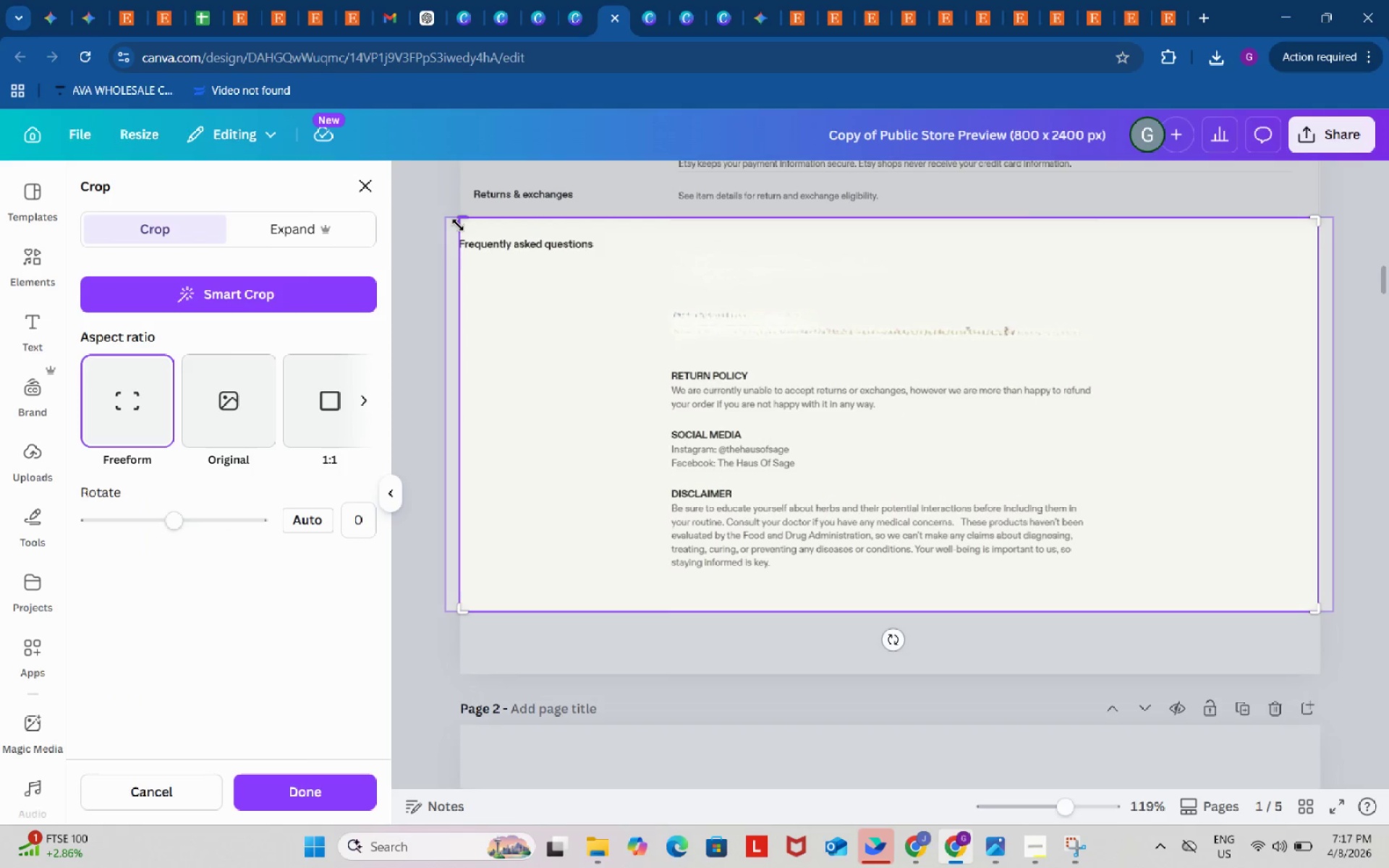 
left_click_drag(start_coordinate=[458, 225], to_coordinate=[444, 219])
 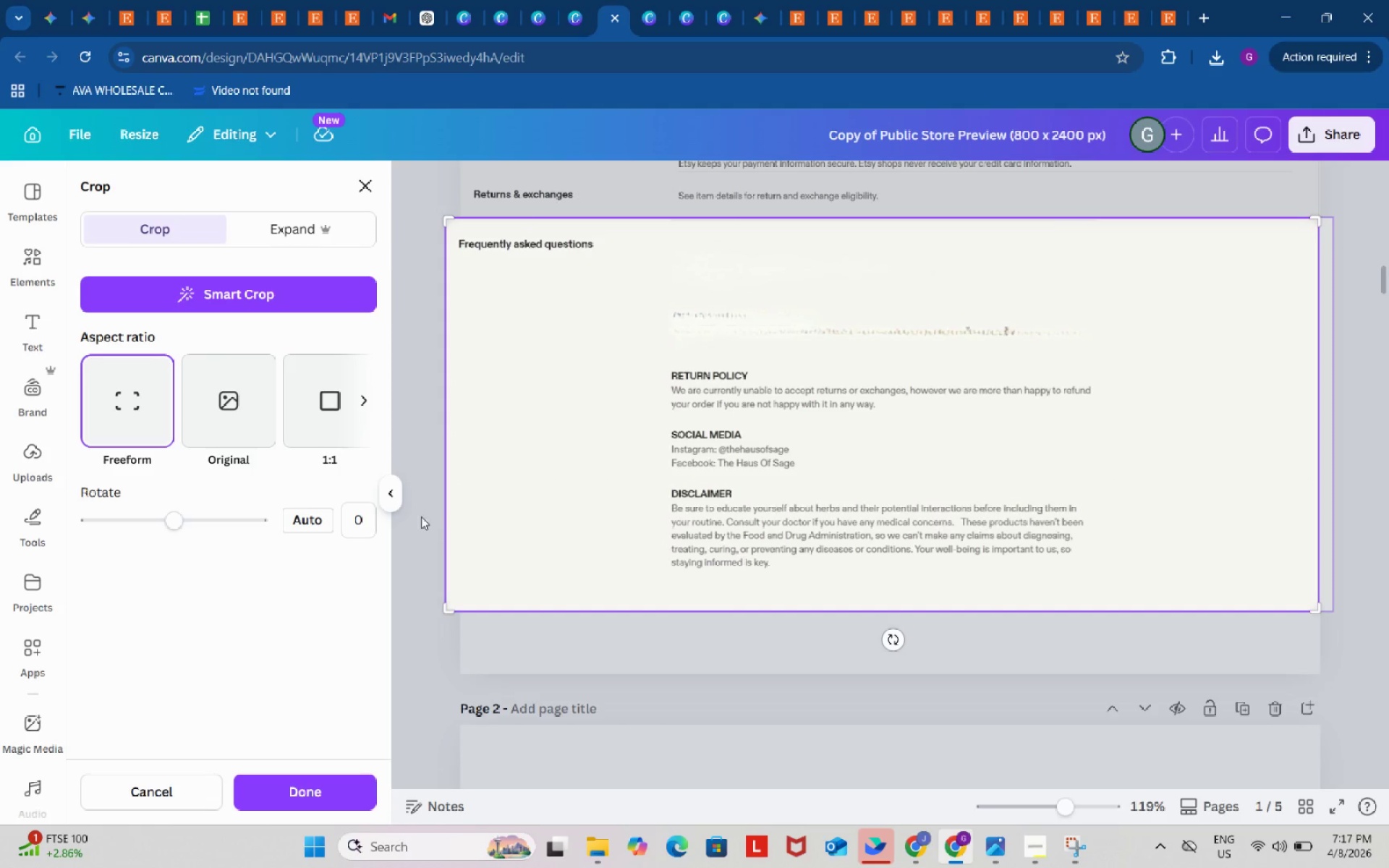 
left_click([418, 512])
 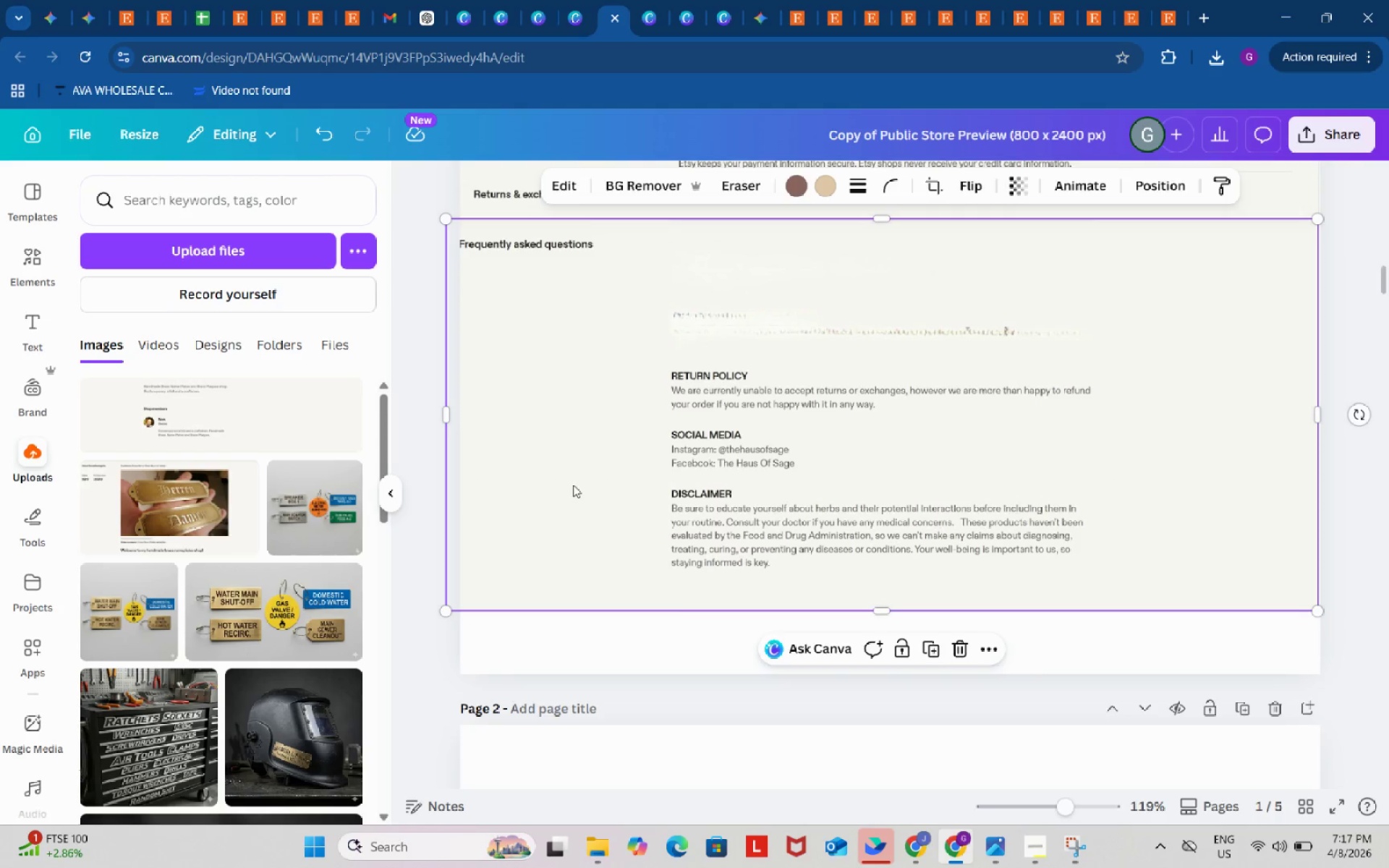 
left_click_drag(start_coordinate=[574, 485], to_coordinate=[590, 485])
 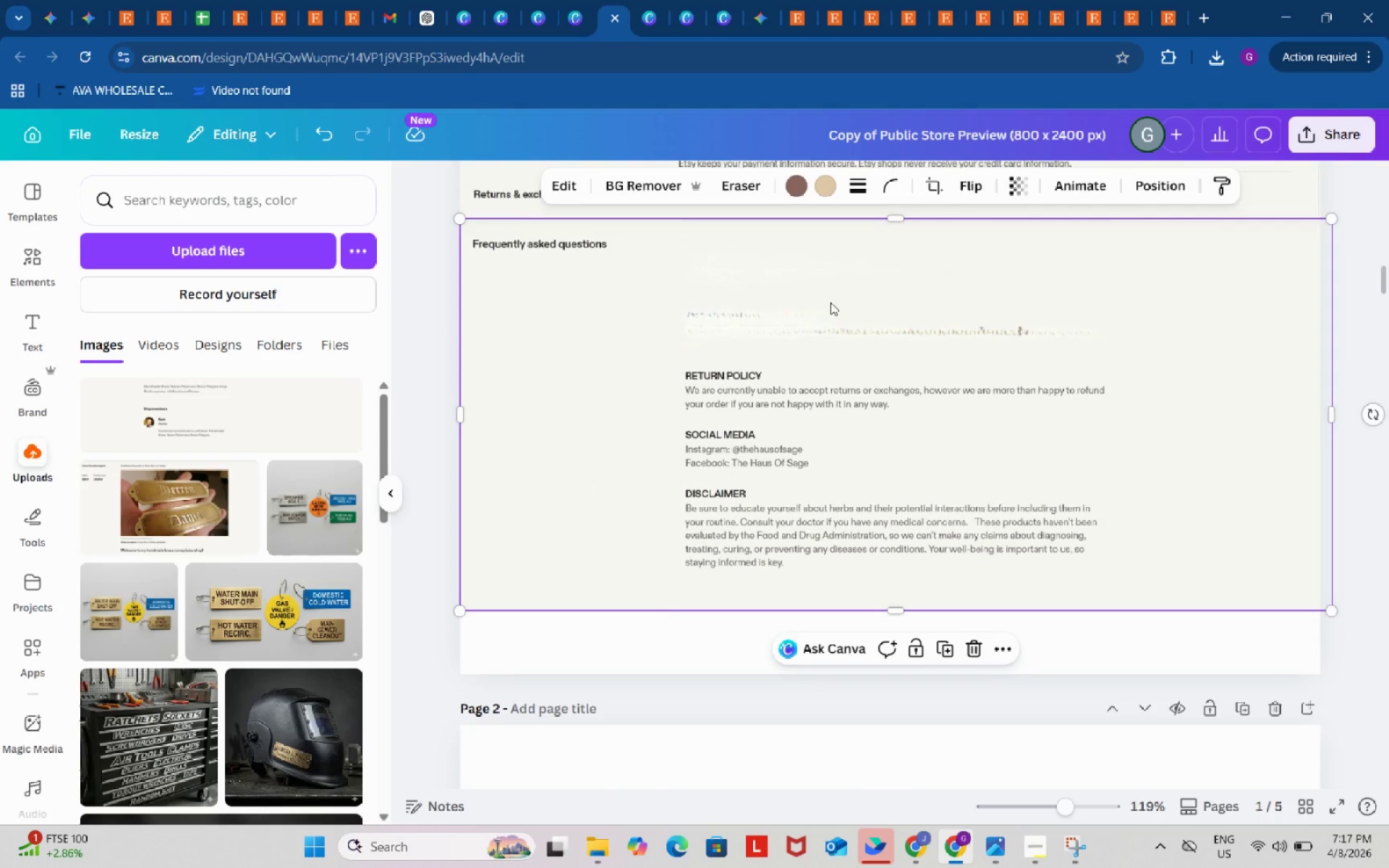 
left_click([831, 302])
 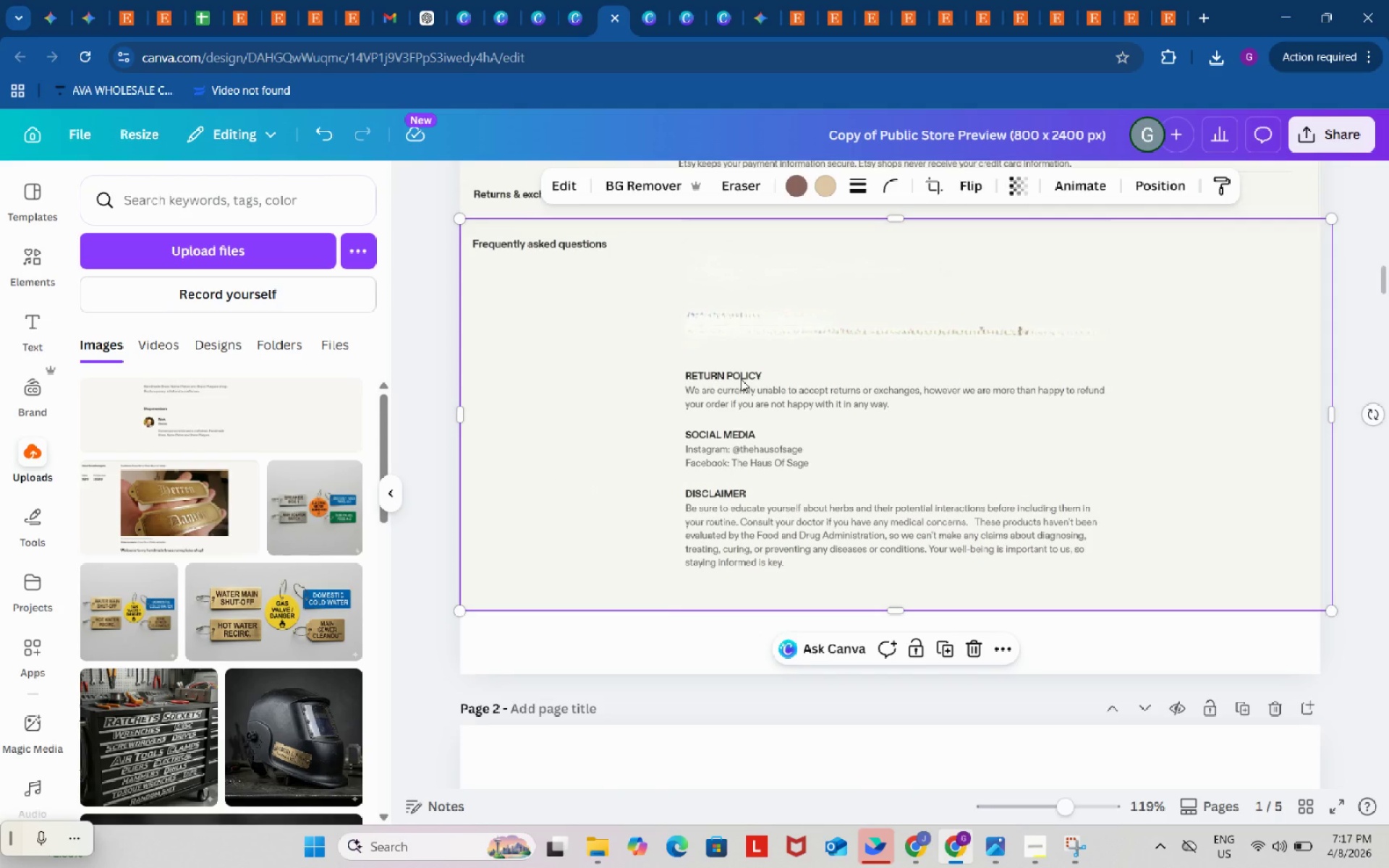 
double_click([755, 397])
 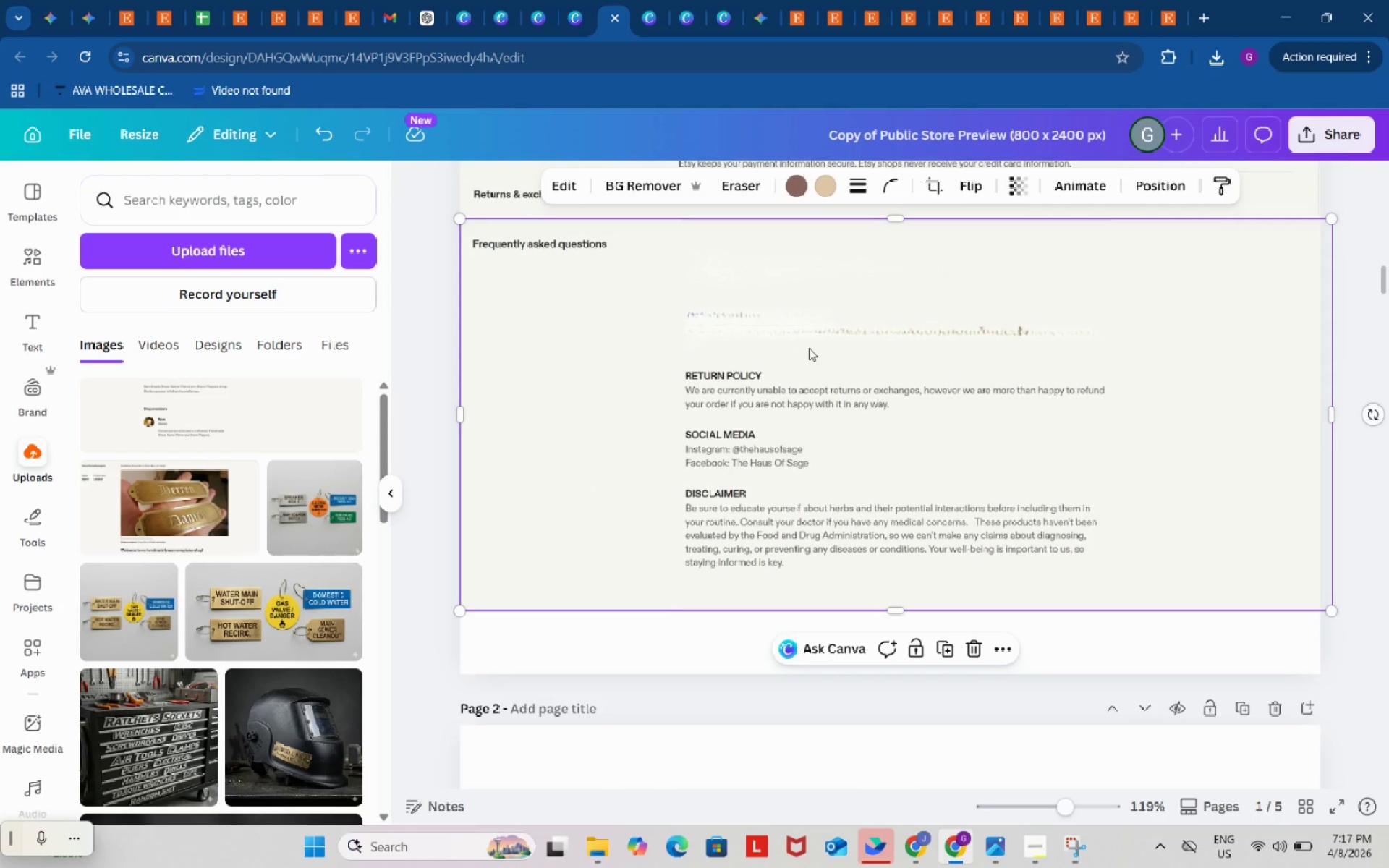 
left_click_drag(start_coordinate=[810, 347], to_coordinate=[810, 559])
 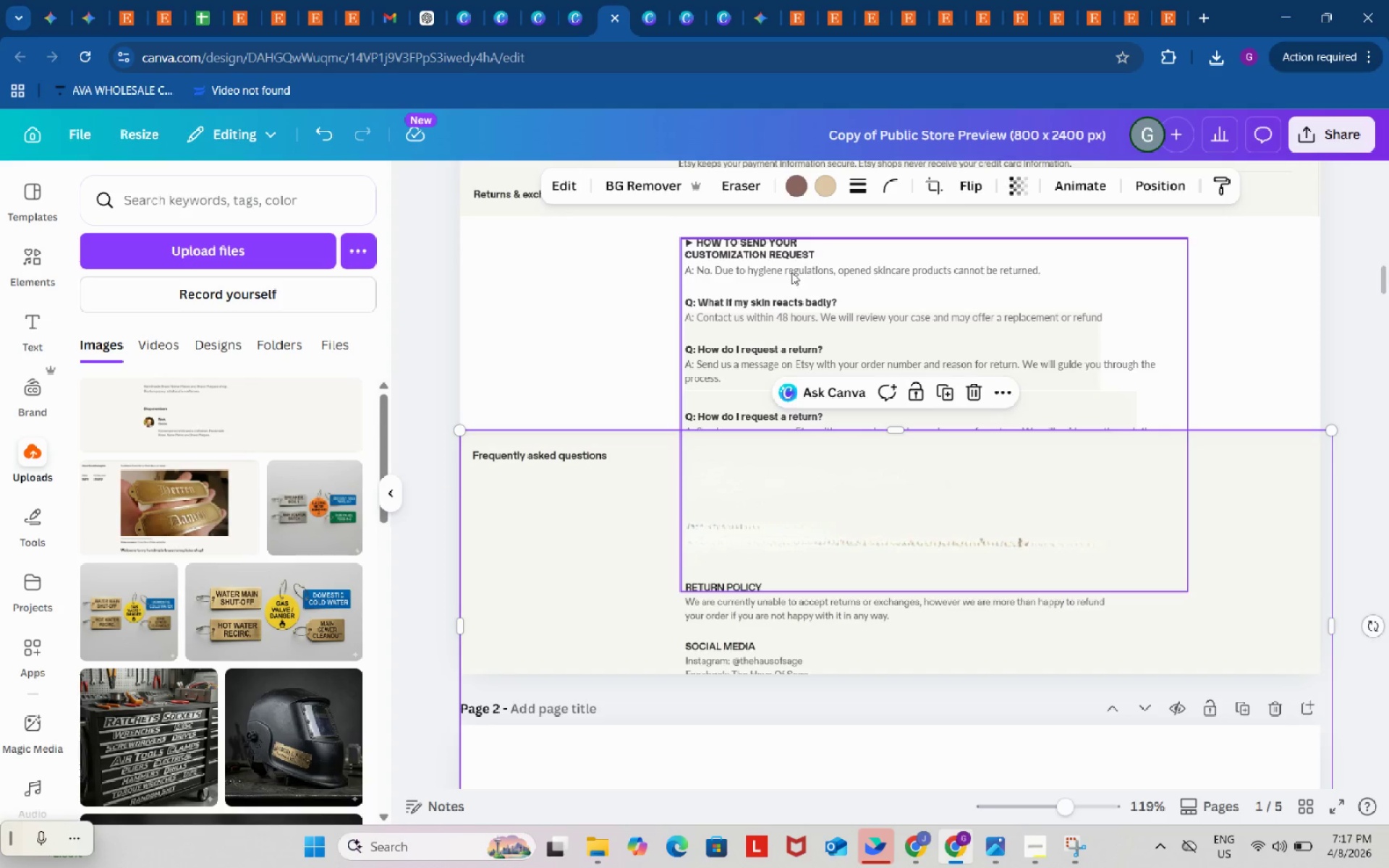 
left_click([791, 272])
 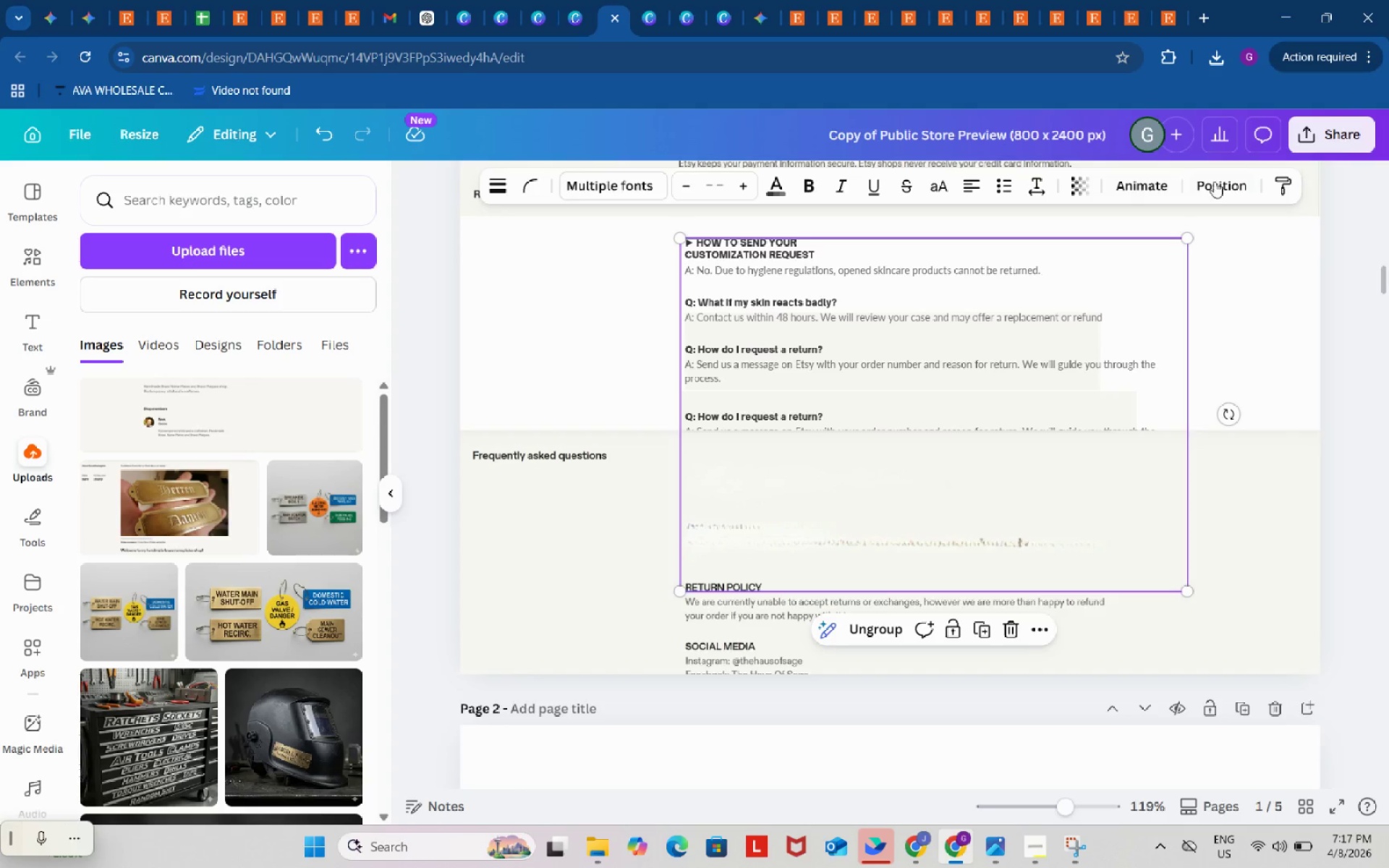 
left_click([1215, 184])
 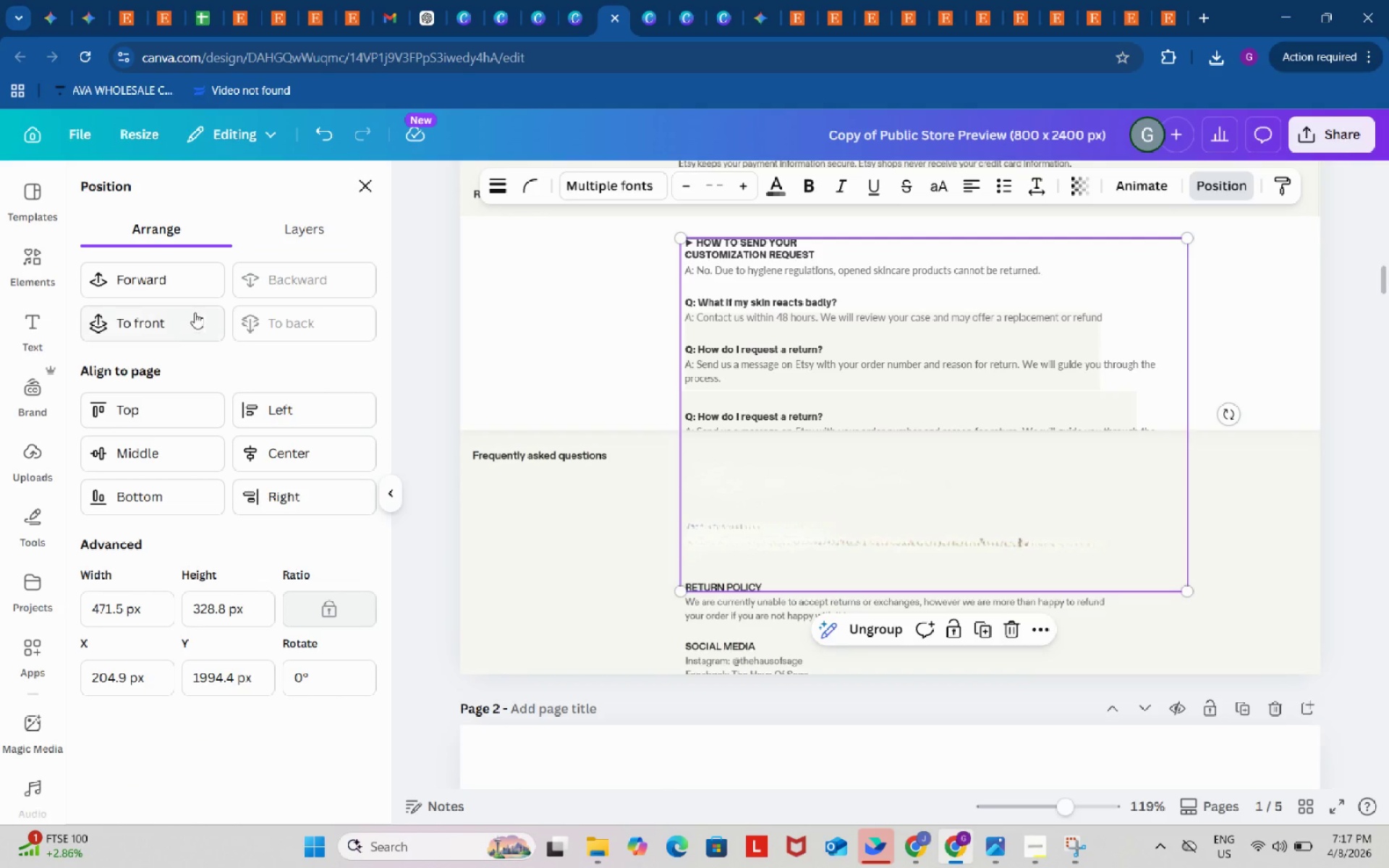 
left_click([166, 275])
 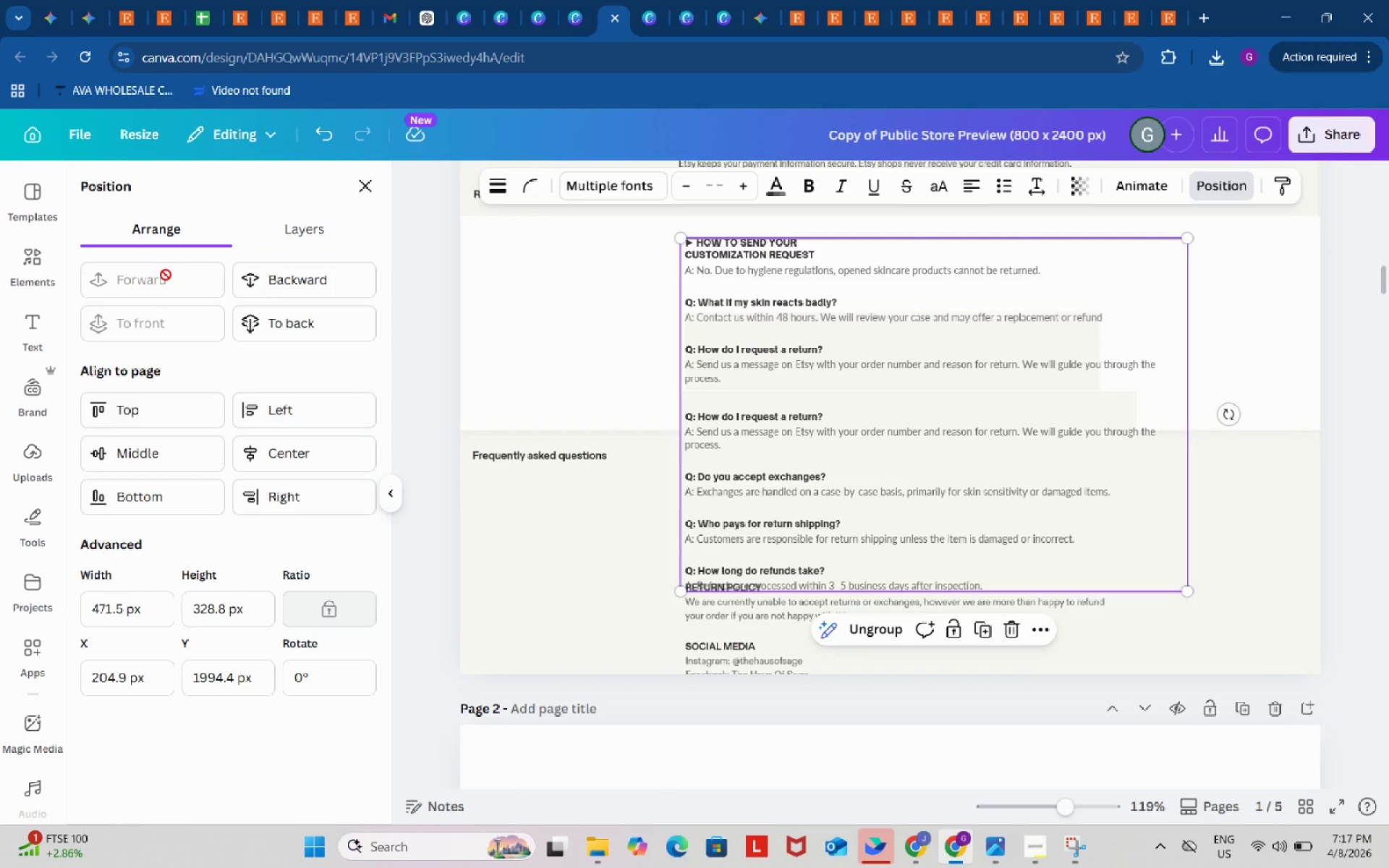 
left_click([166, 275])
 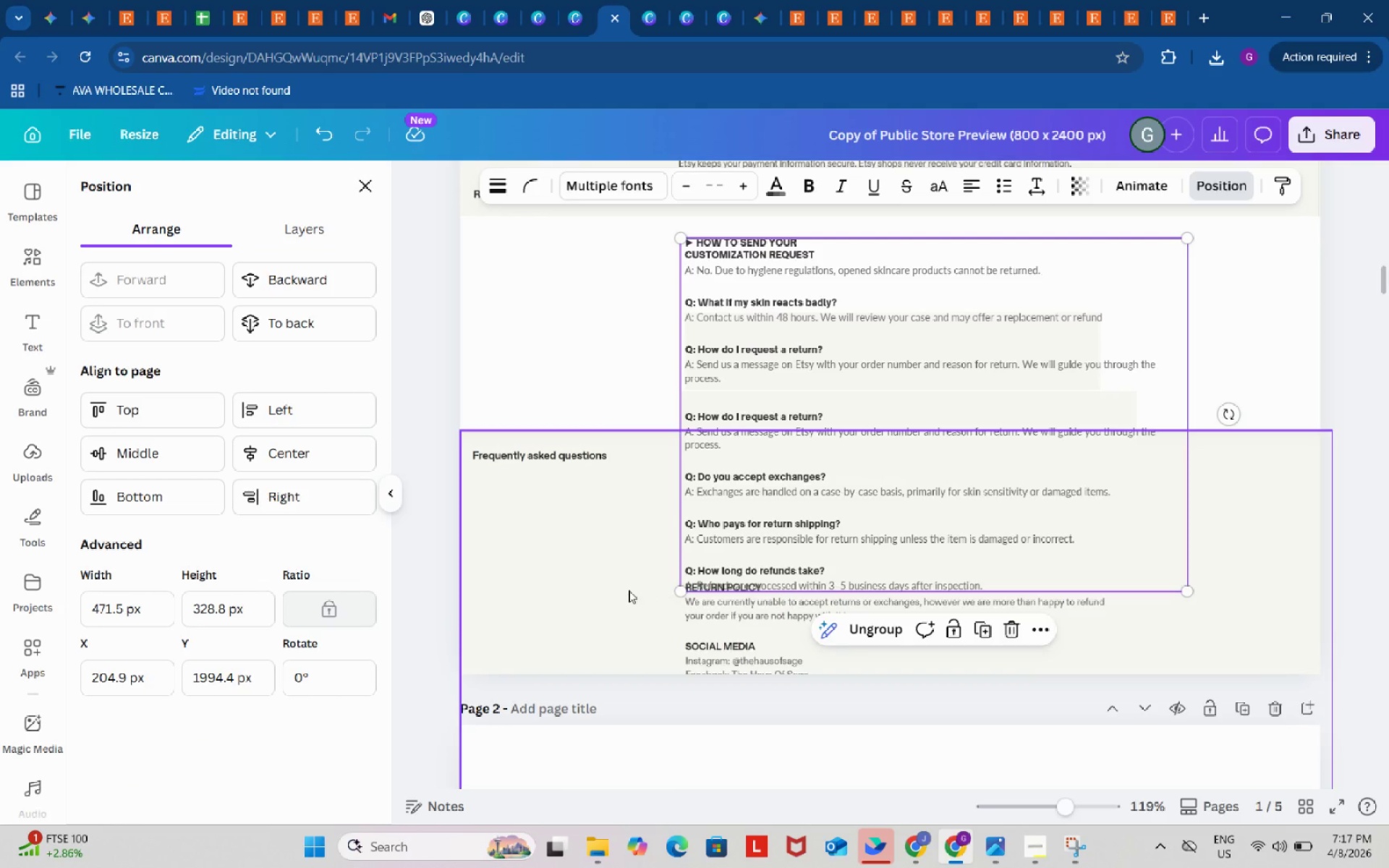 
left_click_drag(start_coordinate=[624, 589], to_coordinate=[627, 378])
 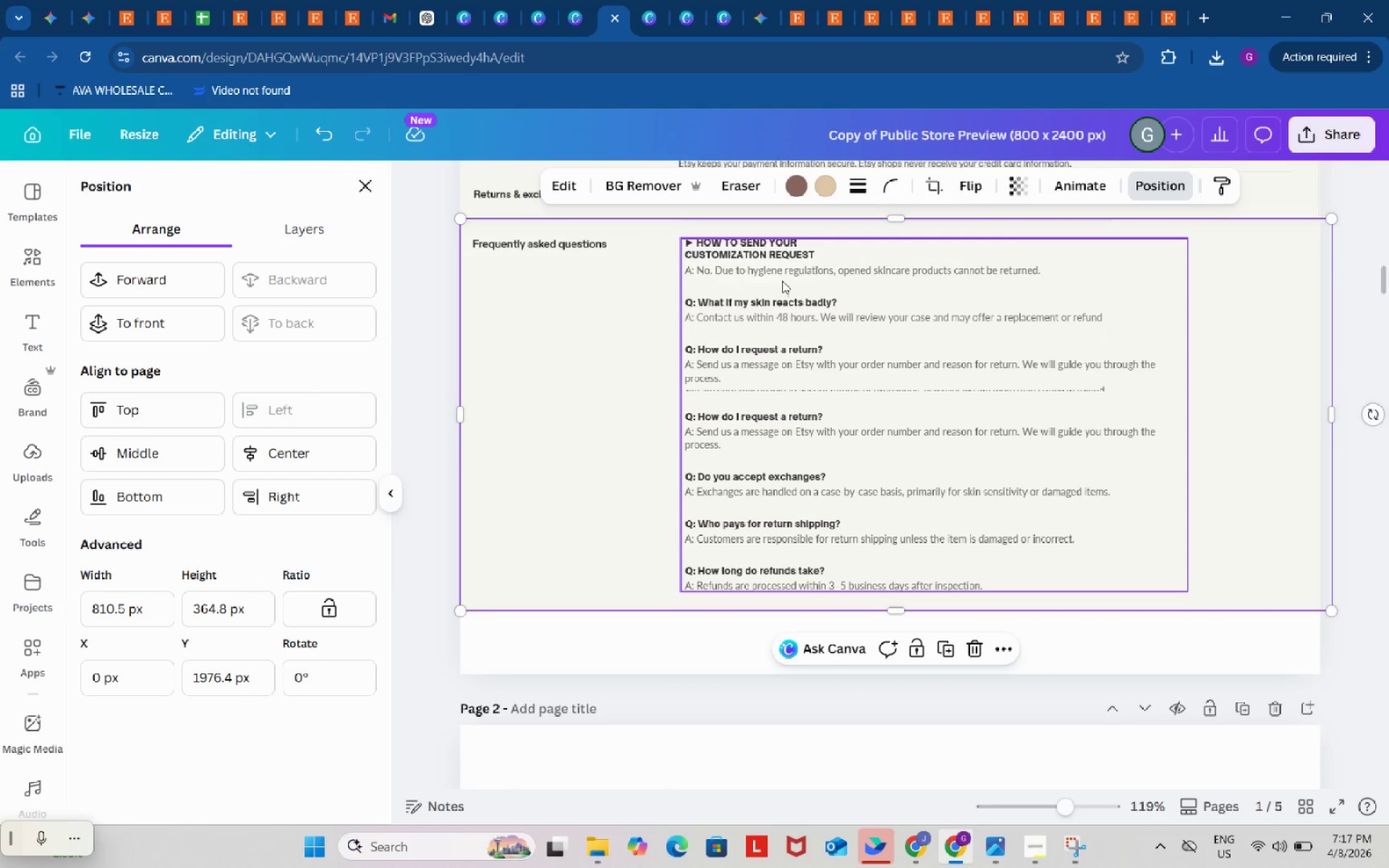 
left_click([782, 281])
 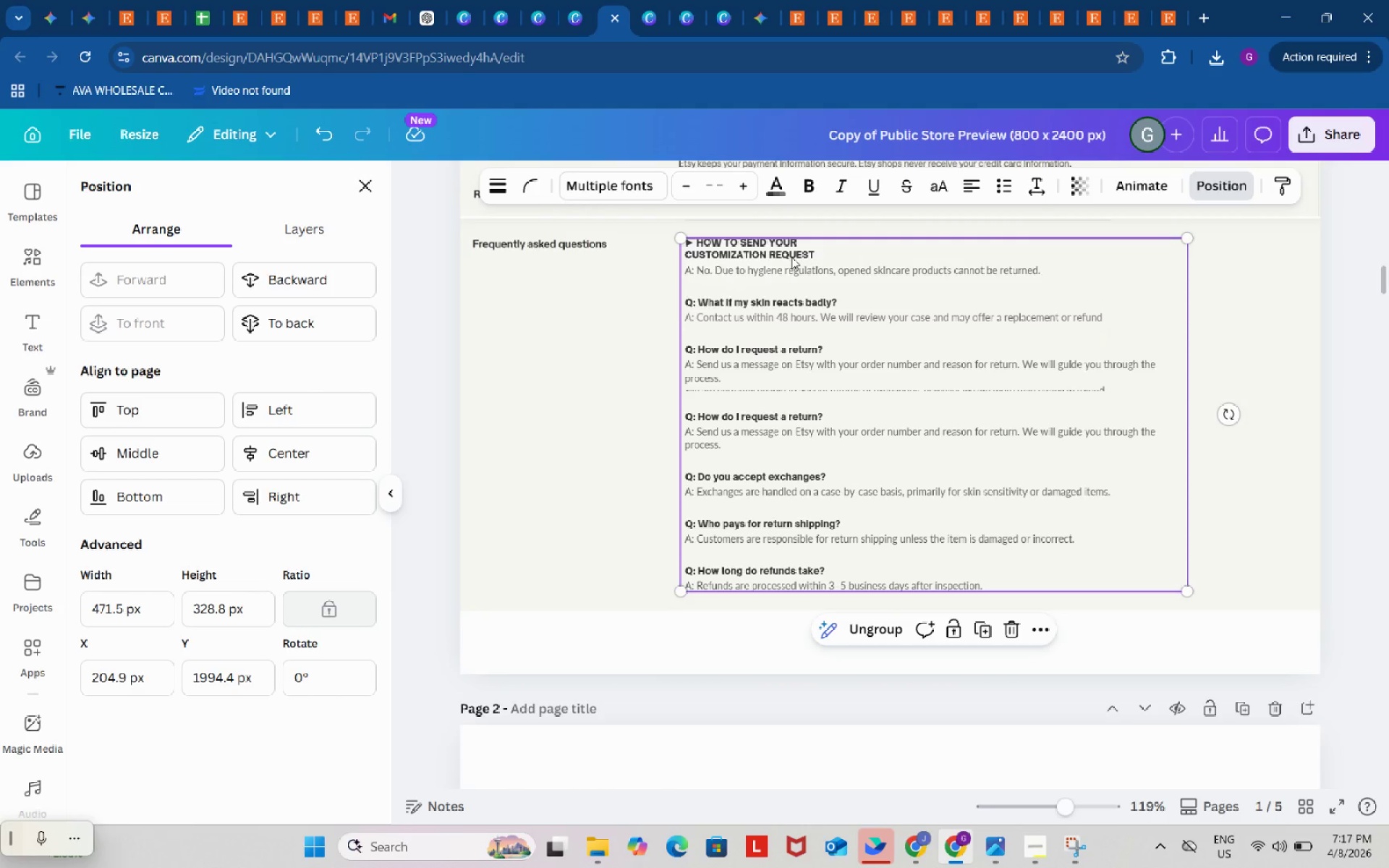 
left_click_drag(start_coordinate=[513, 371], to_coordinate=[514, 366])
 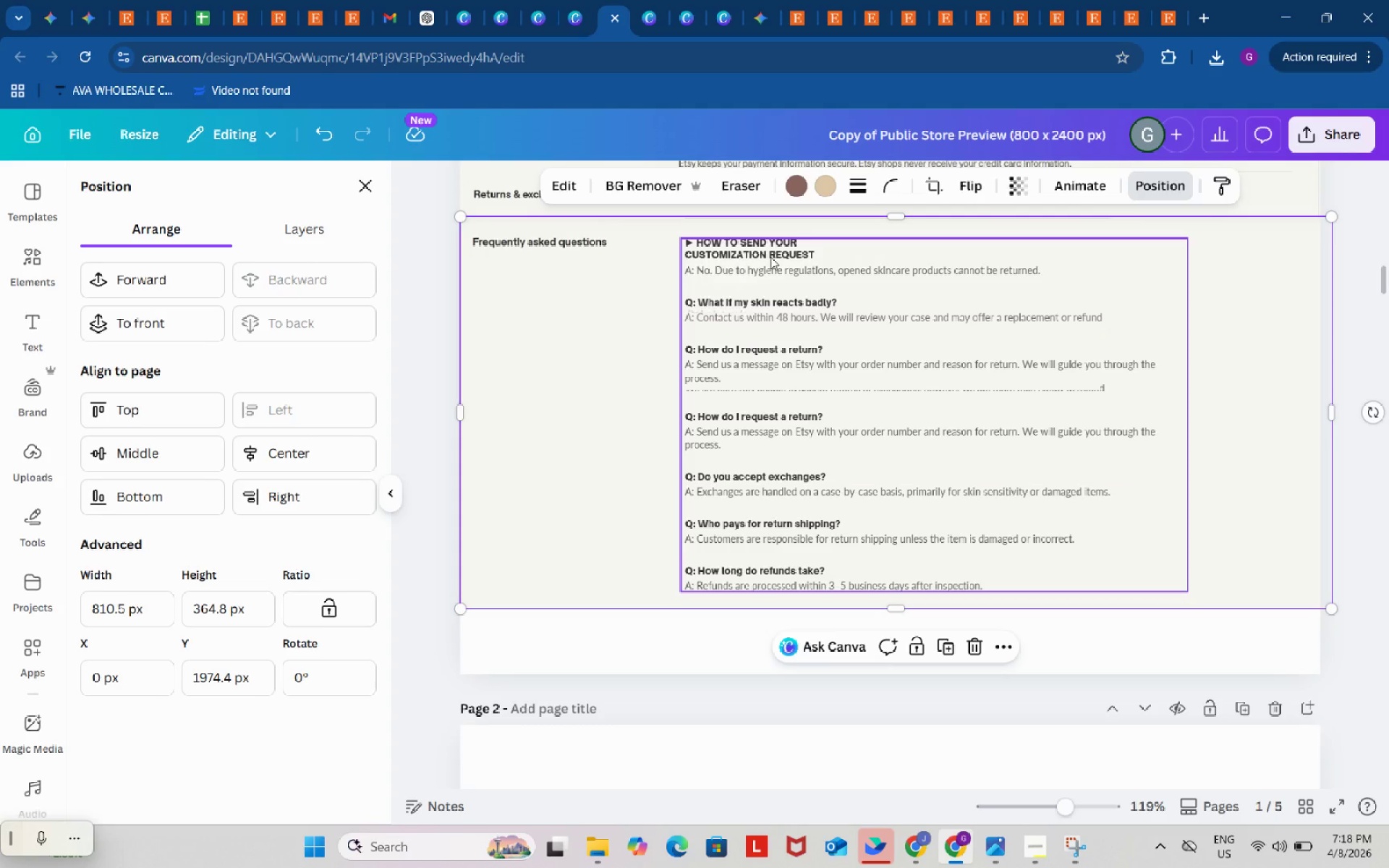 
left_click([770, 257])
 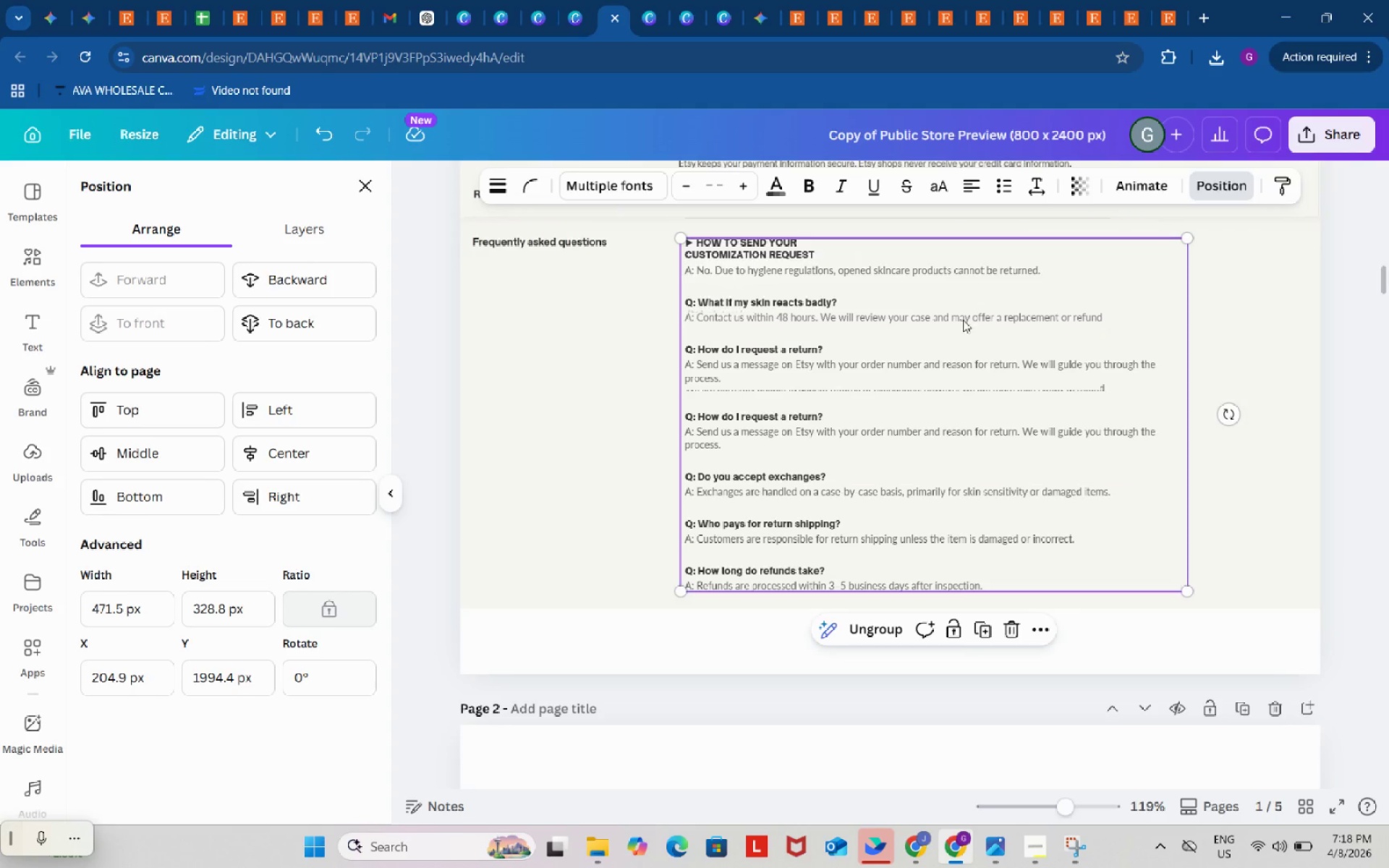 
left_click([880, 622])
 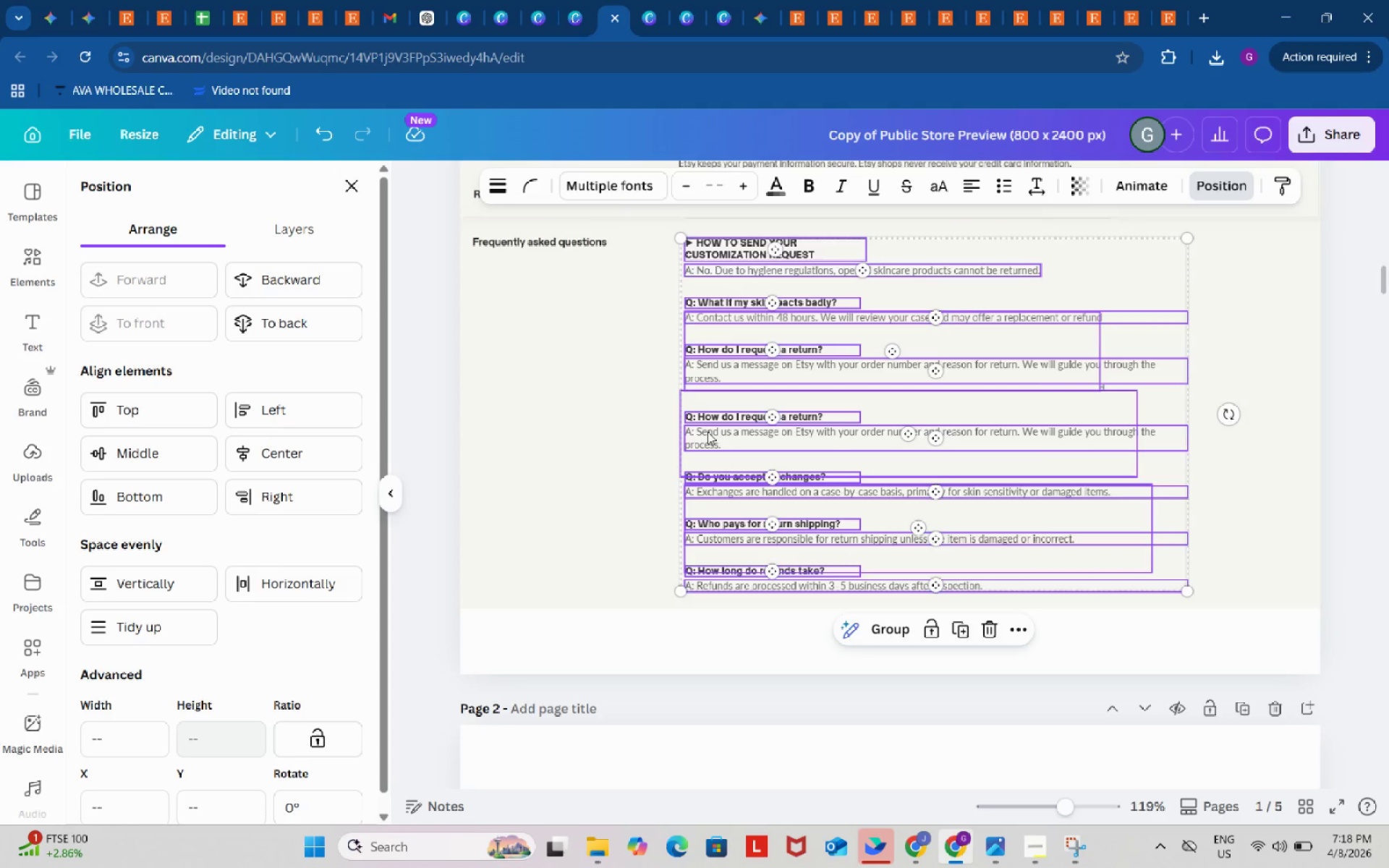 
left_click([599, 375])
 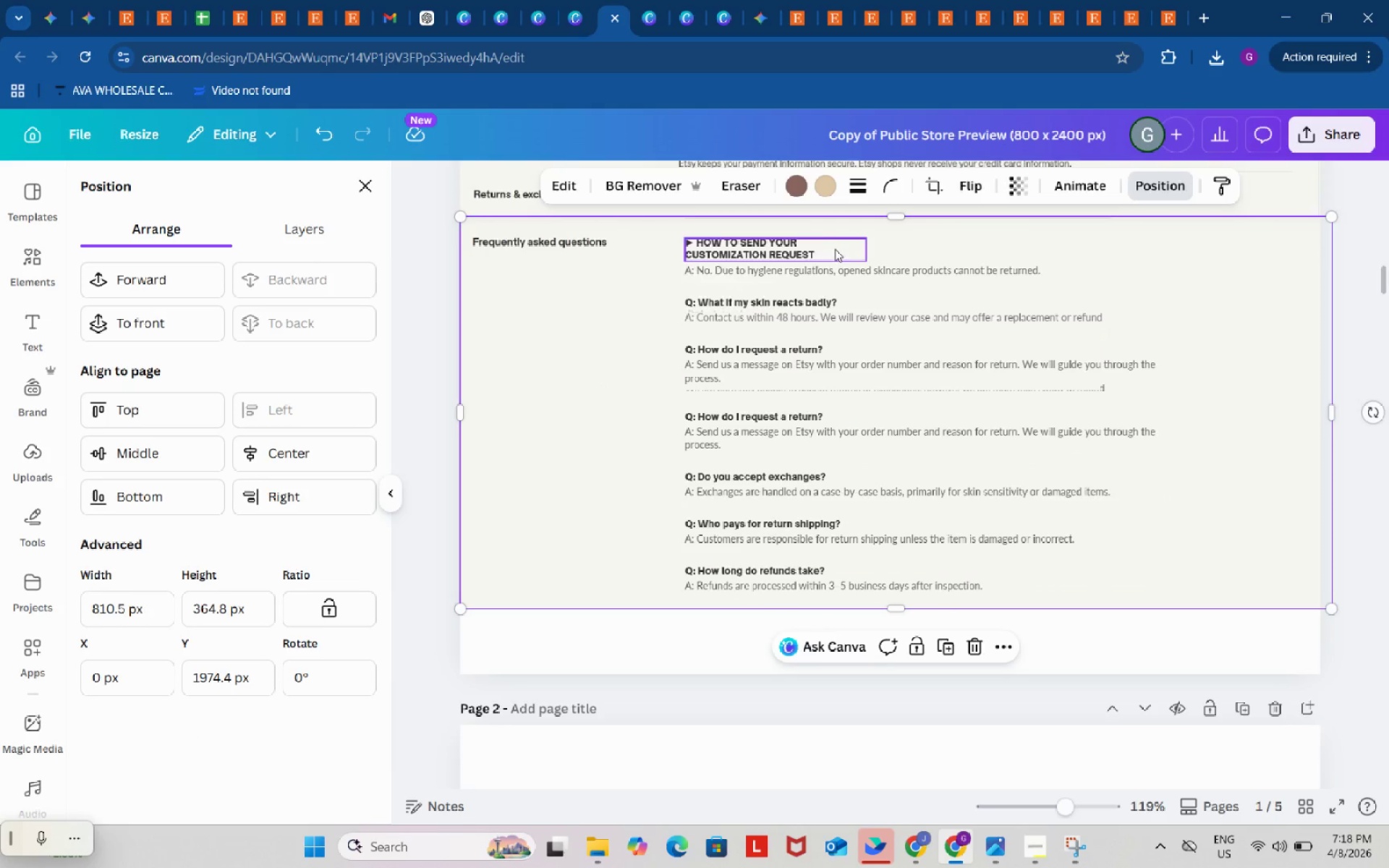 
left_click([820, 250])
 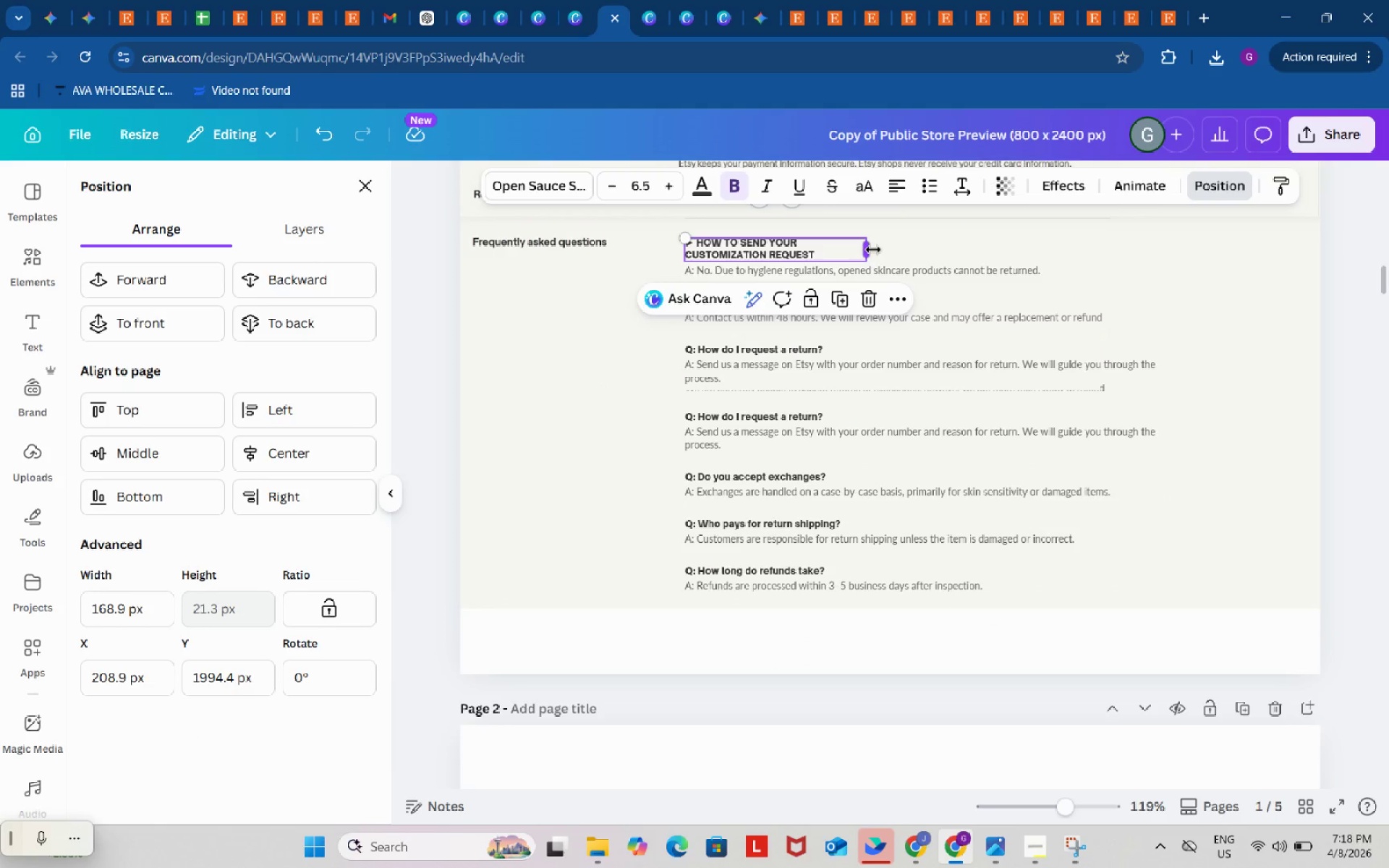 
left_click_drag(start_coordinate=[872, 250], to_coordinate=[1023, 260])
 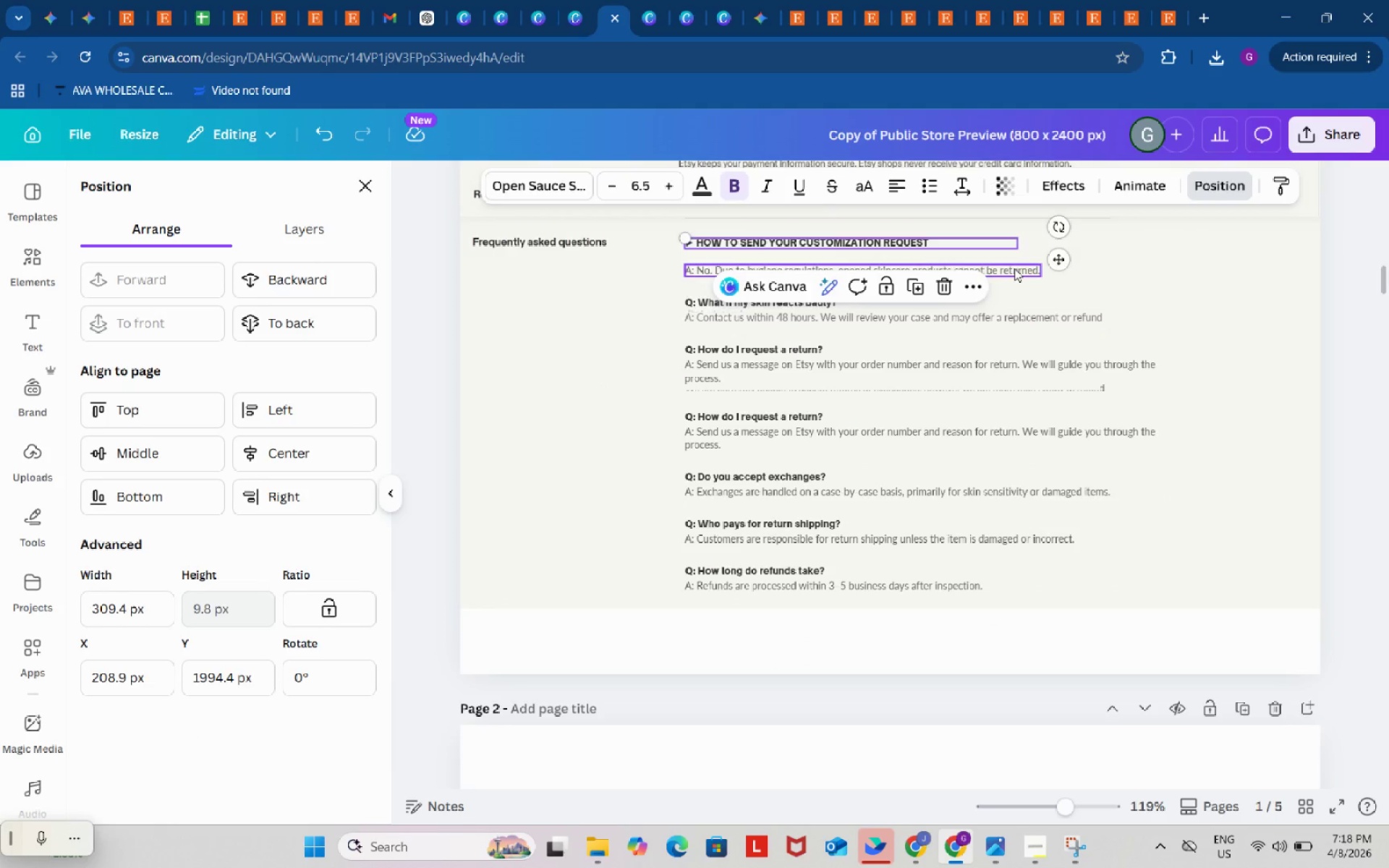 
double_click([1014, 268])
 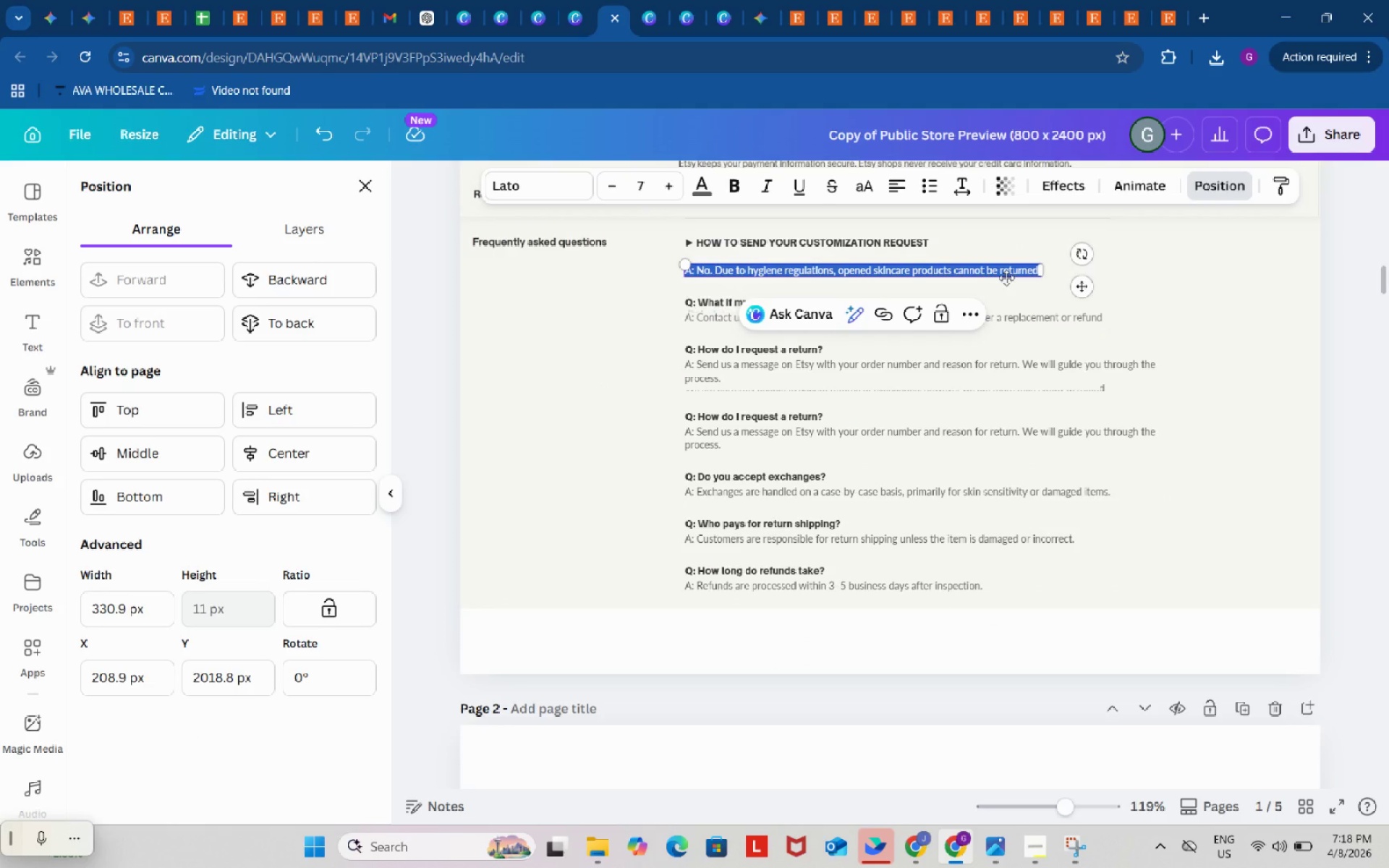 
key(Control+V)
 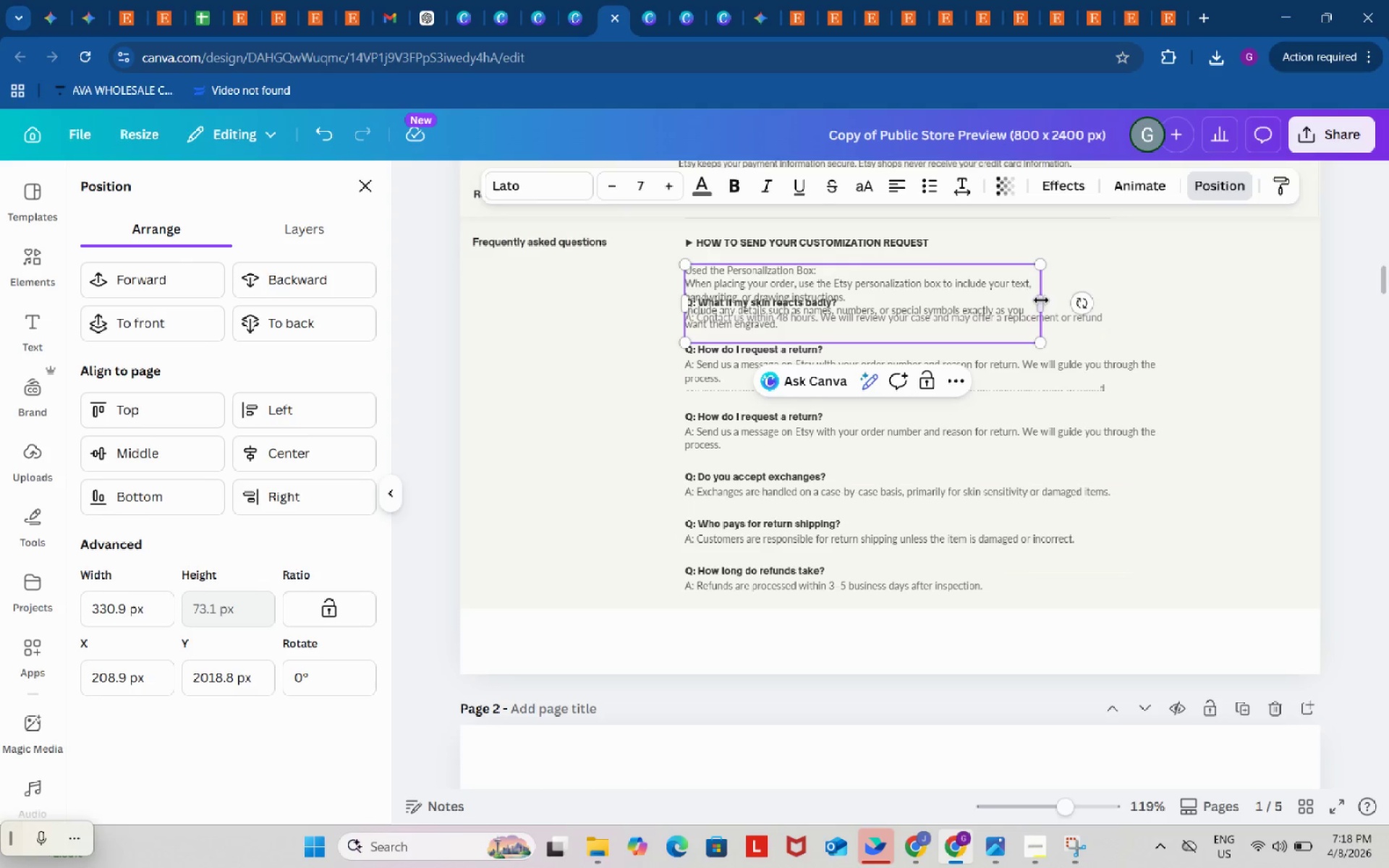 
left_click_drag(start_coordinate=[1041, 300], to_coordinate=[1298, 282])
 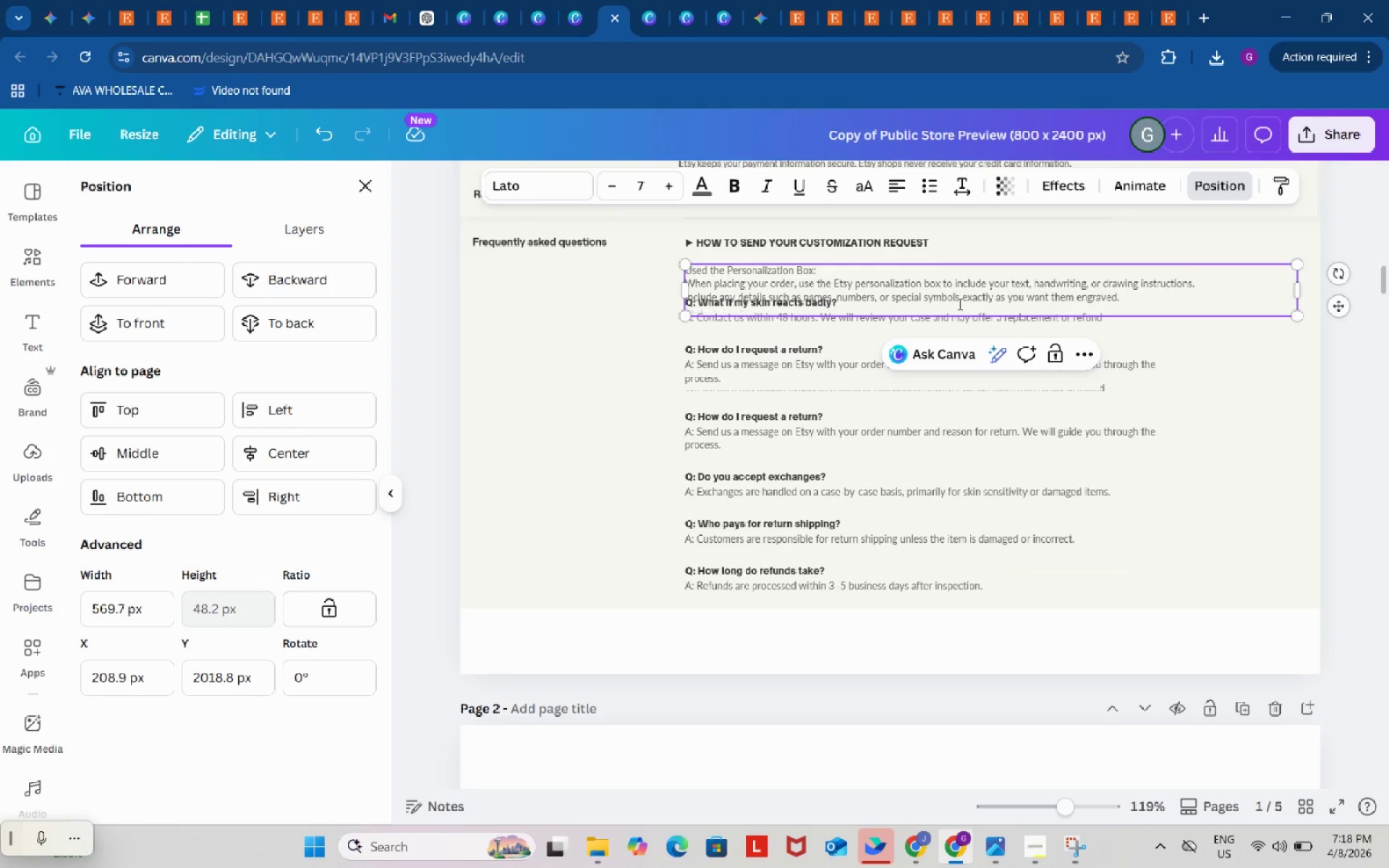 
left_click_drag(start_coordinate=[957, 302], to_coordinate=[957, 286])
 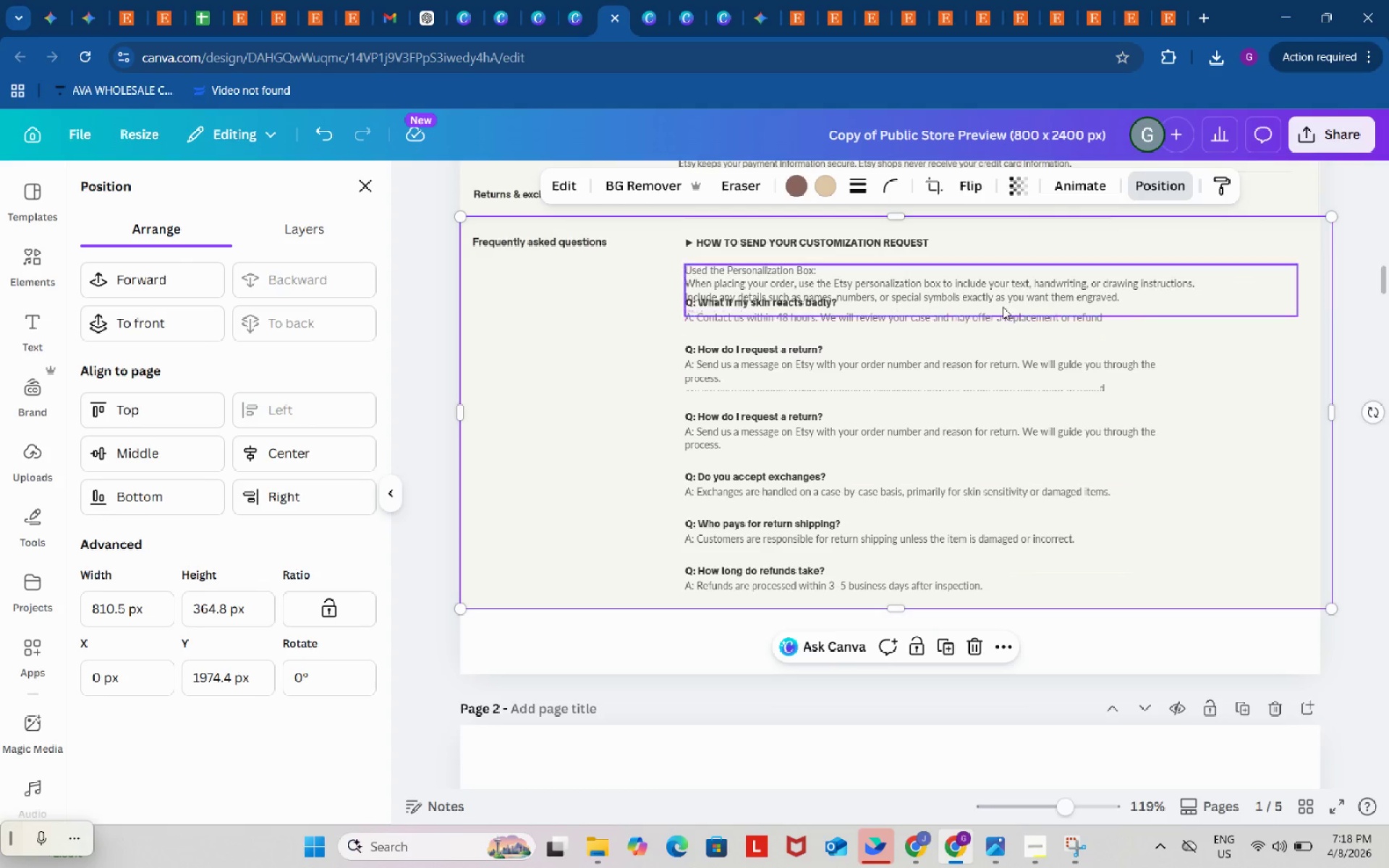 
left_click([990, 281])
 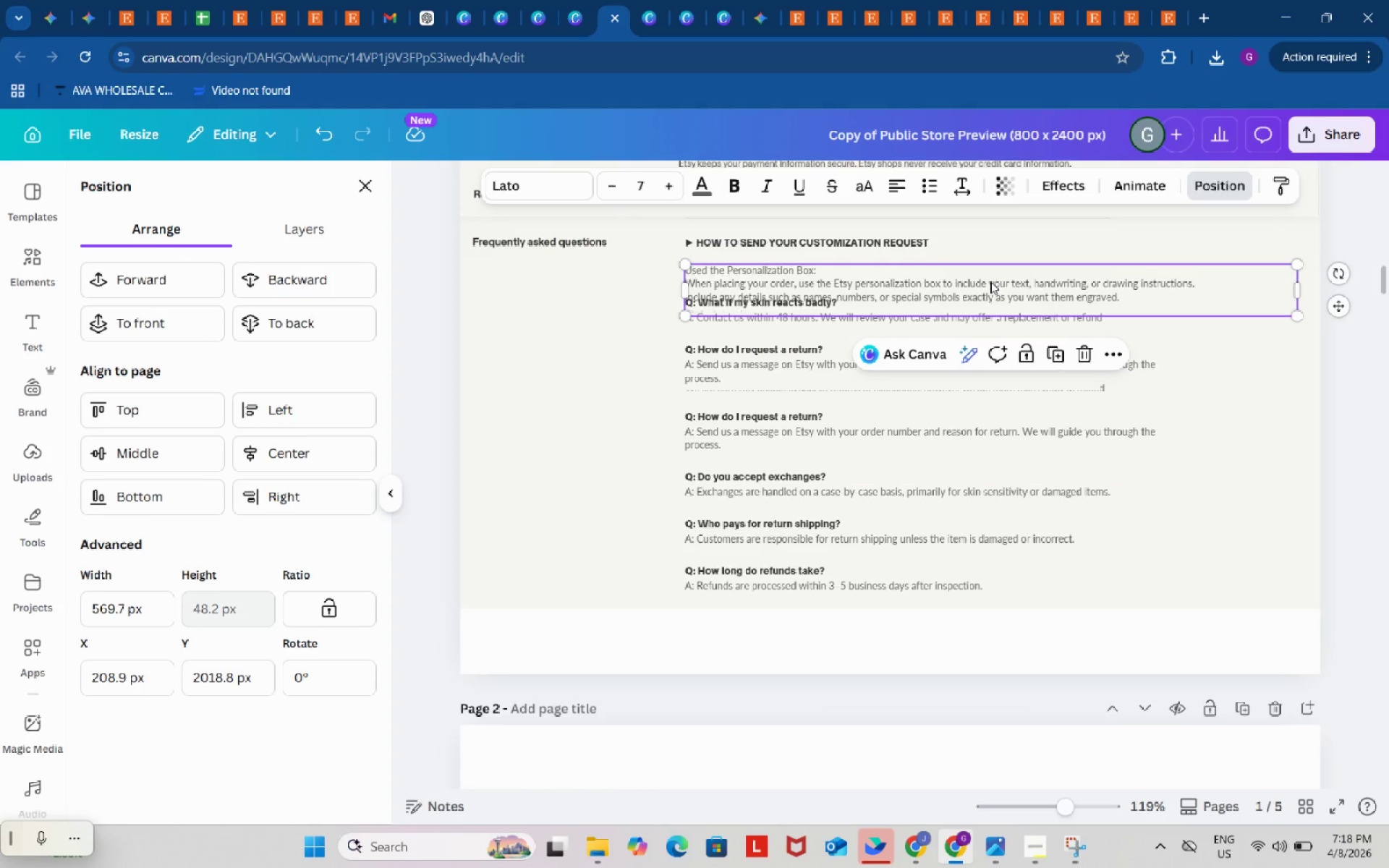 
left_click_drag(start_coordinate=[990, 281], to_coordinate=[994, 271])
 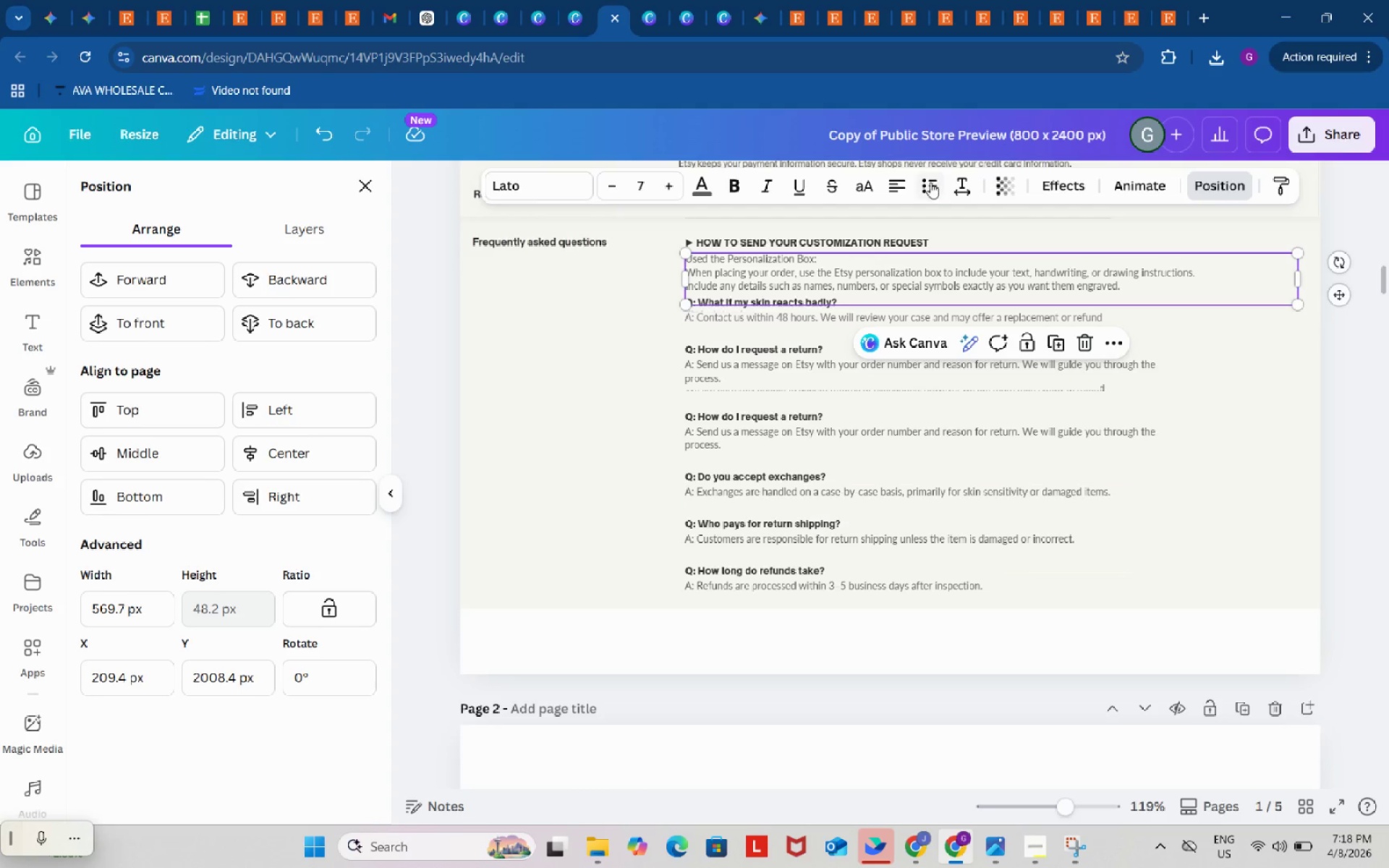 
left_click([925, 187])
 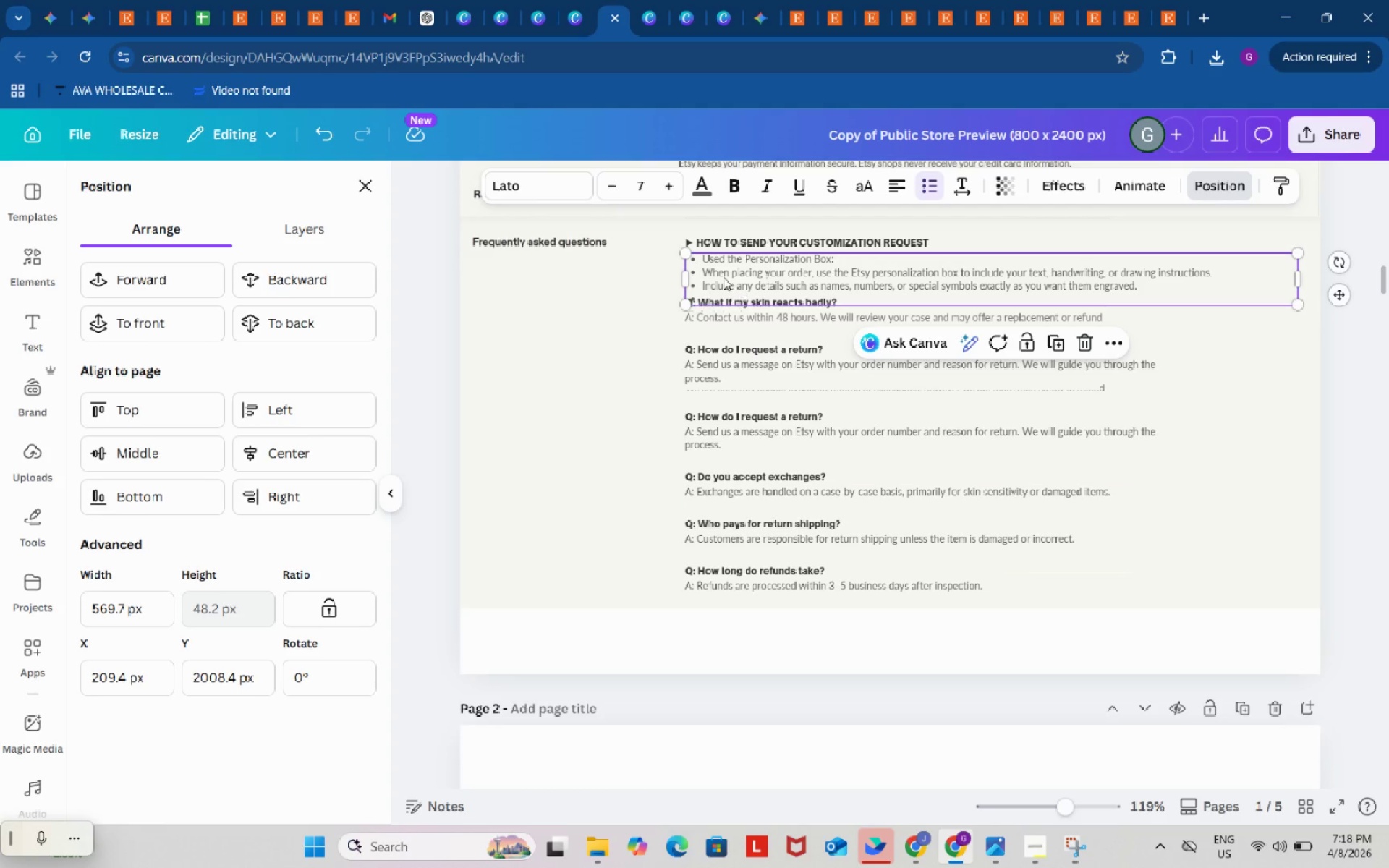 
left_click([721, 275])
 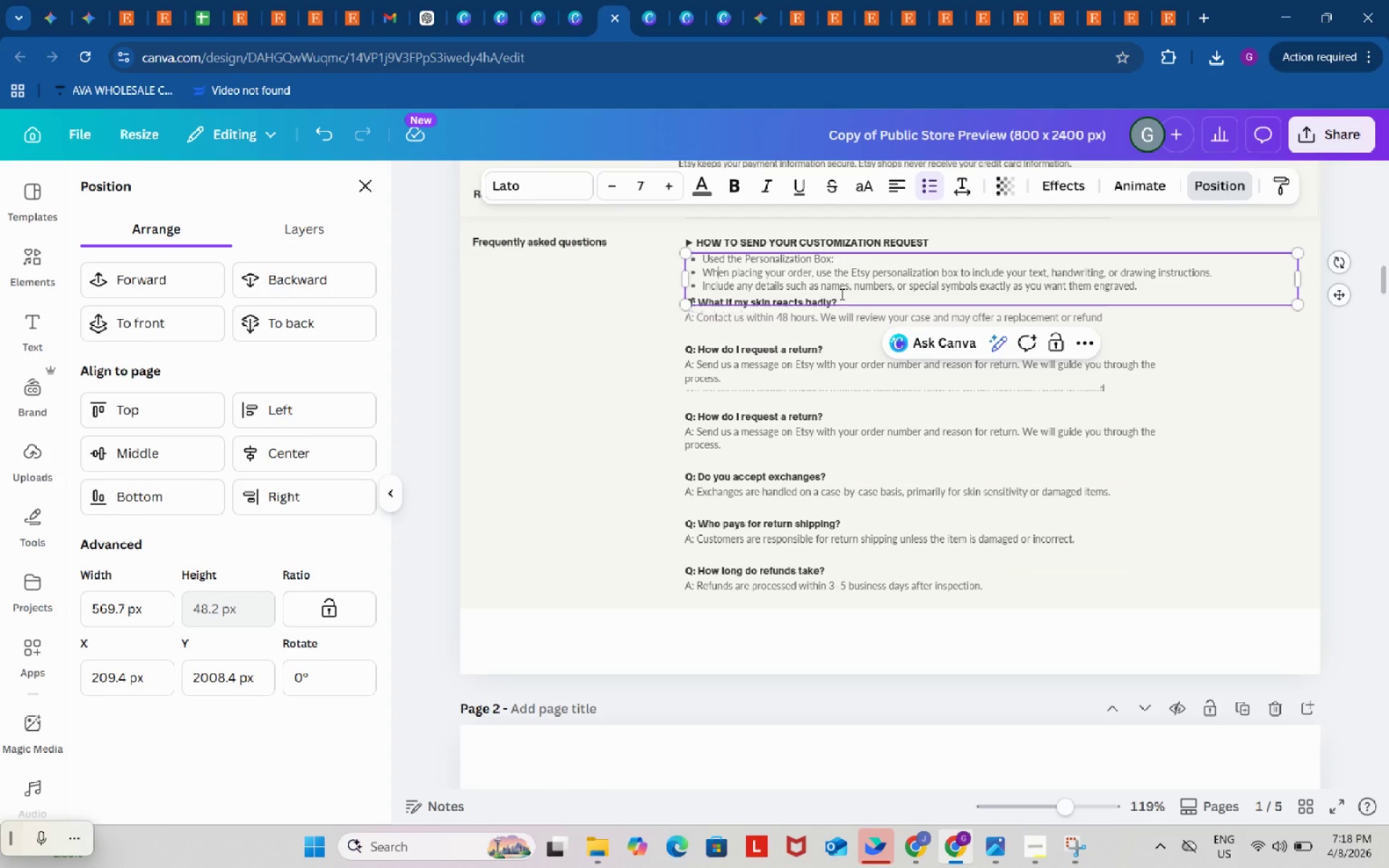 
left_click([840, 294])
 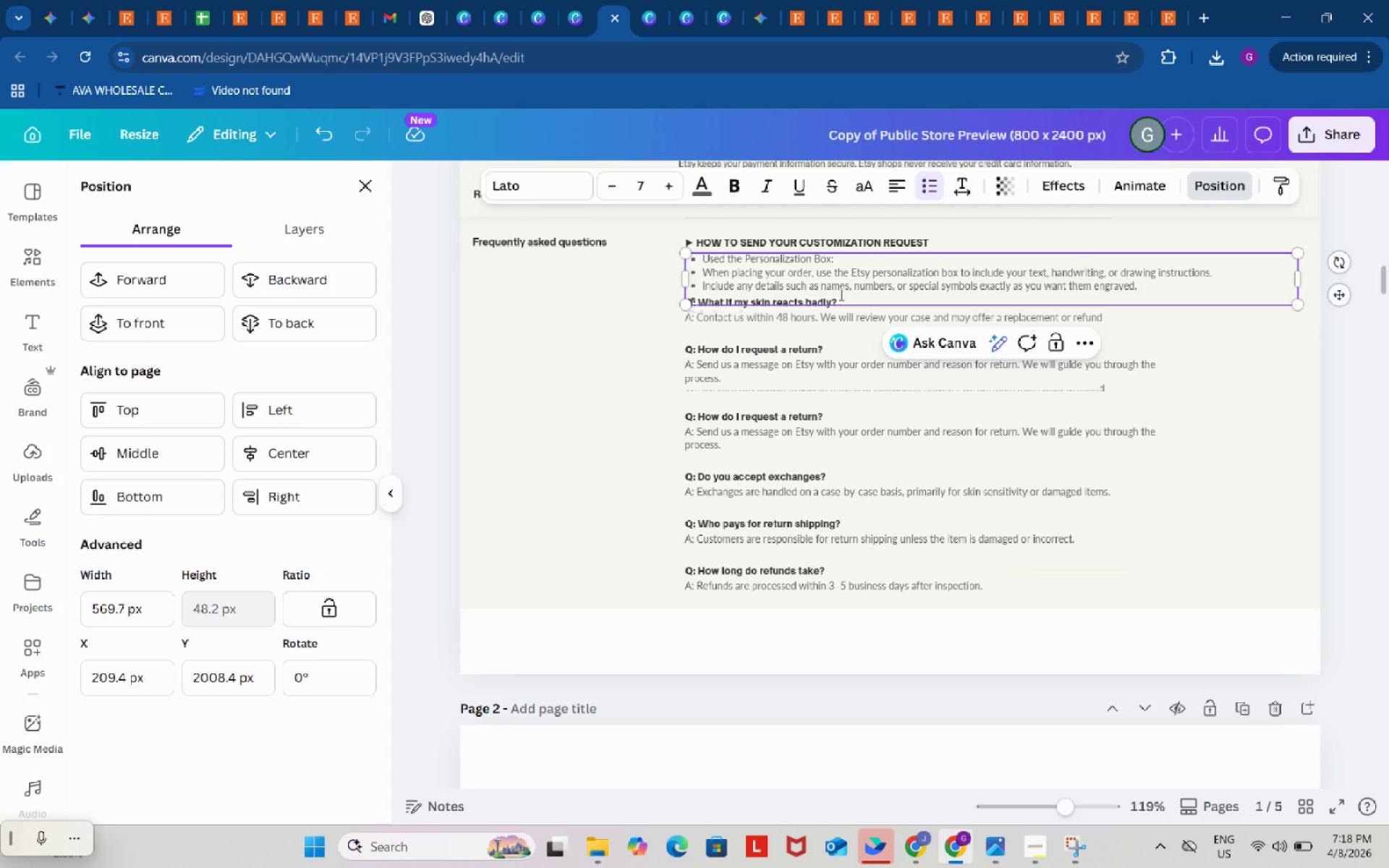 
key(Backspace)
 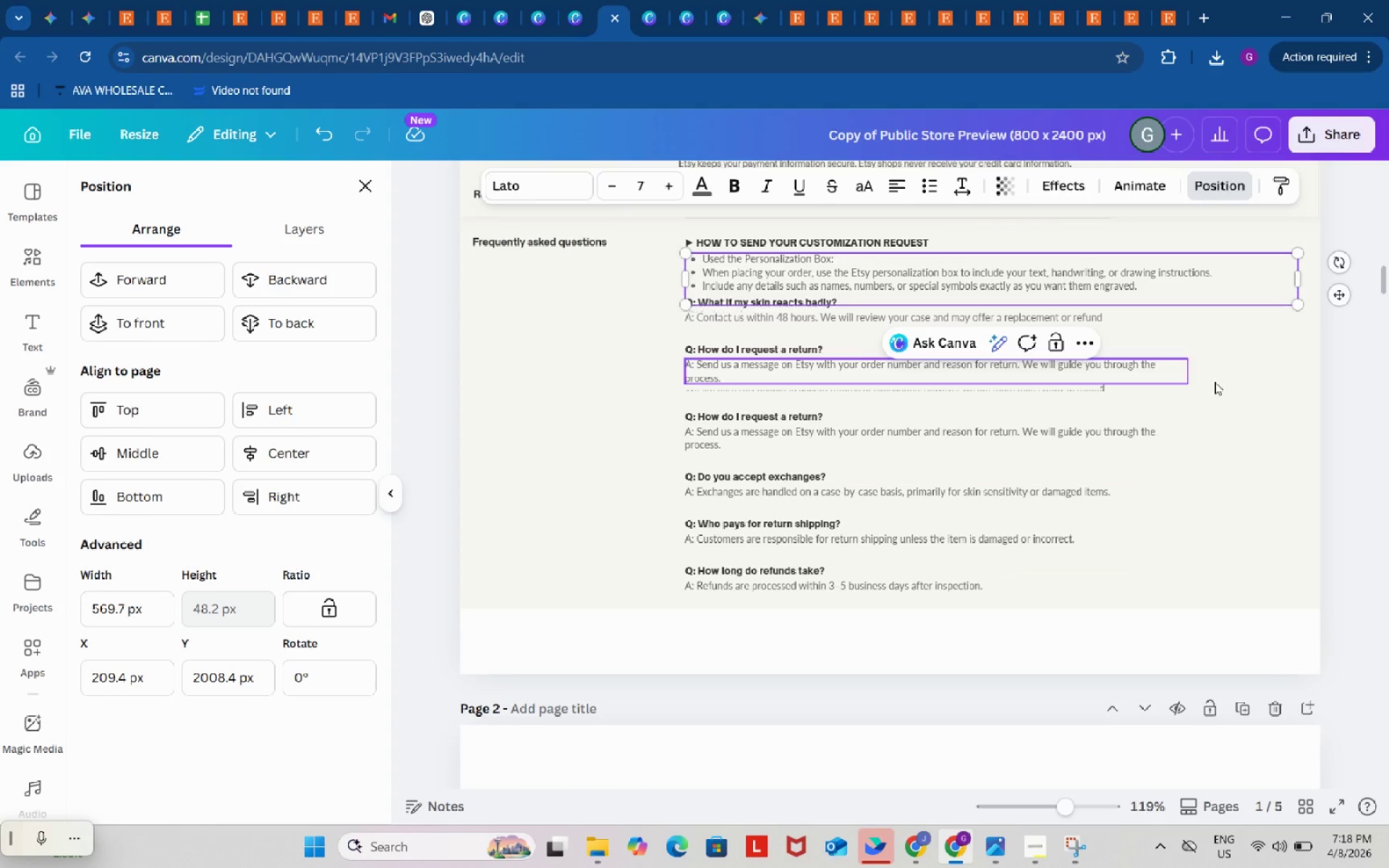 
left_click([1284, 401])
 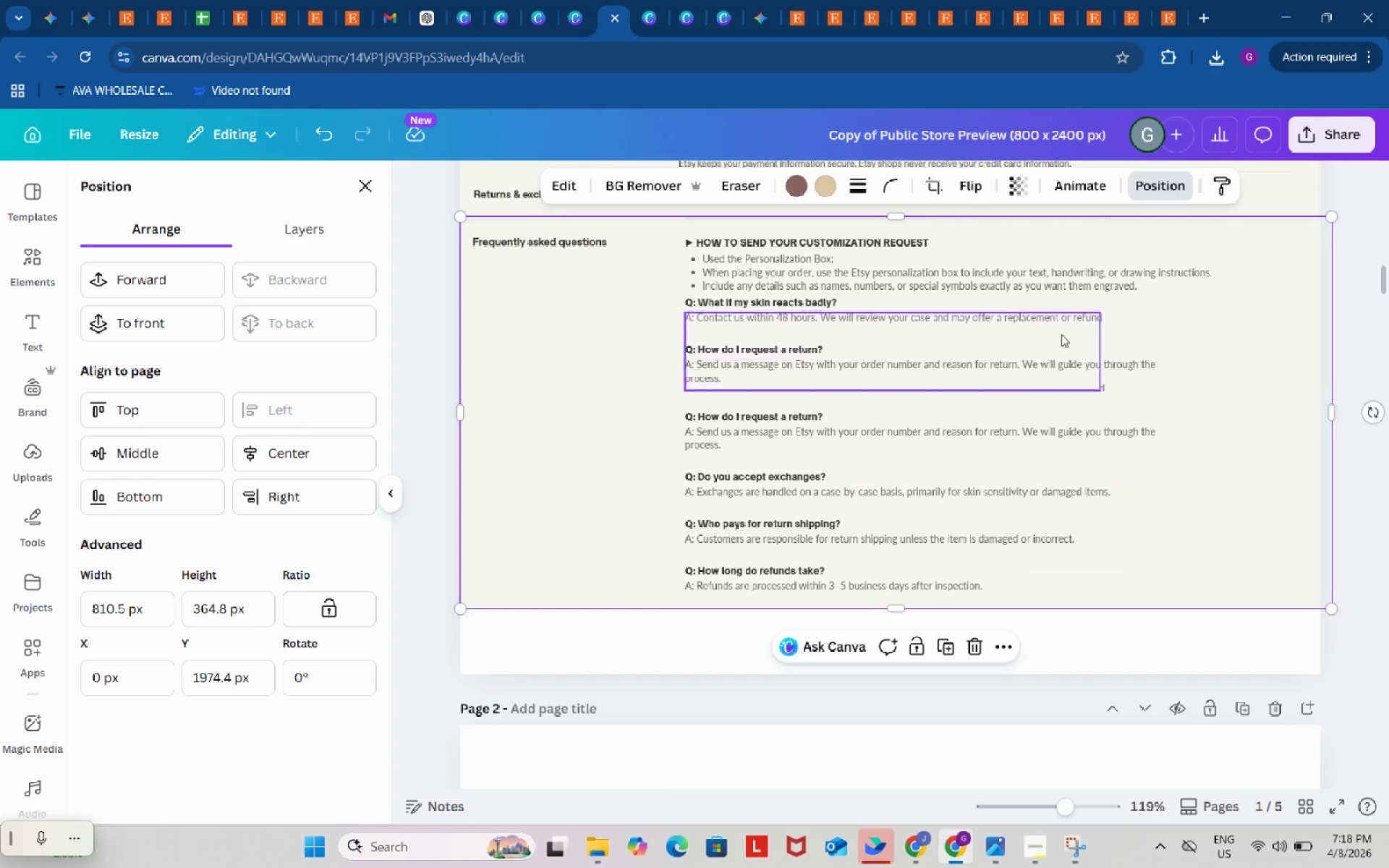 
left_click([702, 261])
 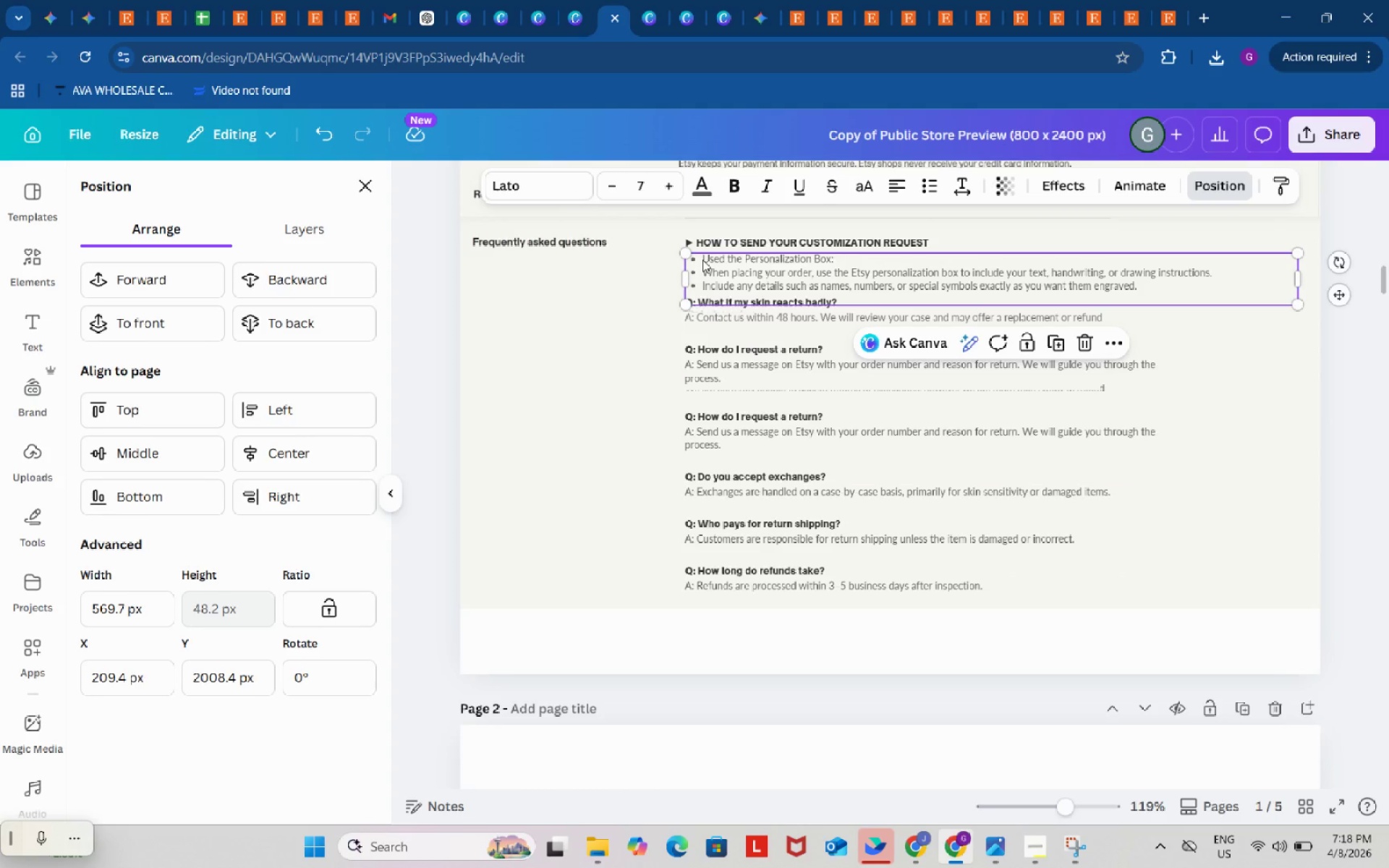 
left_click([702, 260])
 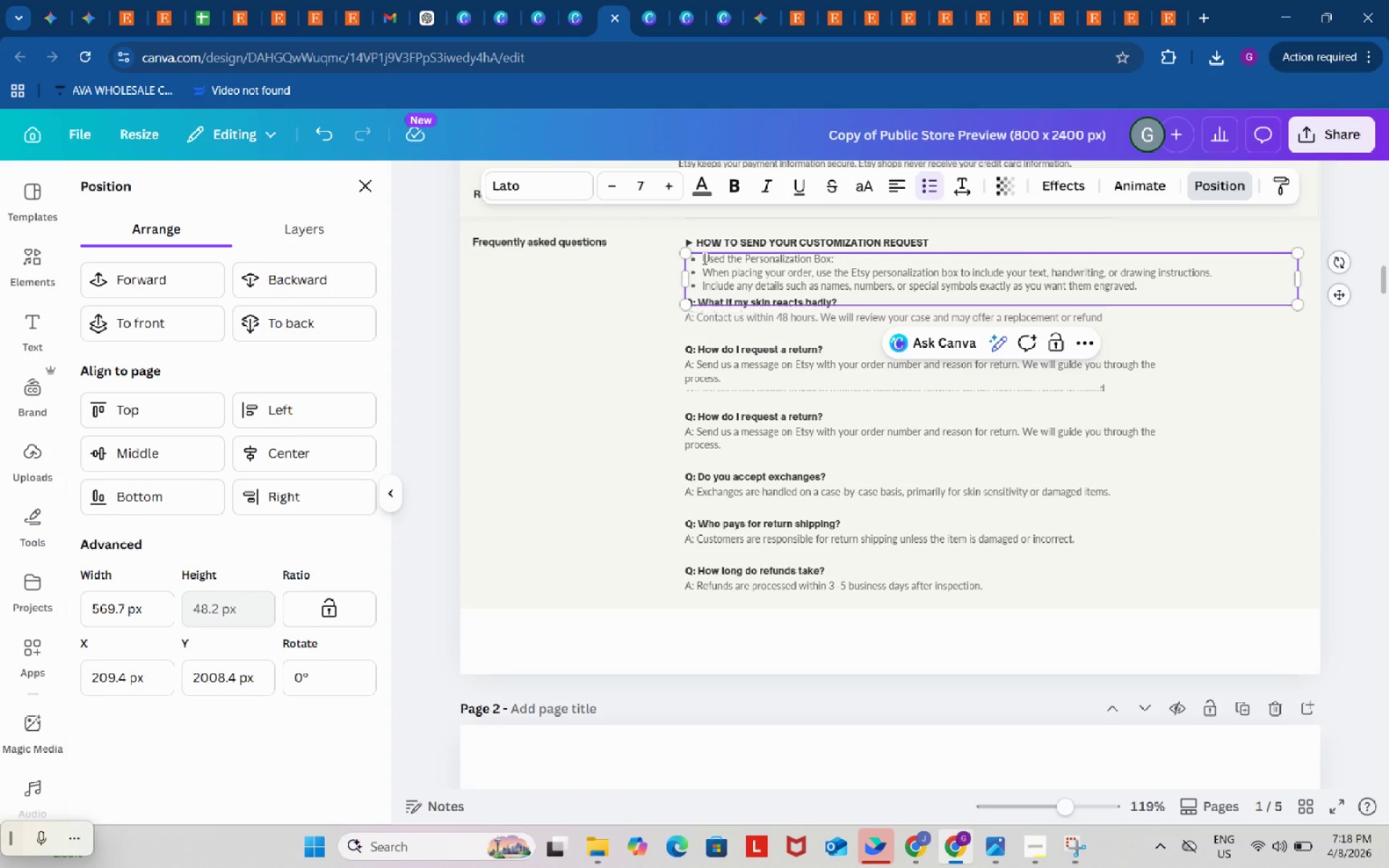 
key(Backspace)
 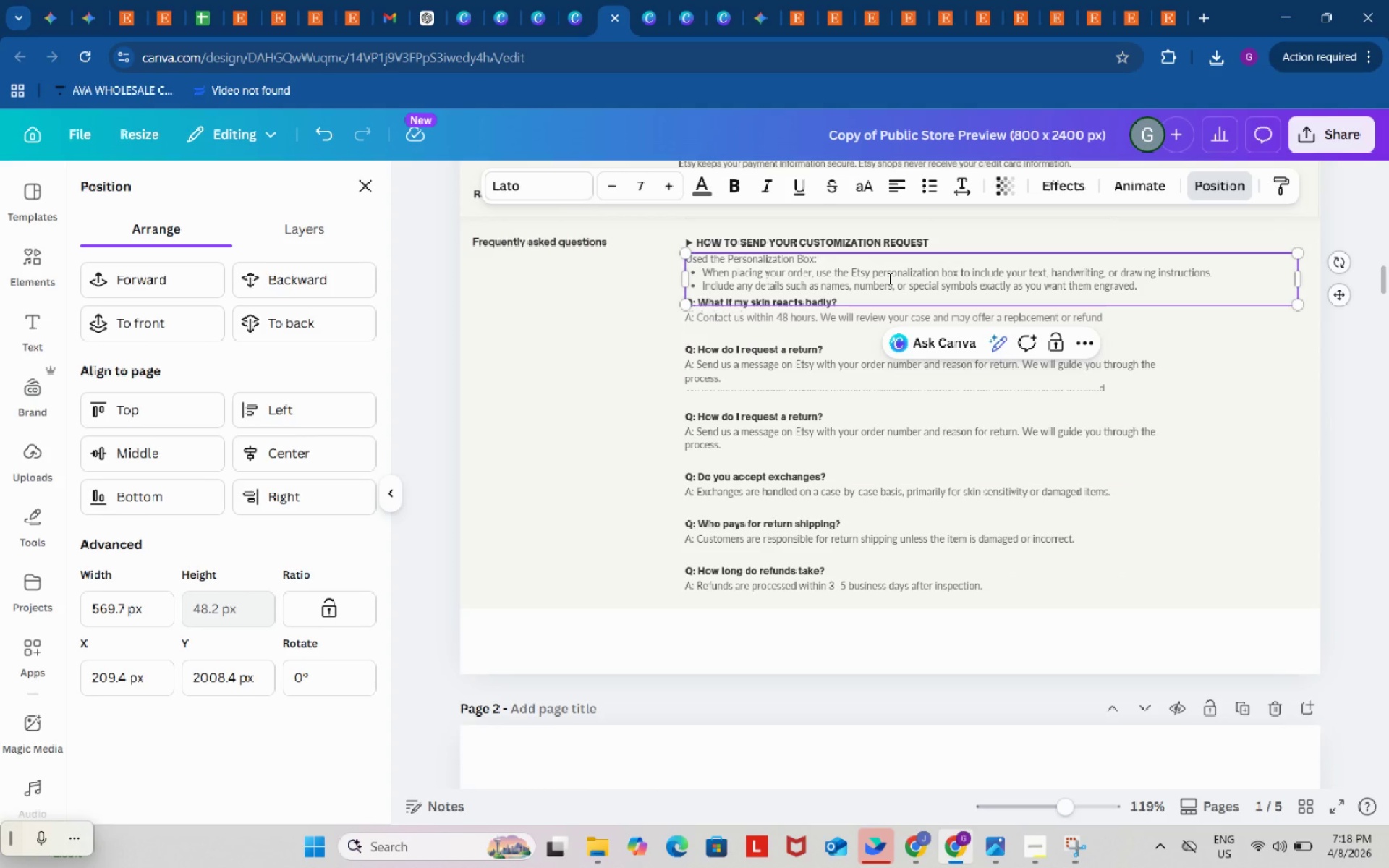 
left_click([1144, 464])
 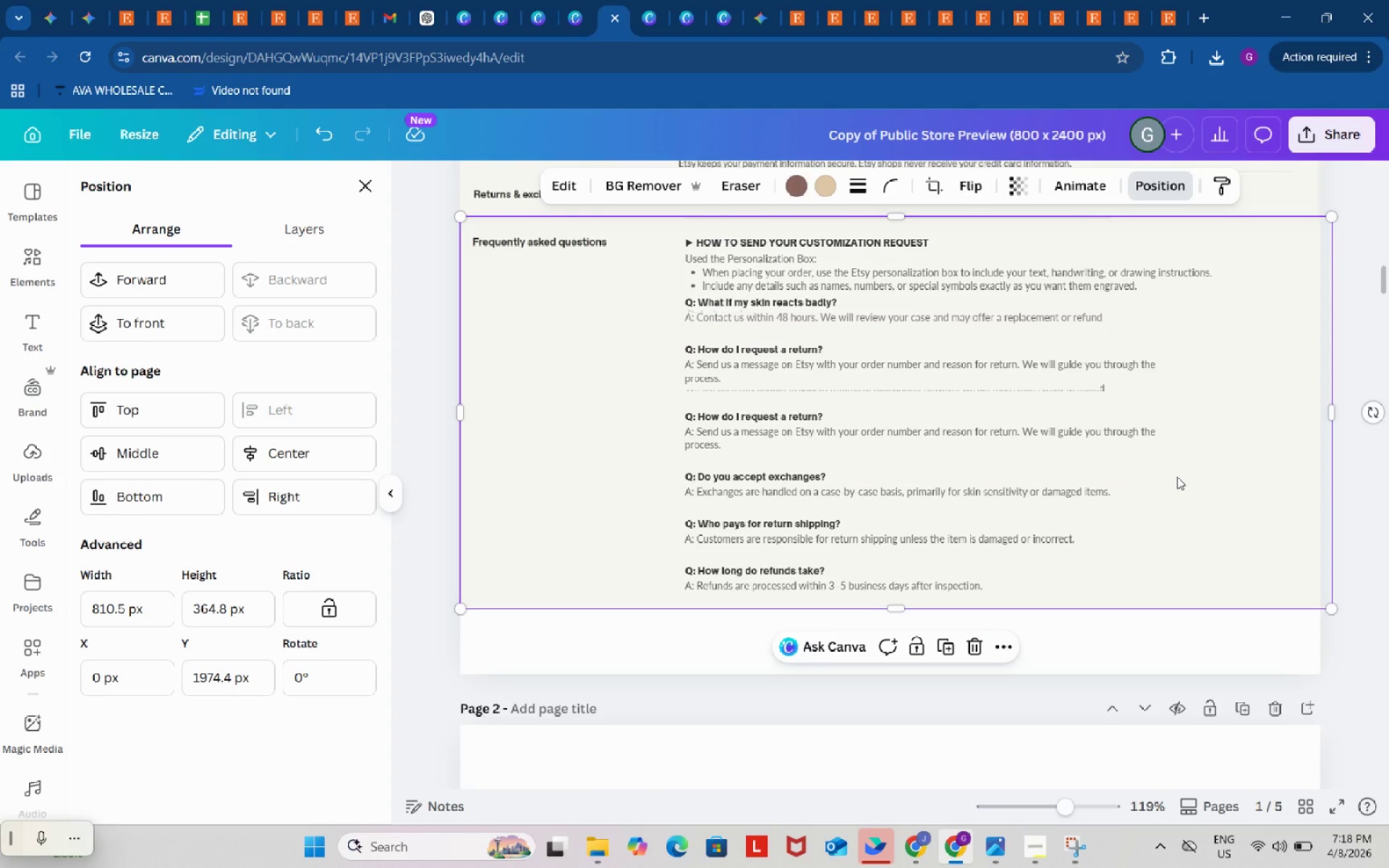 
wait(8.98)
 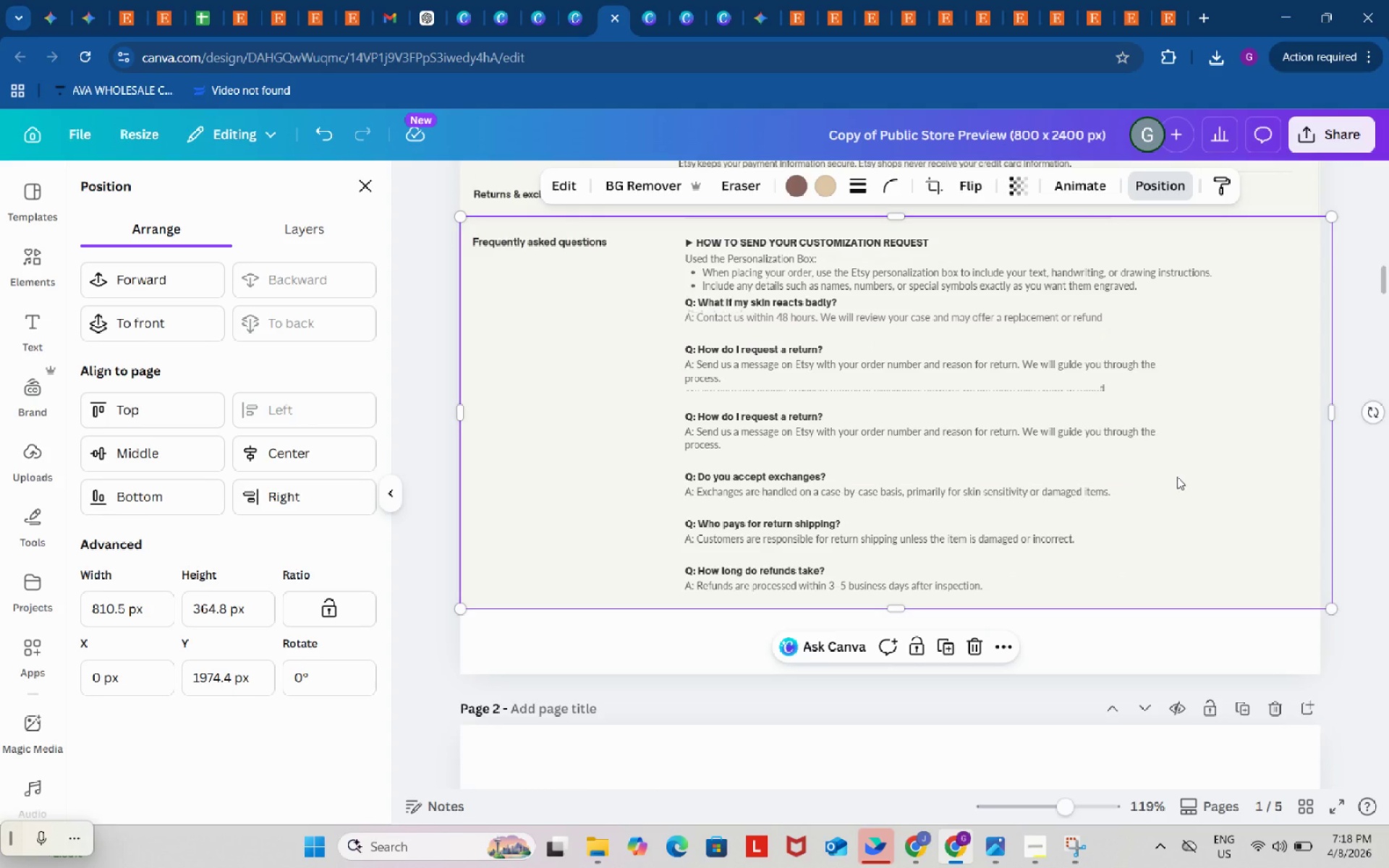 
left_click([914, 852])
 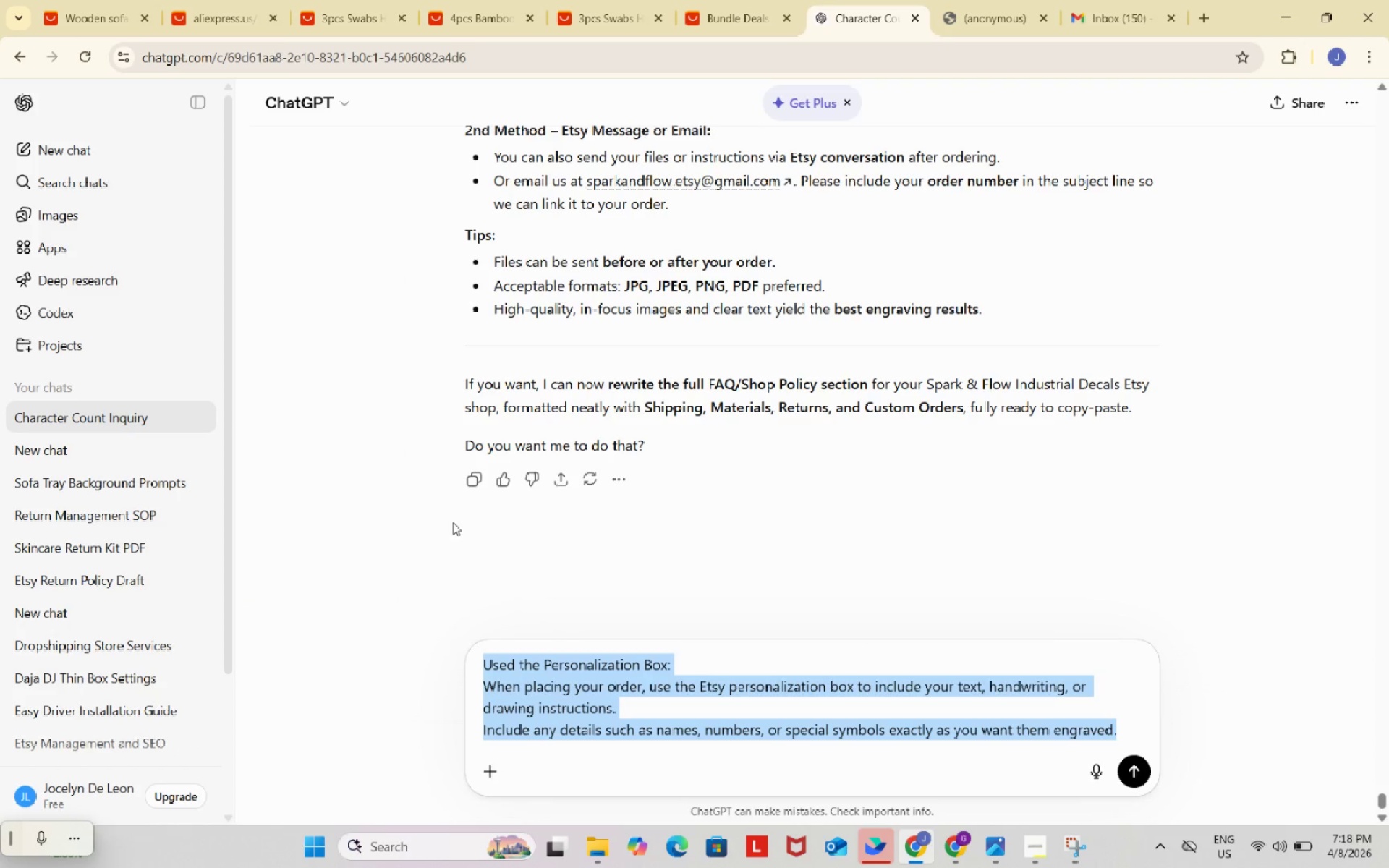 
scroll: coordinate [587, 360], scroll_direction: up, amount: 26.0
 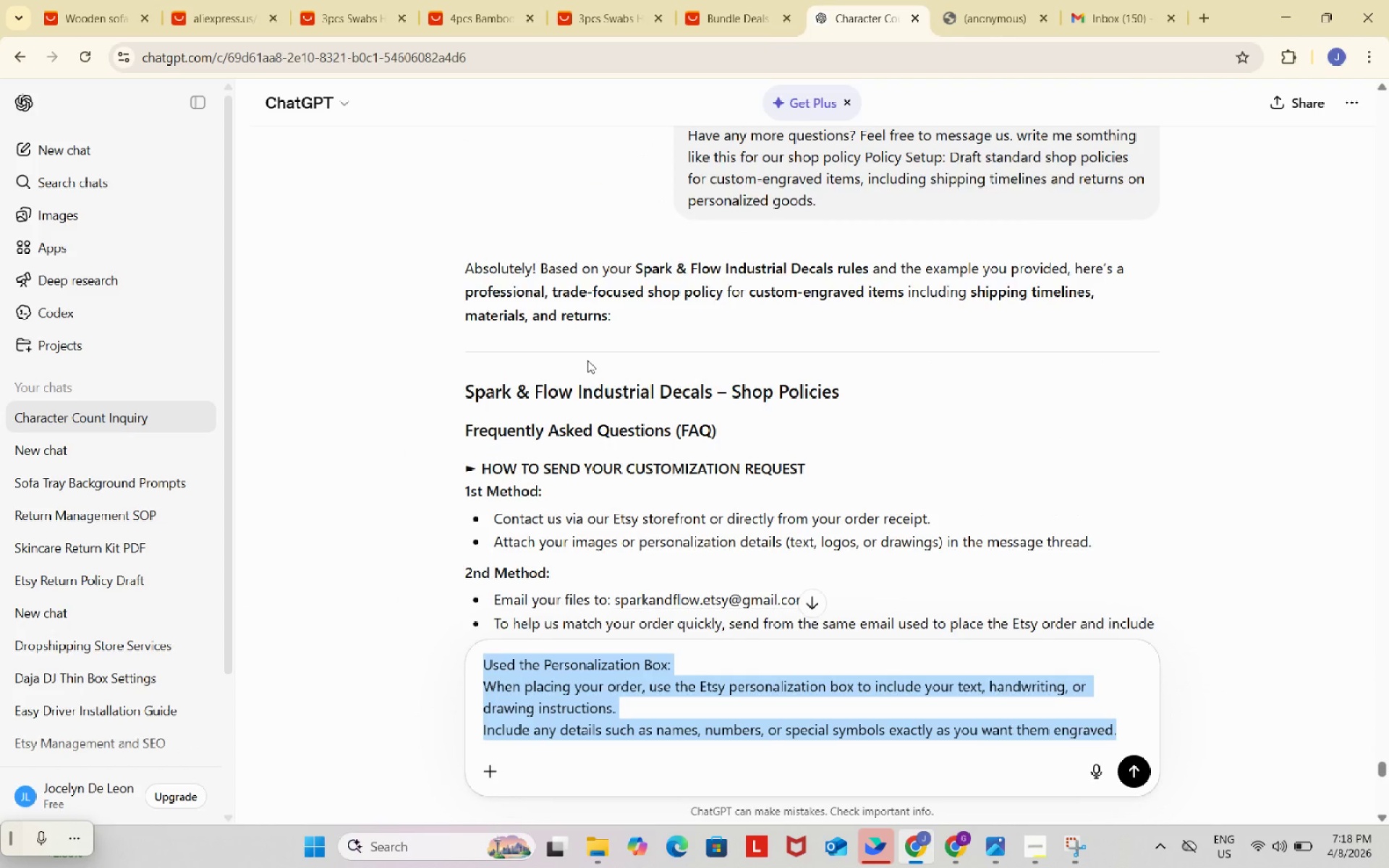 
scroll: coordinate [587, 360], scroll_direction: down, amount: 2.0
 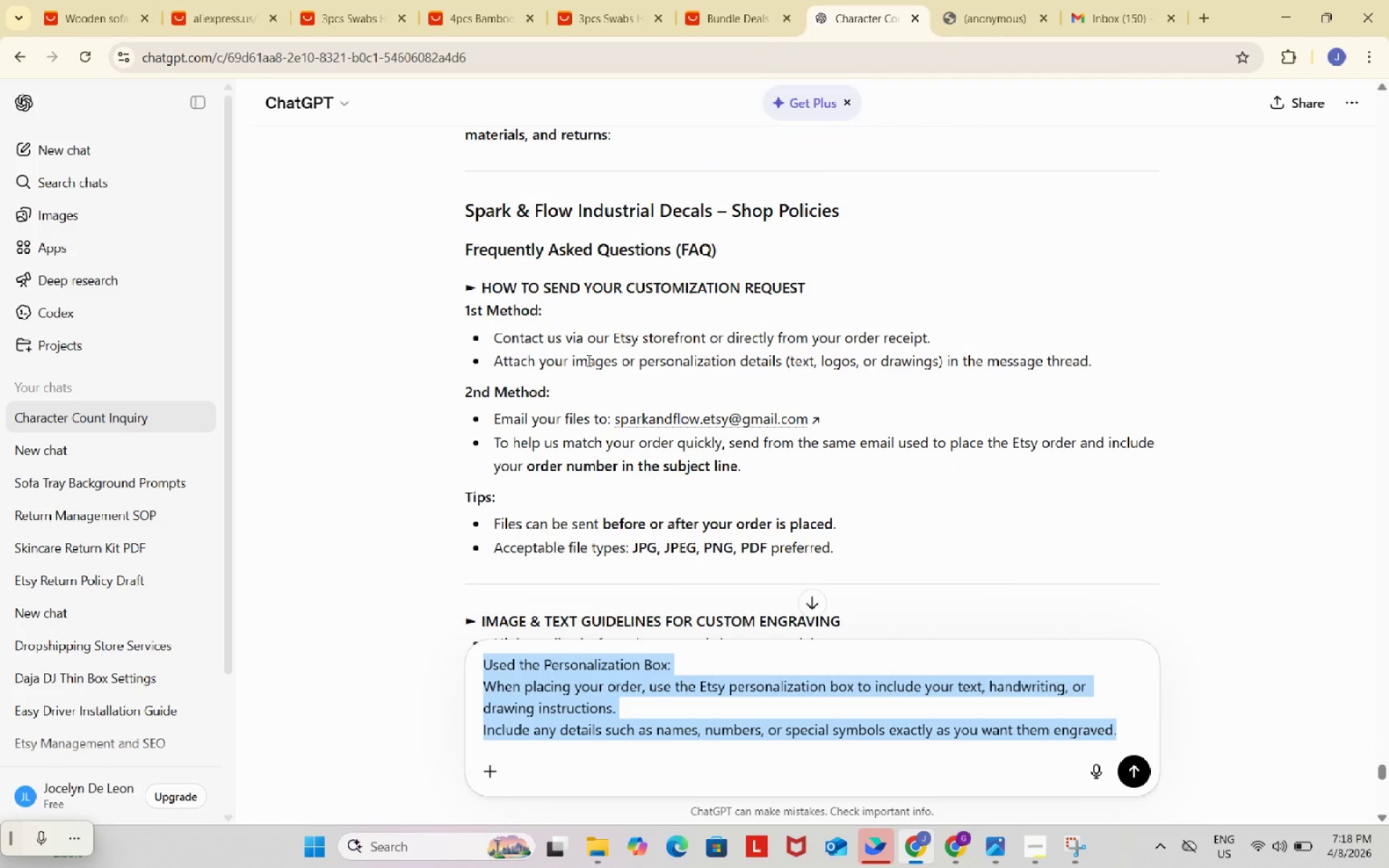 
scroll: coordinate [587, 360], scroll_direction: up, amount: 12.0
 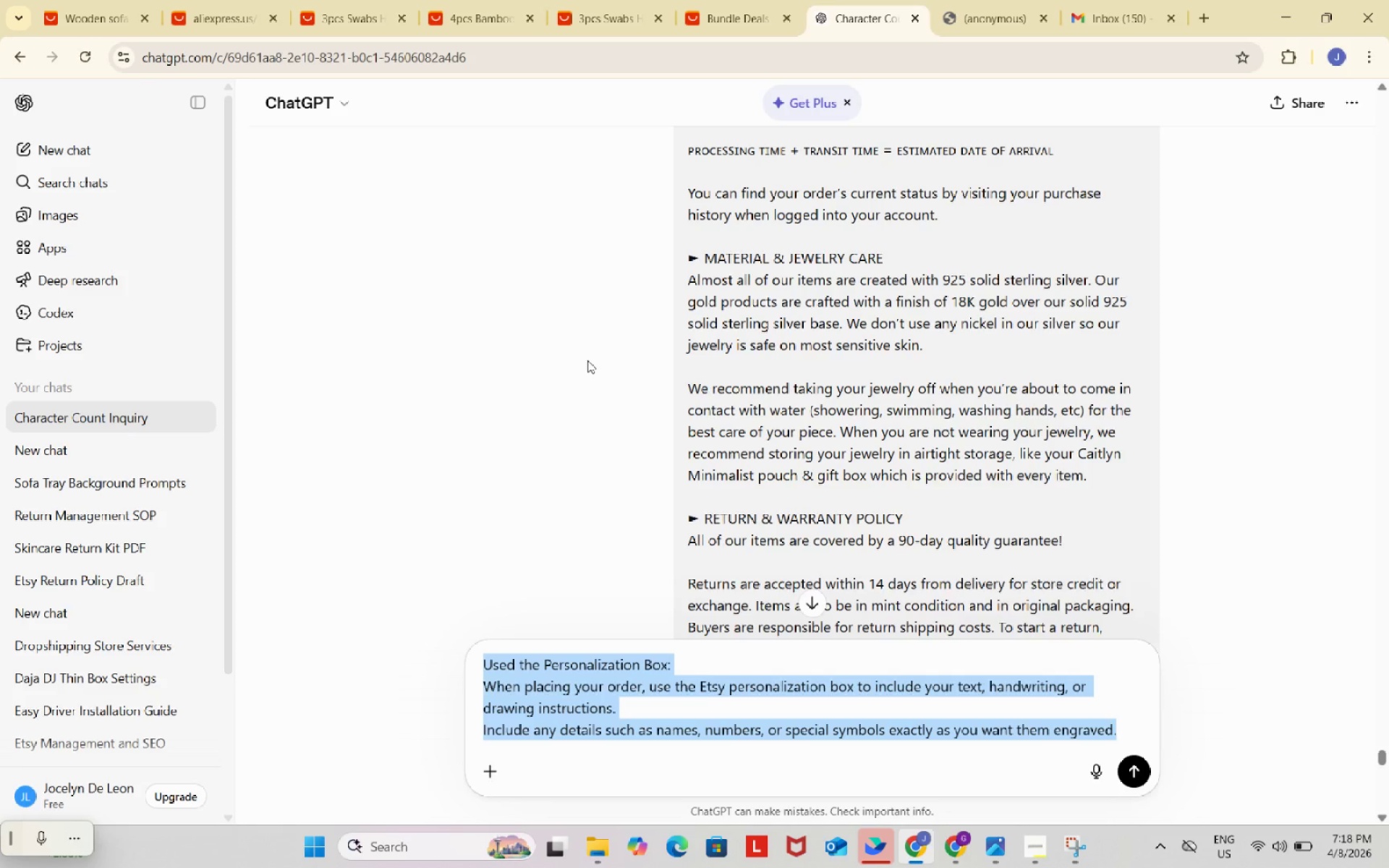 
scroll: coordinate [587, 355], scroll_direction: down, amount: 18.0
 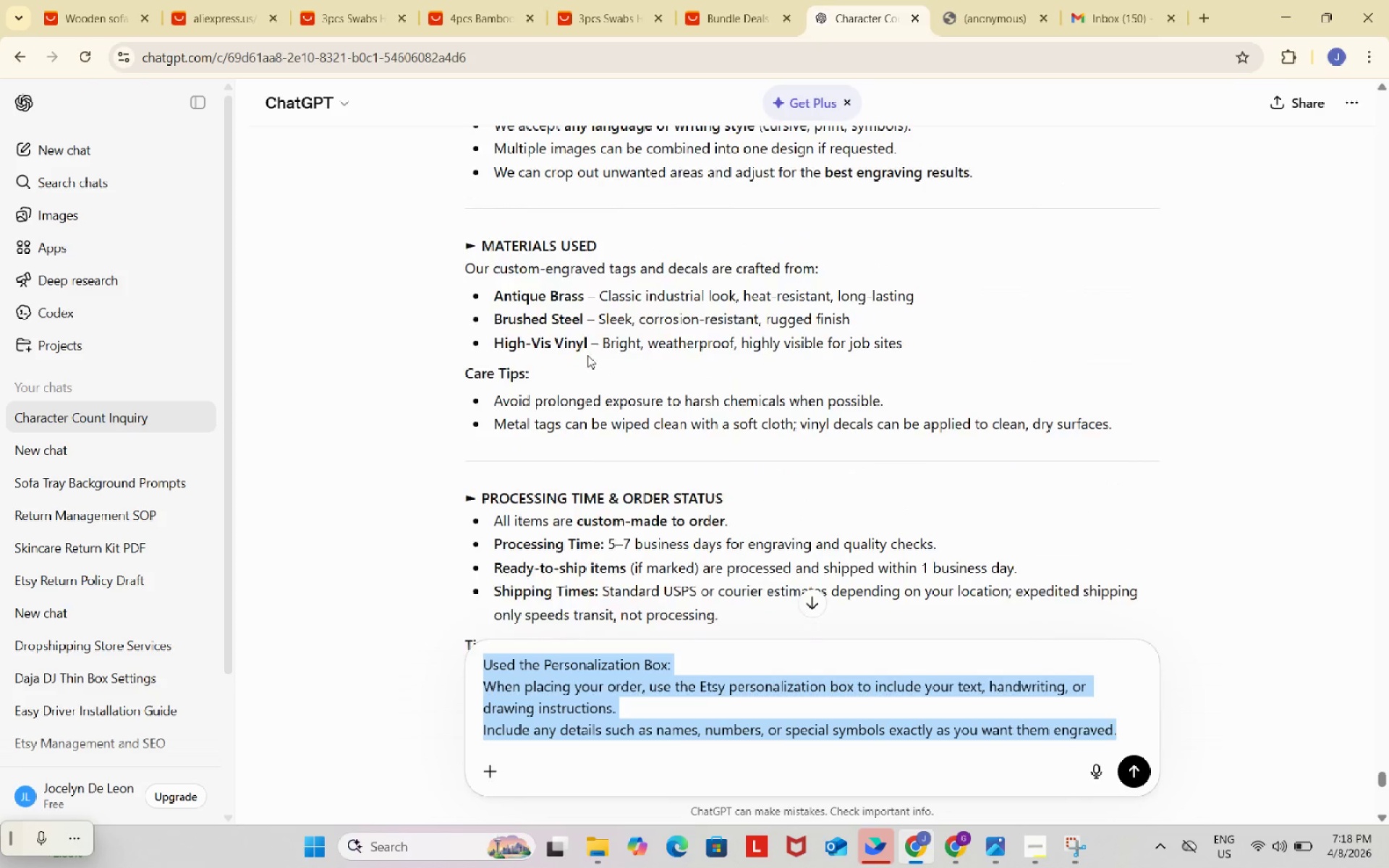 
scroll: coordinate [587, 352], scroll_direction: up, amount: 5.0
 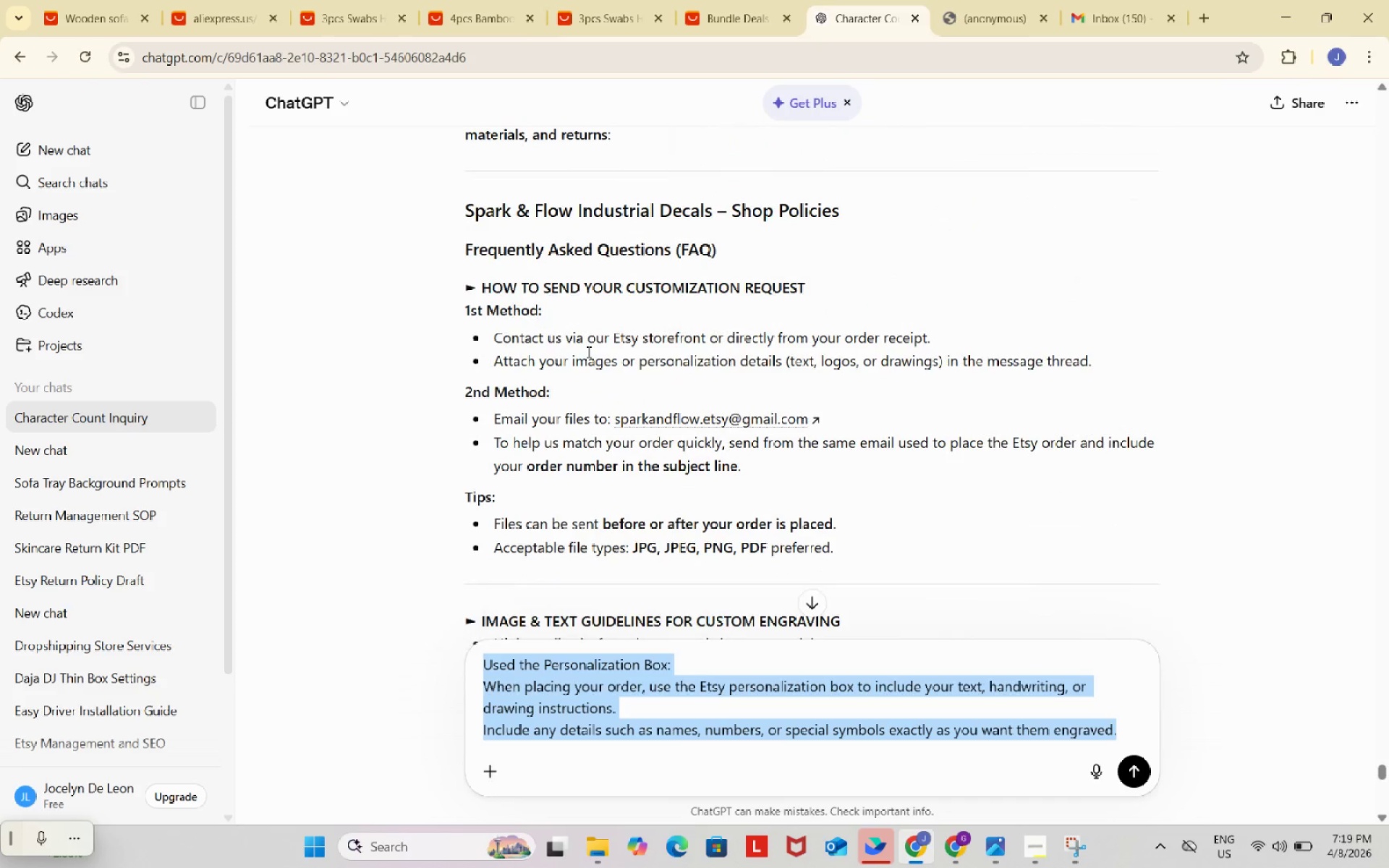 
scroll: coordinate [588, 350], scroll_direction: down, amount: 4.0
 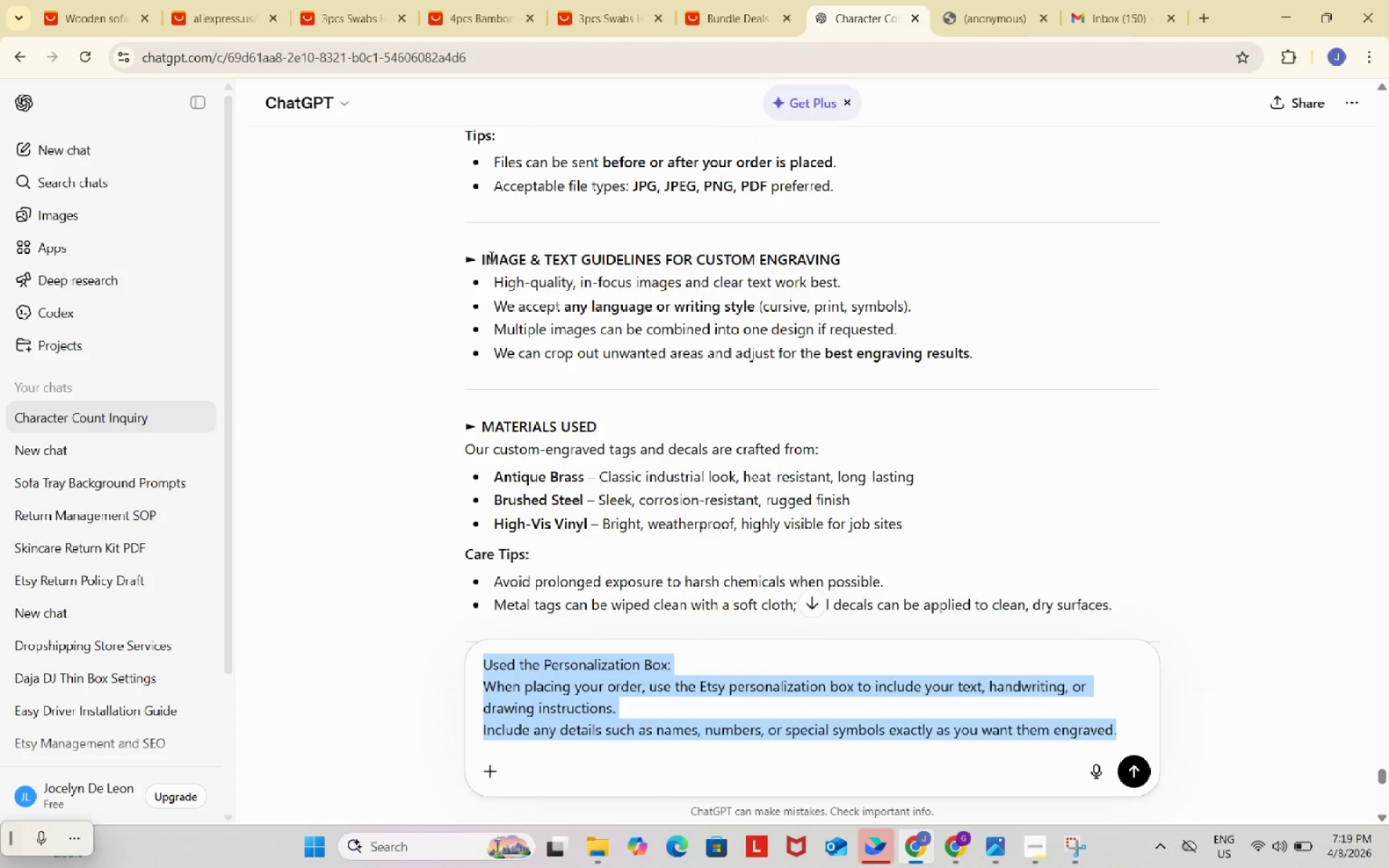 
wait(8.72)
 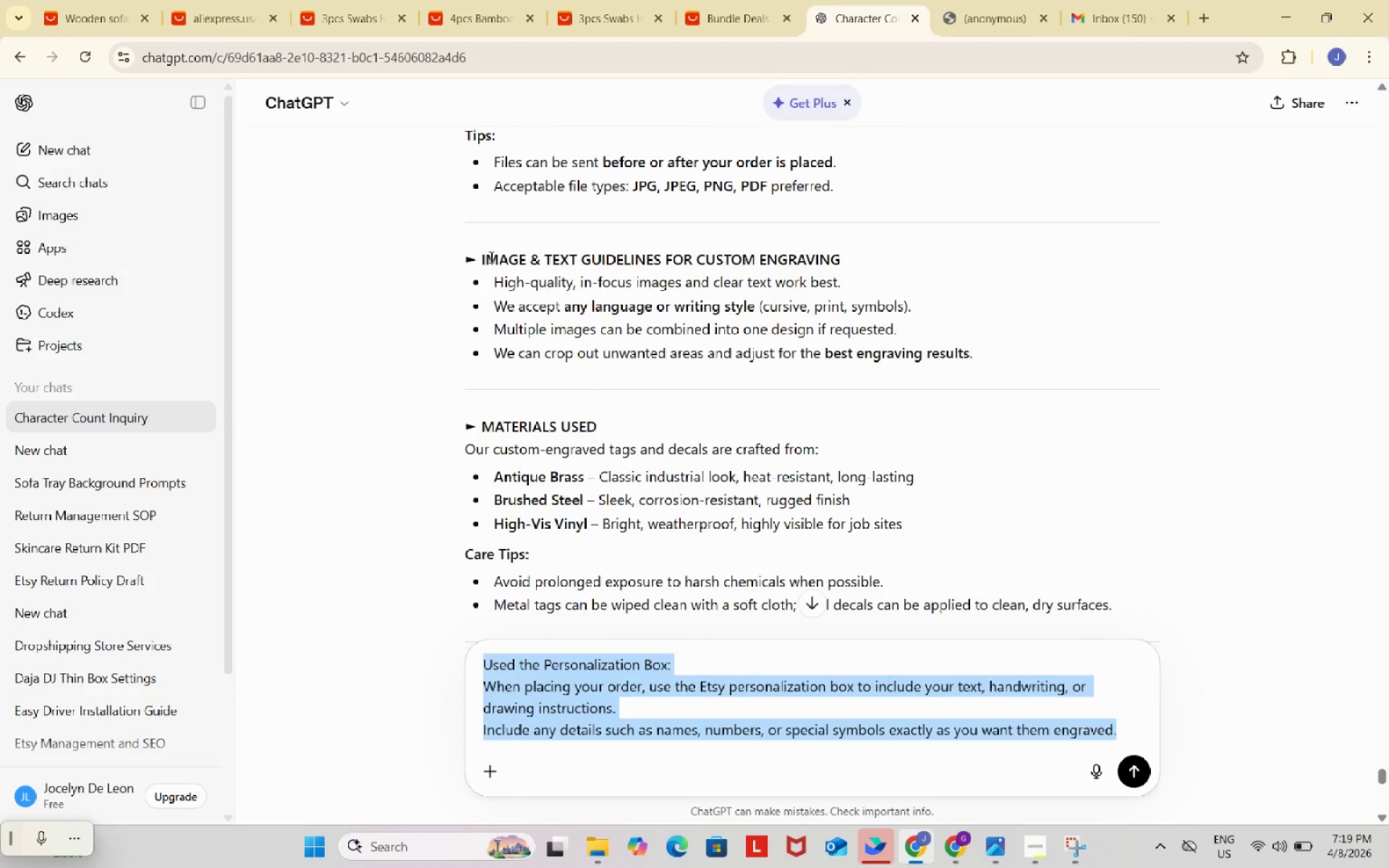 
left_click_drag(start_coordinate=[464, 257], to_coordinate=[852, 259])
 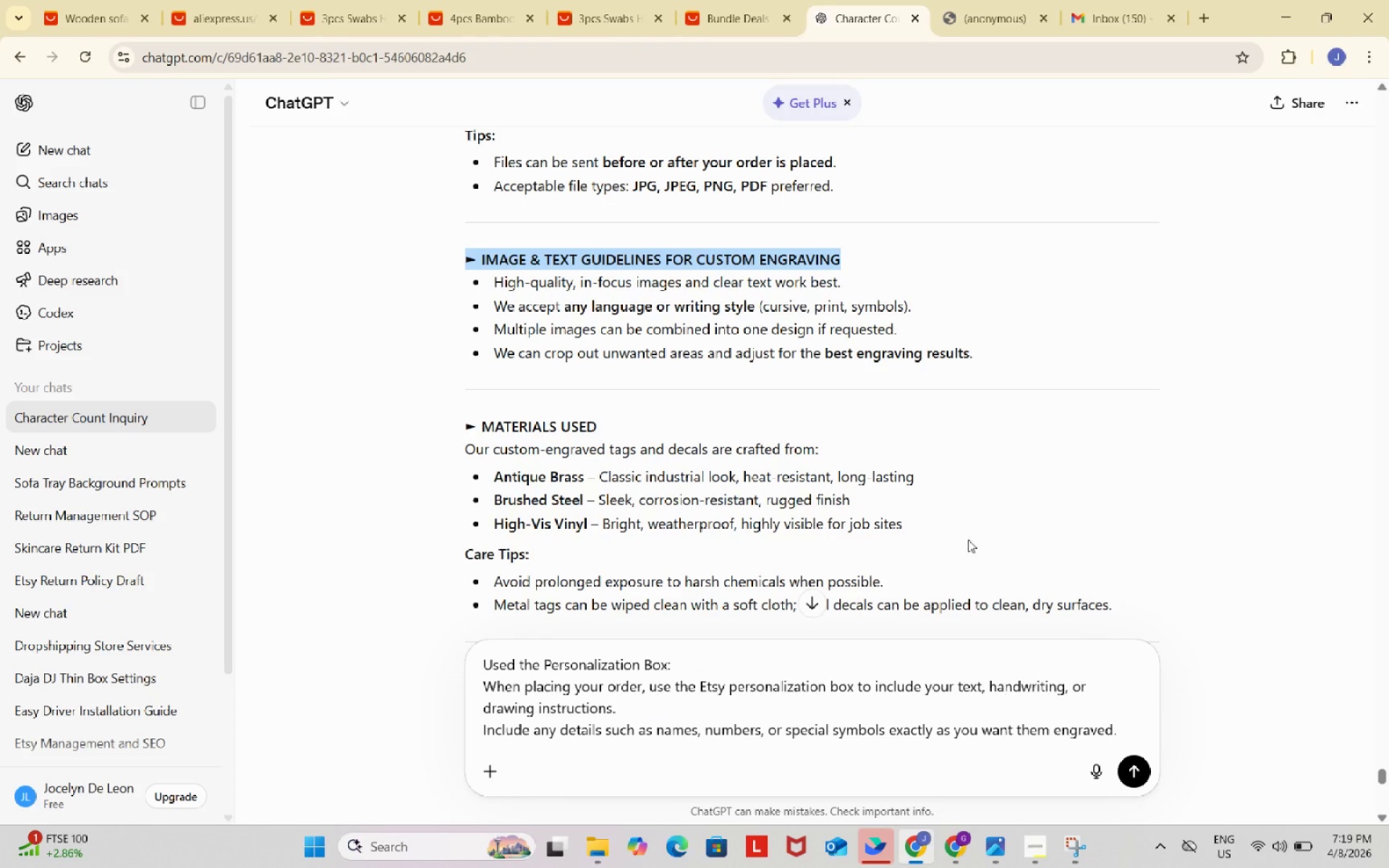 
key(Control+ControlLeft)
 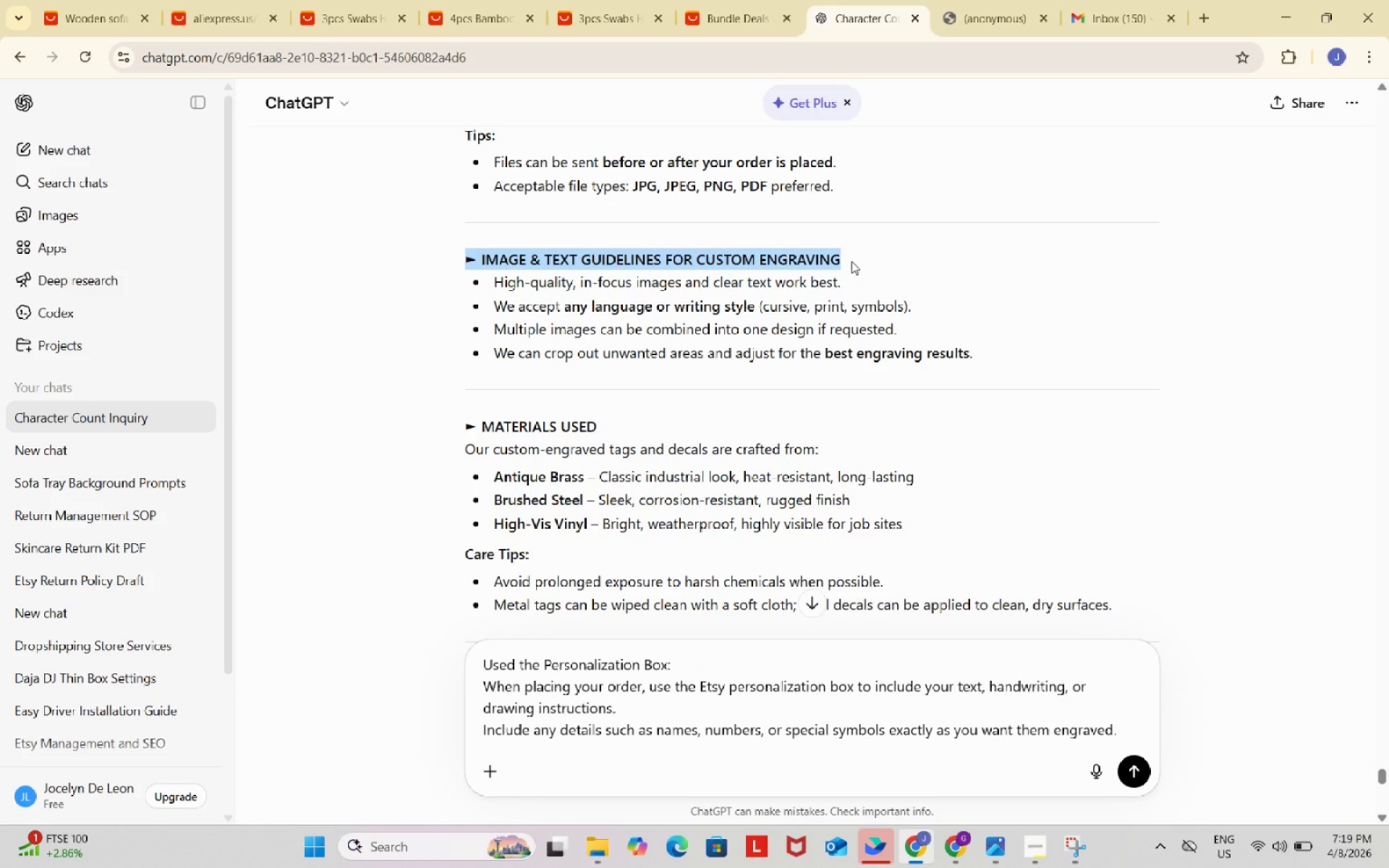 
key(Control+C)
 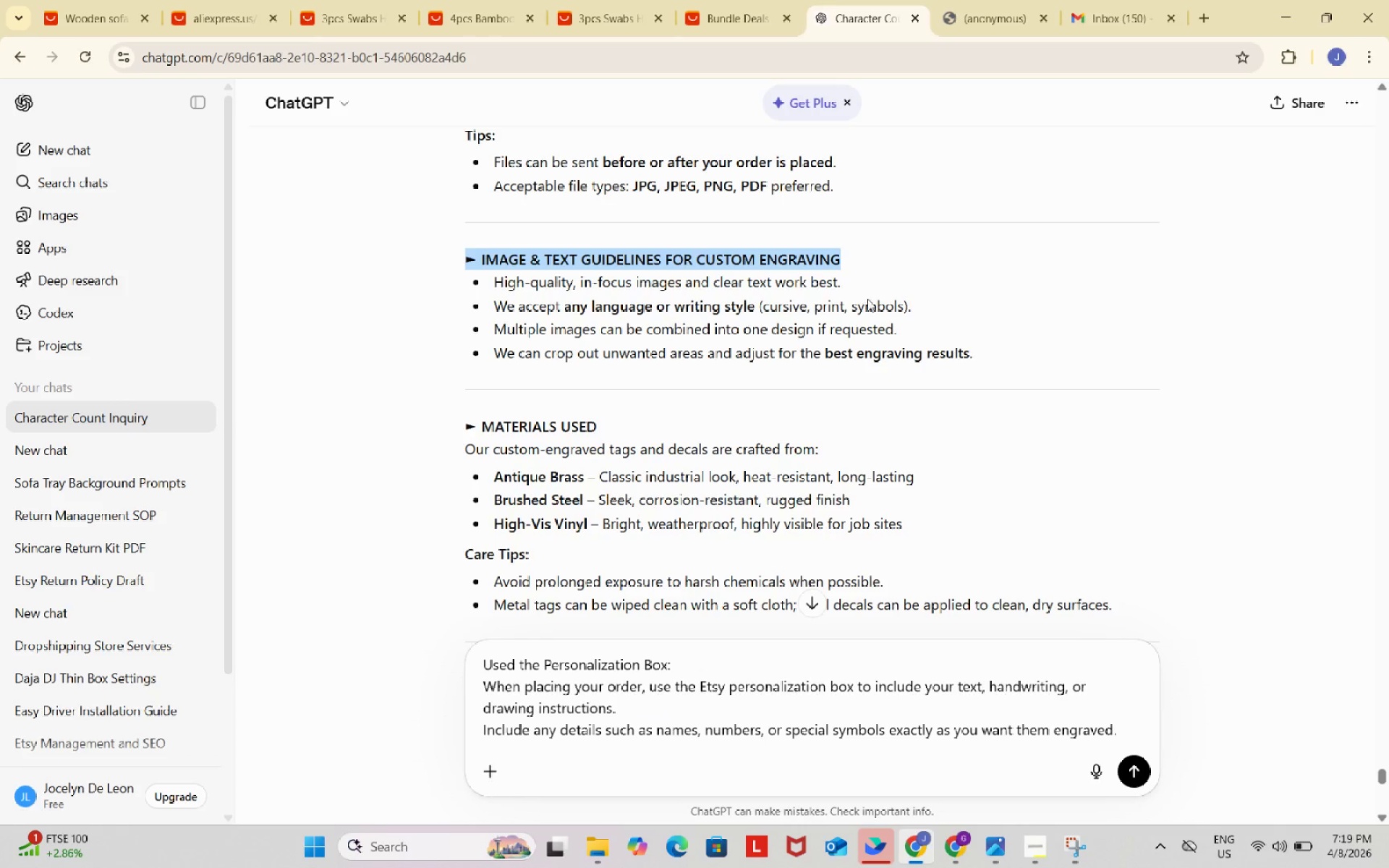 
key(Control+ControlLeft)
 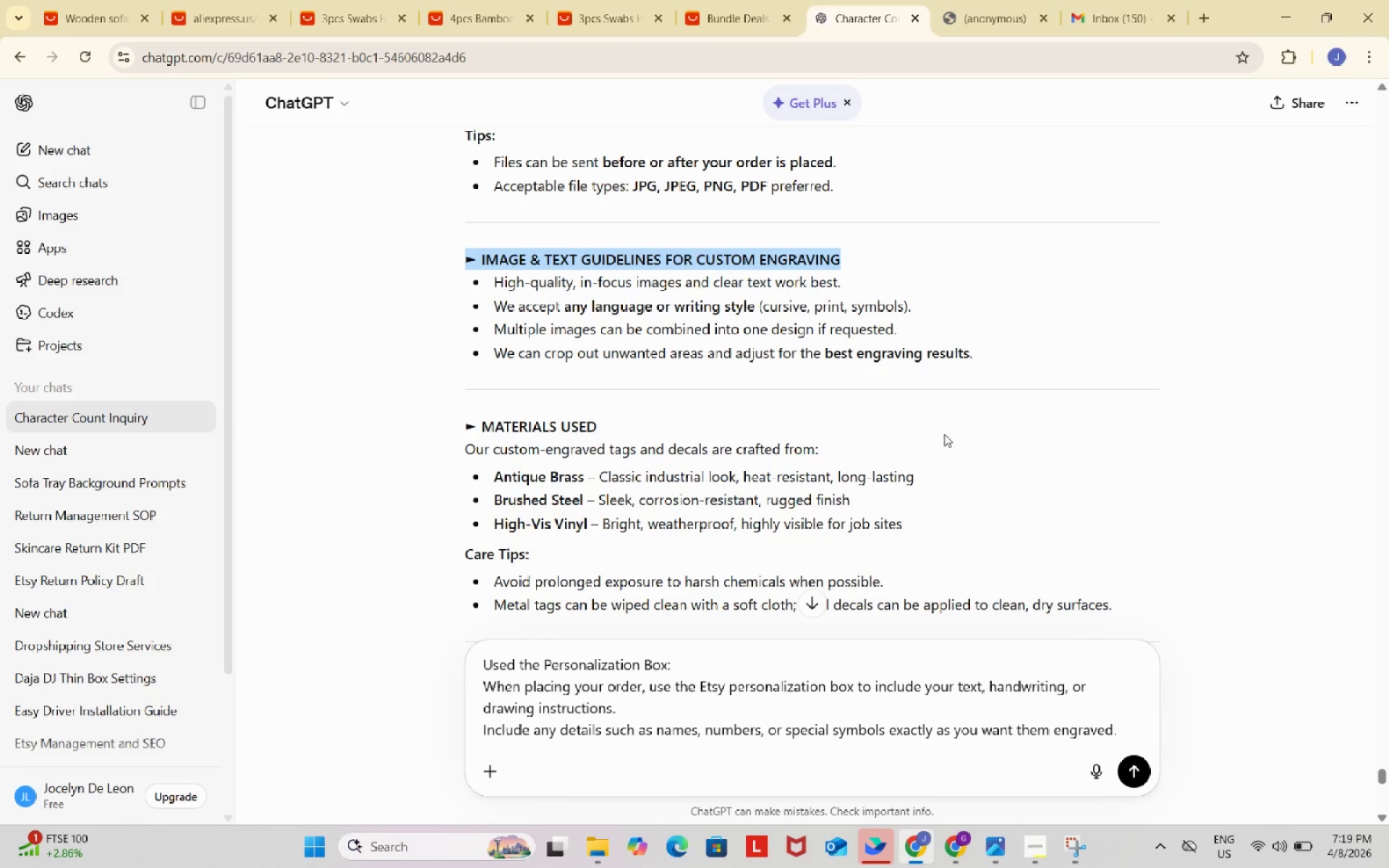 
key(Control+C)
 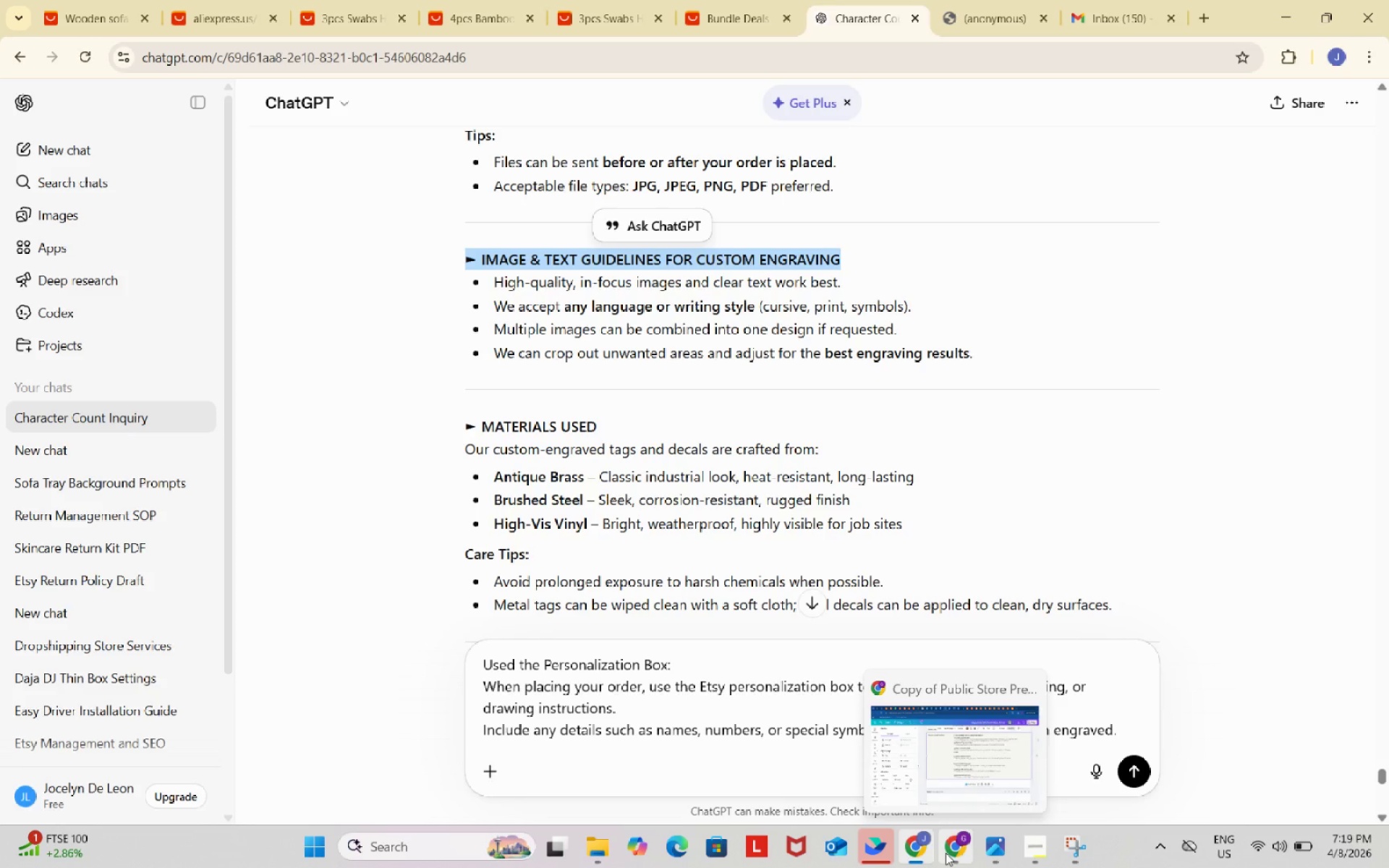 
scroll: coordinate [627, 529], scroll_direction: down, amount: 3.0
 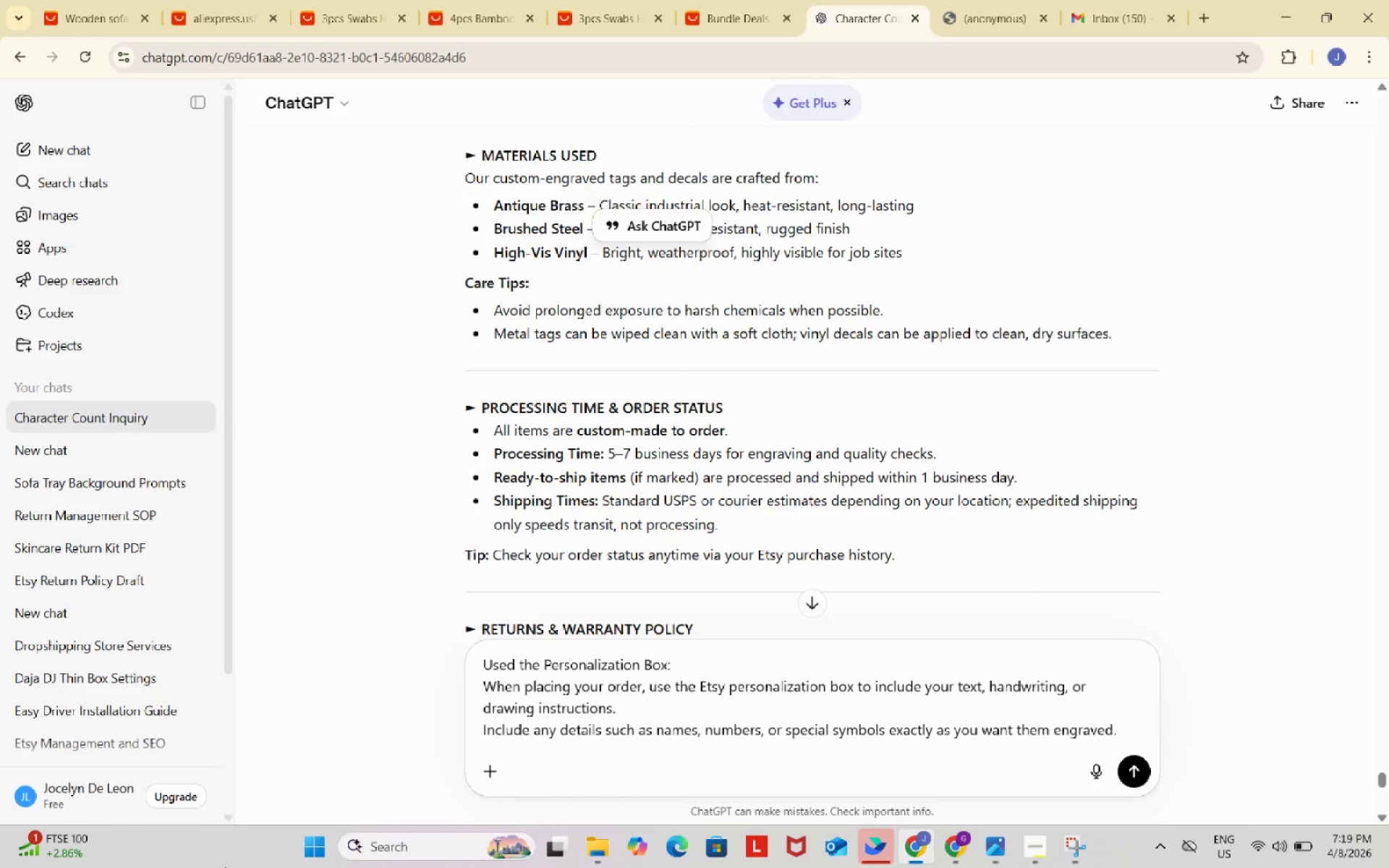 
wait(9.54)
 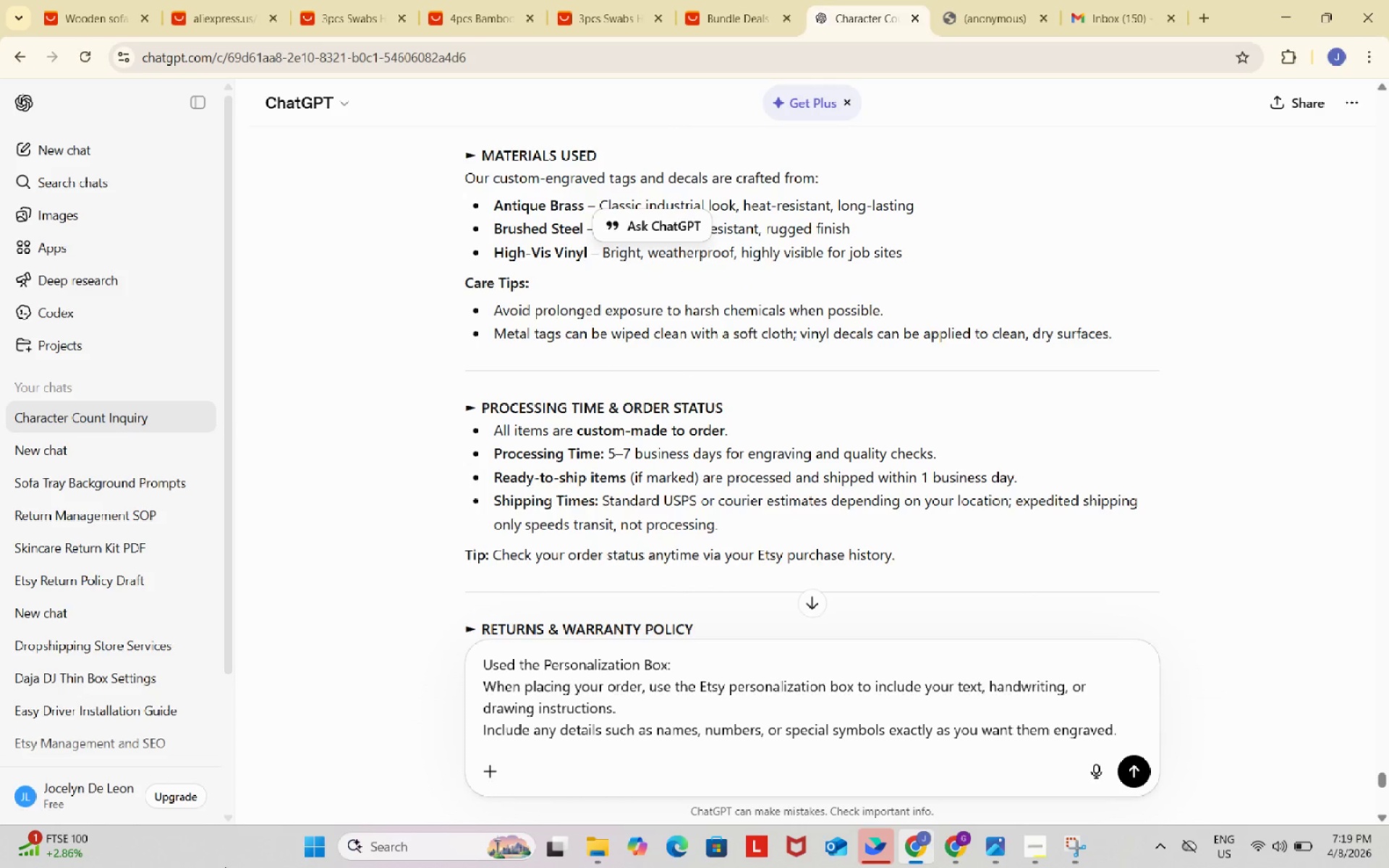 
left_click([957, 854])
 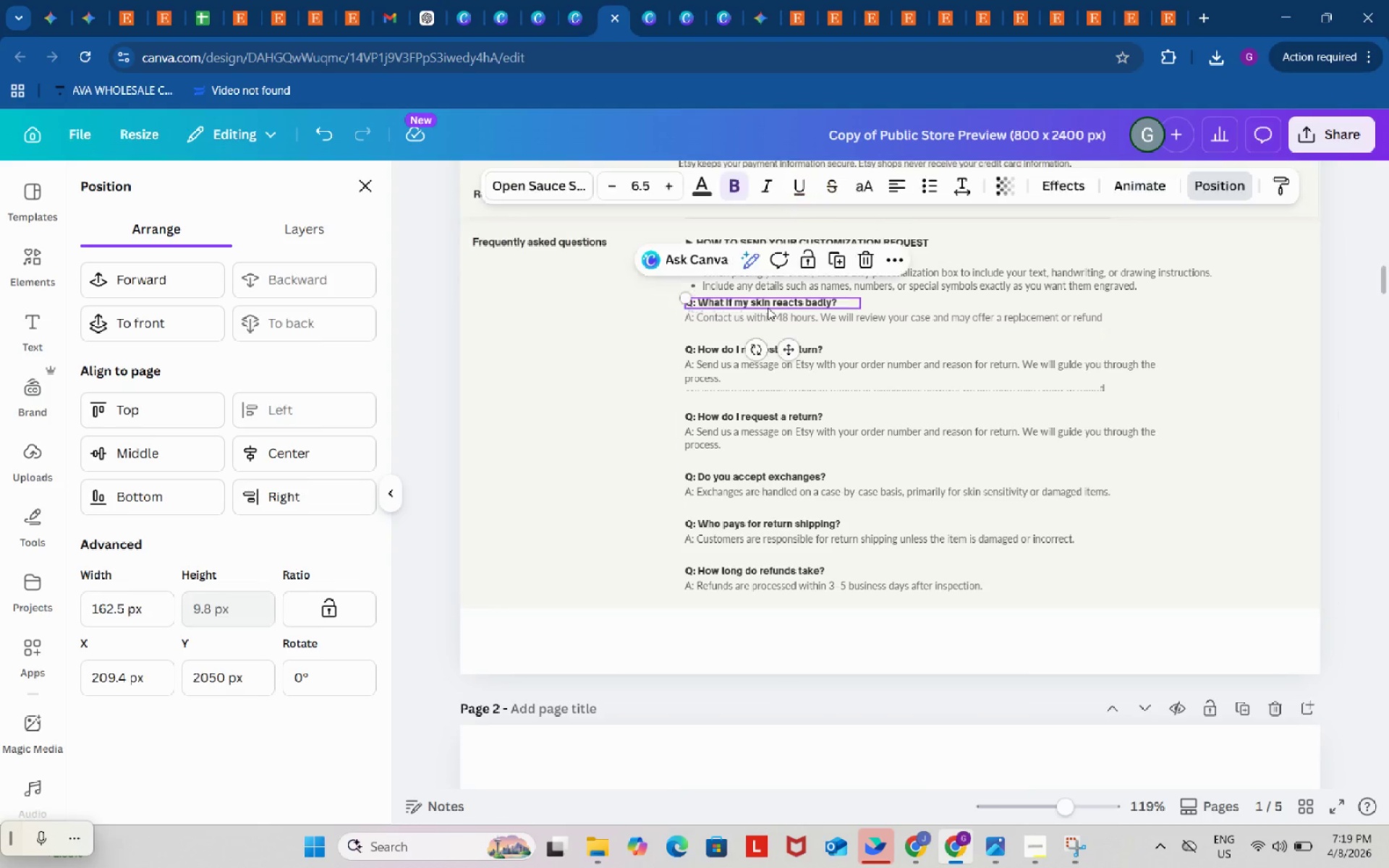 
double_click([768, 305])
 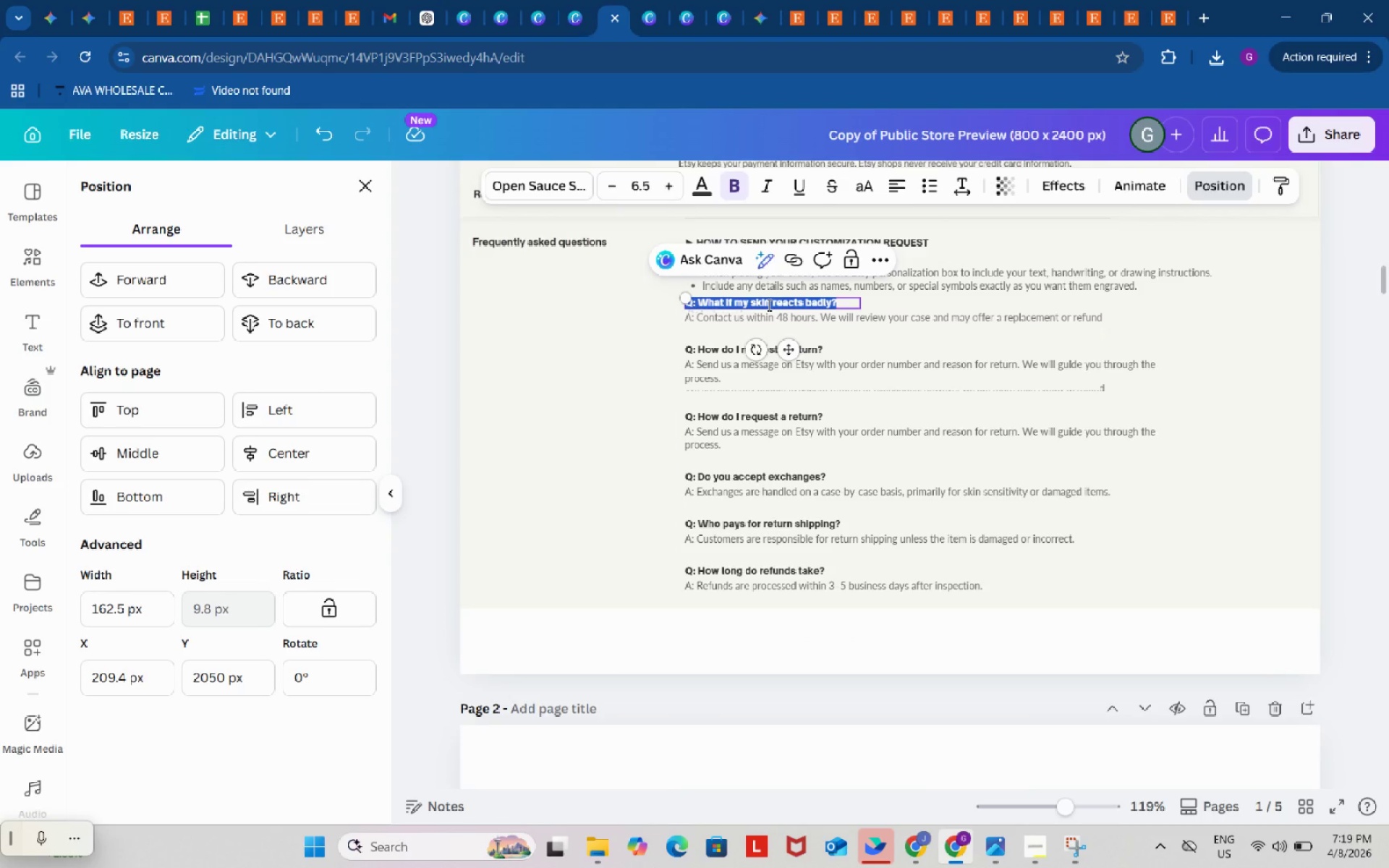 
key(Control+A)
 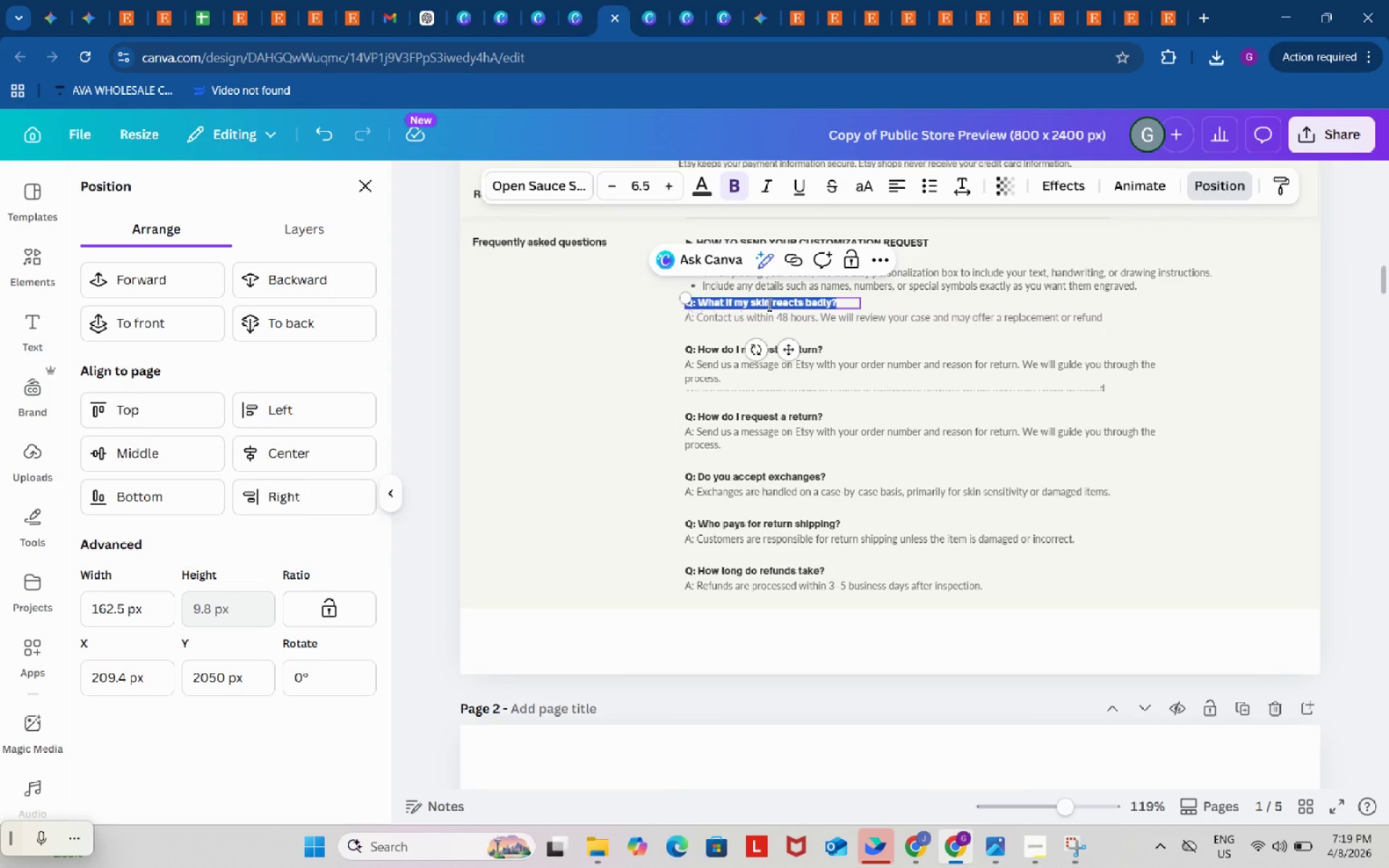 
key(Control+V)
 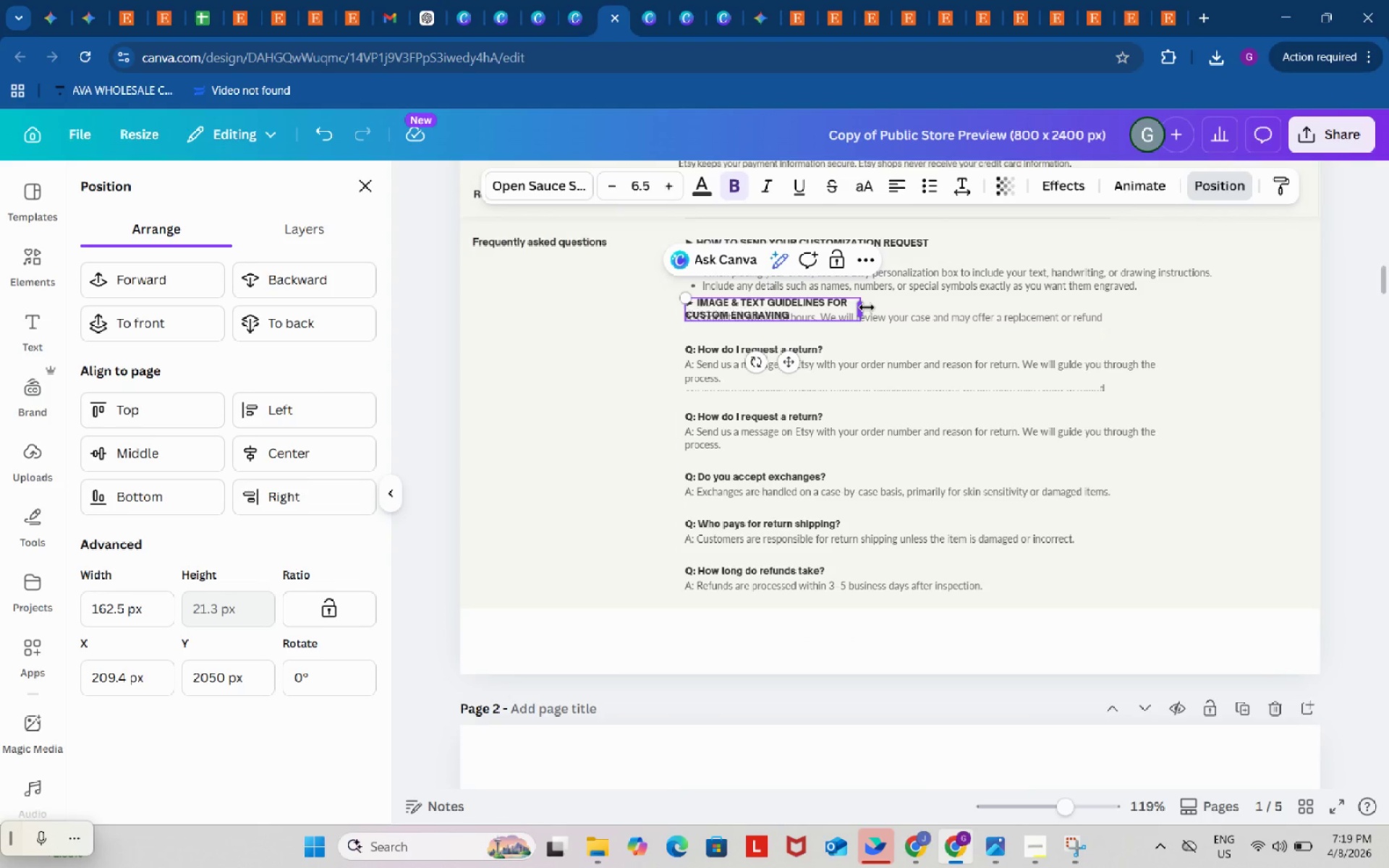 
left_click_drag(start_coordinate=[866, 307], to_coordinate=[1006, 307])
 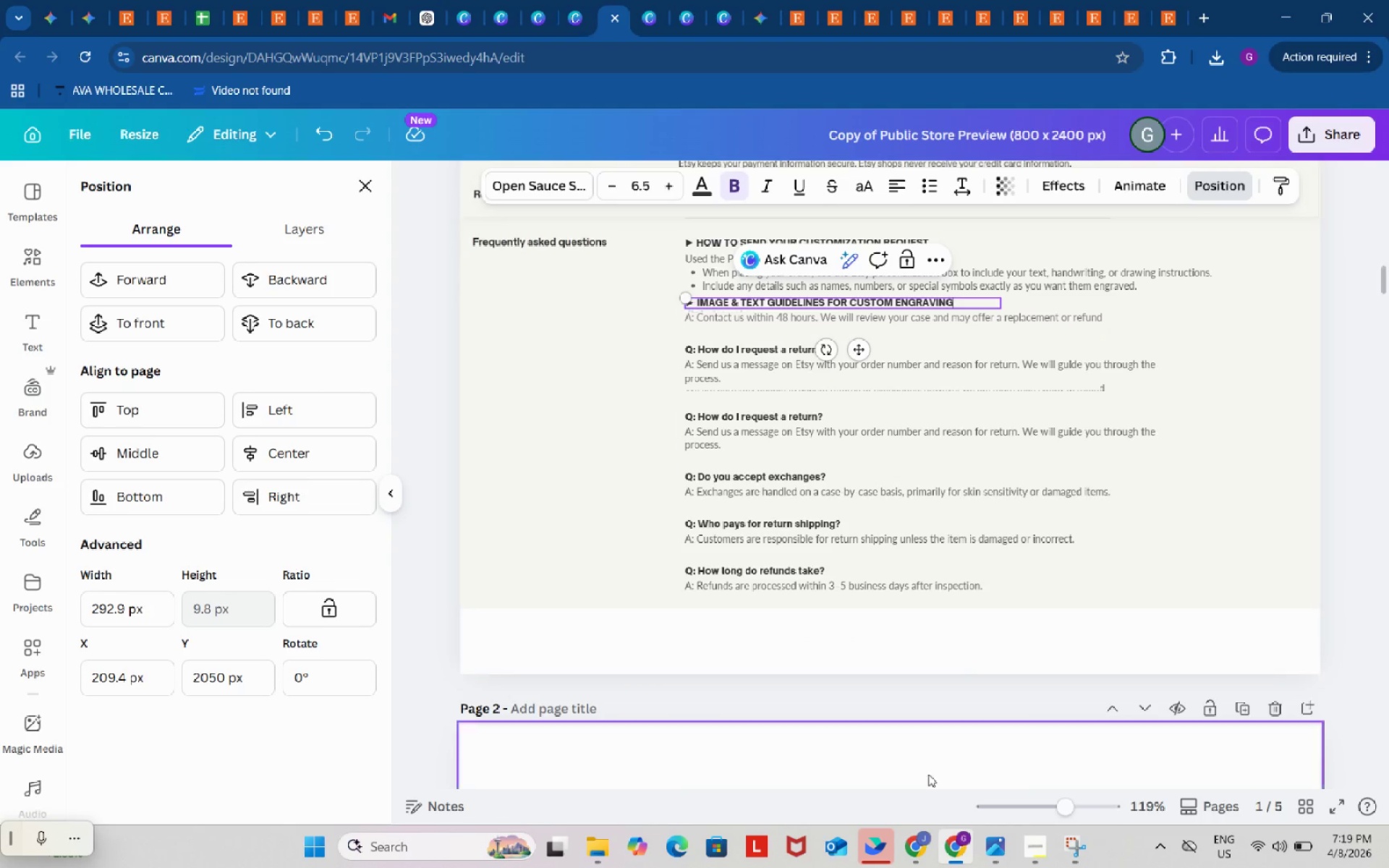 
left_click([919, 843])
 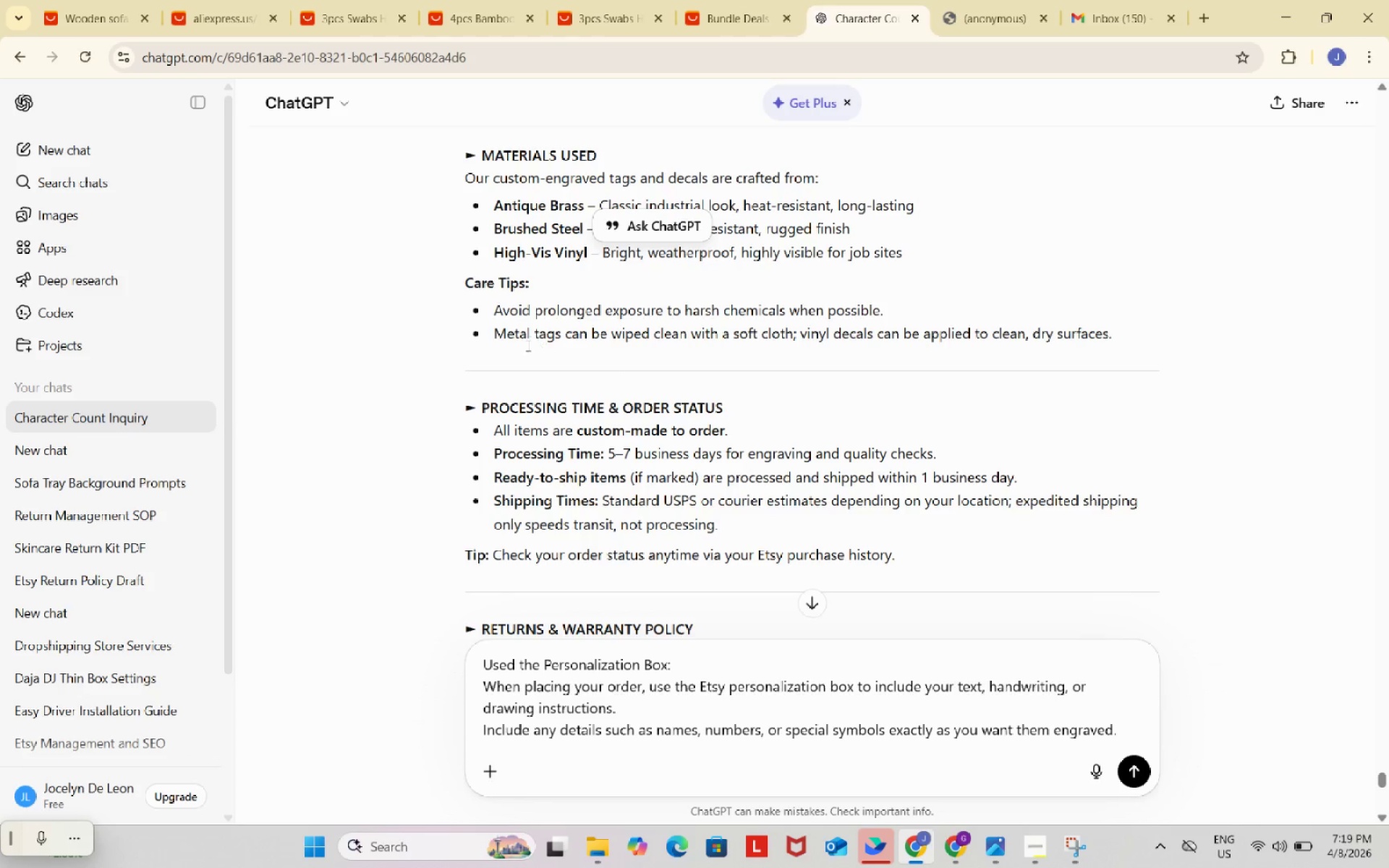 
scroll: coordinate [551, 467], scroll_direction: up, amount: 4.0
 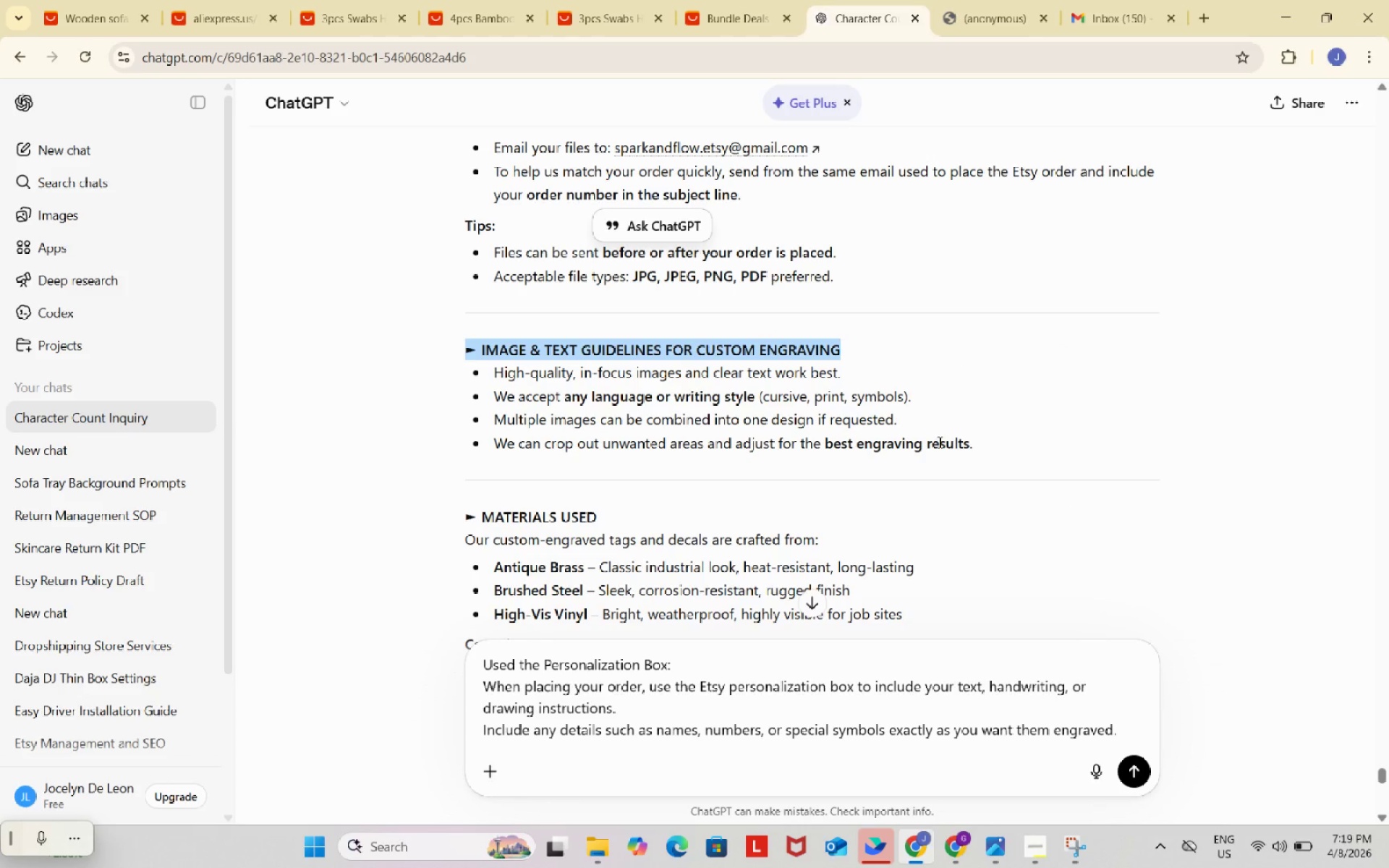 
left_click([961, 434])
 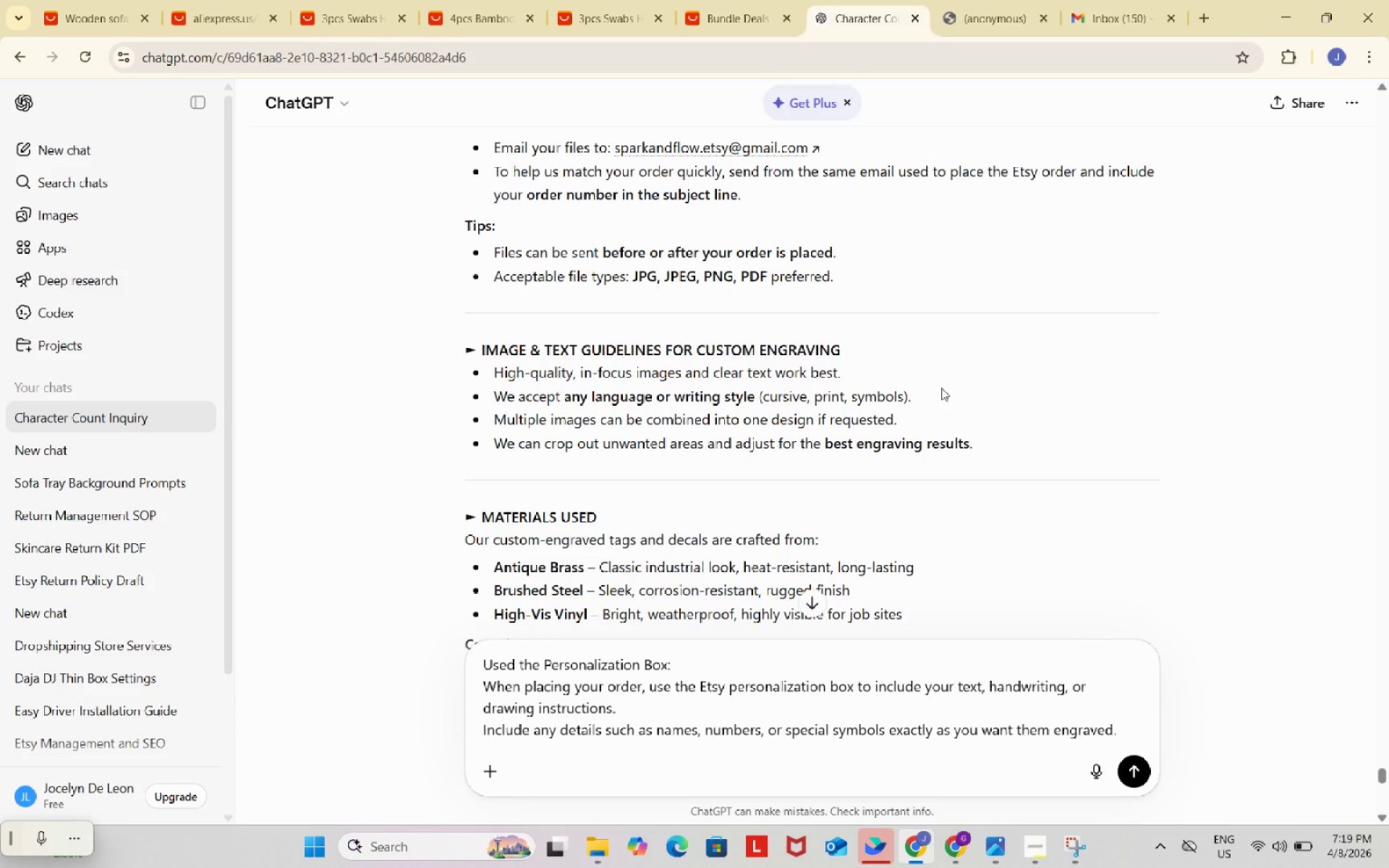 
left_click_drag(start_coordinate=[945, 407], to_coordinate=[524, 379])
 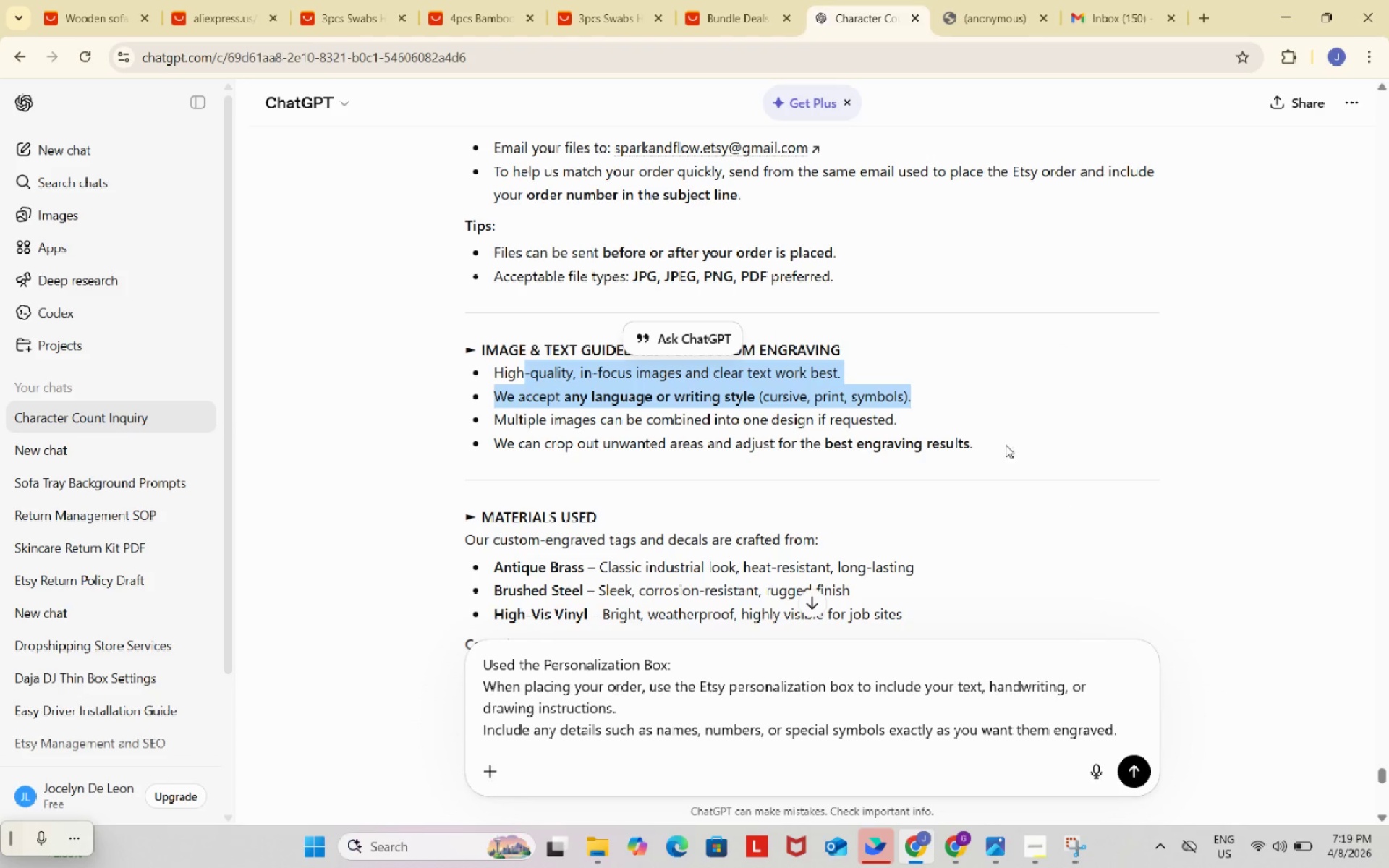 
left_click_drag(start_coordinate=[1010, 445], to_coordinate=[471, 377])
 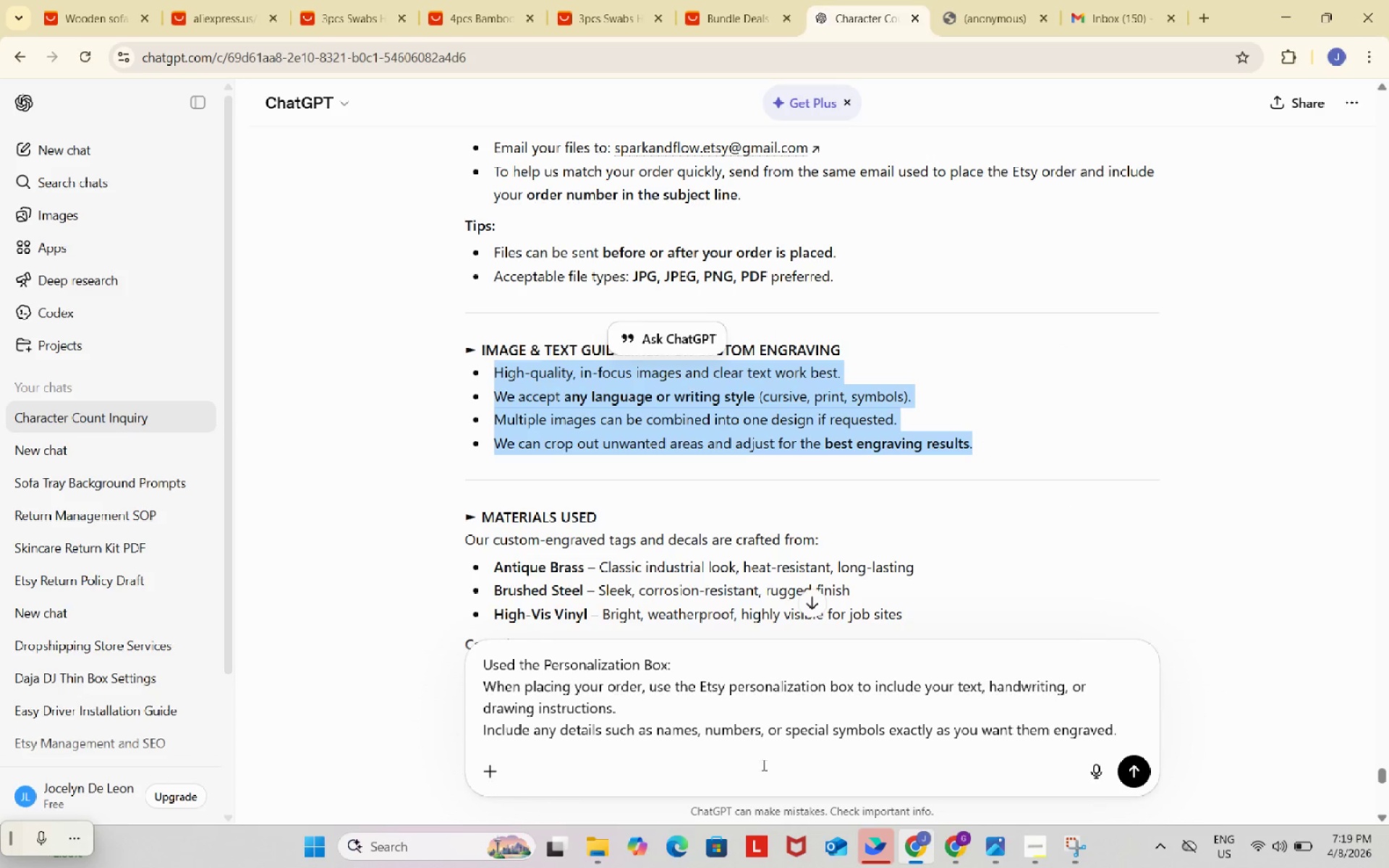 
key(Control+ControlLeft)
 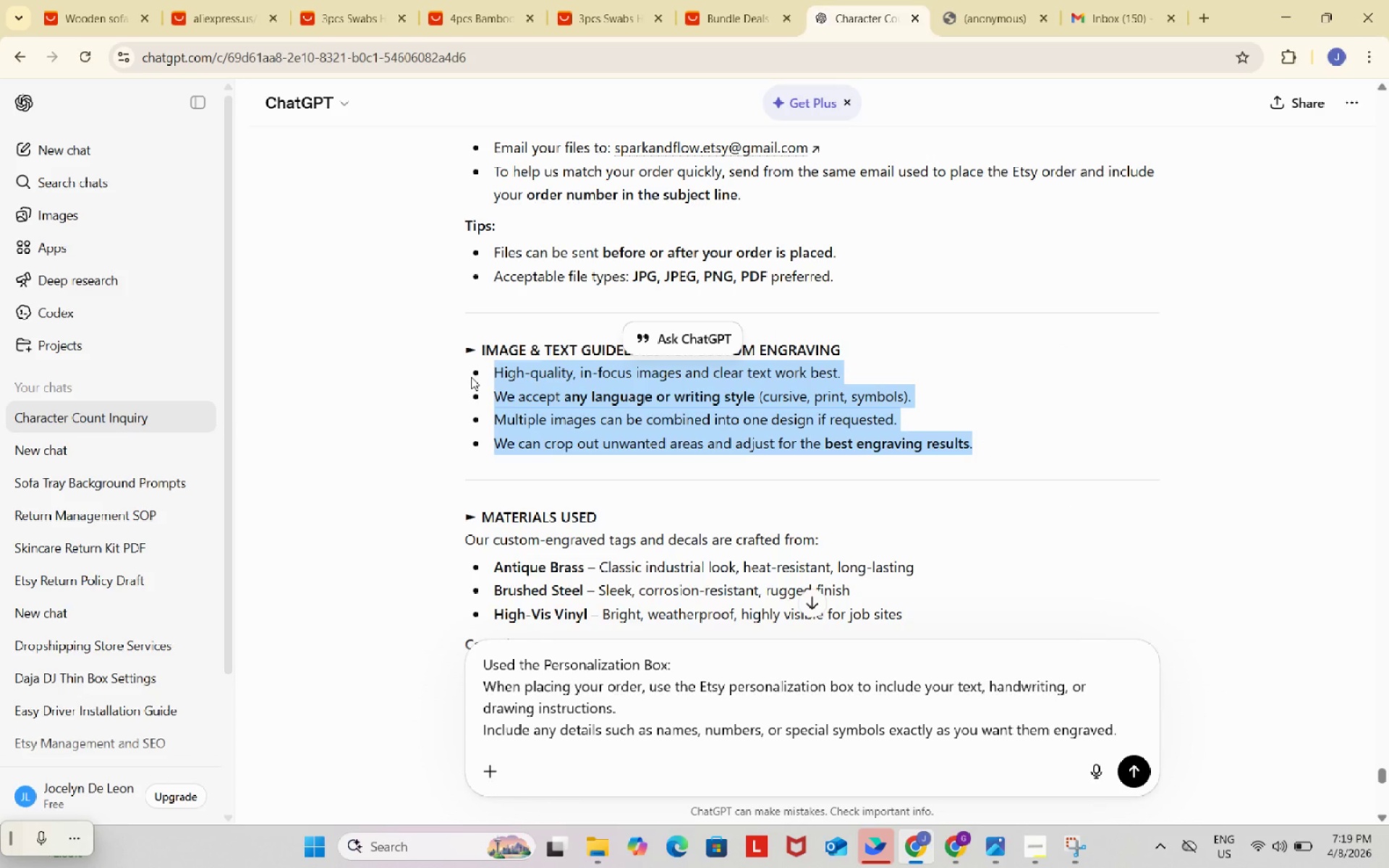 
key(Control+C)
 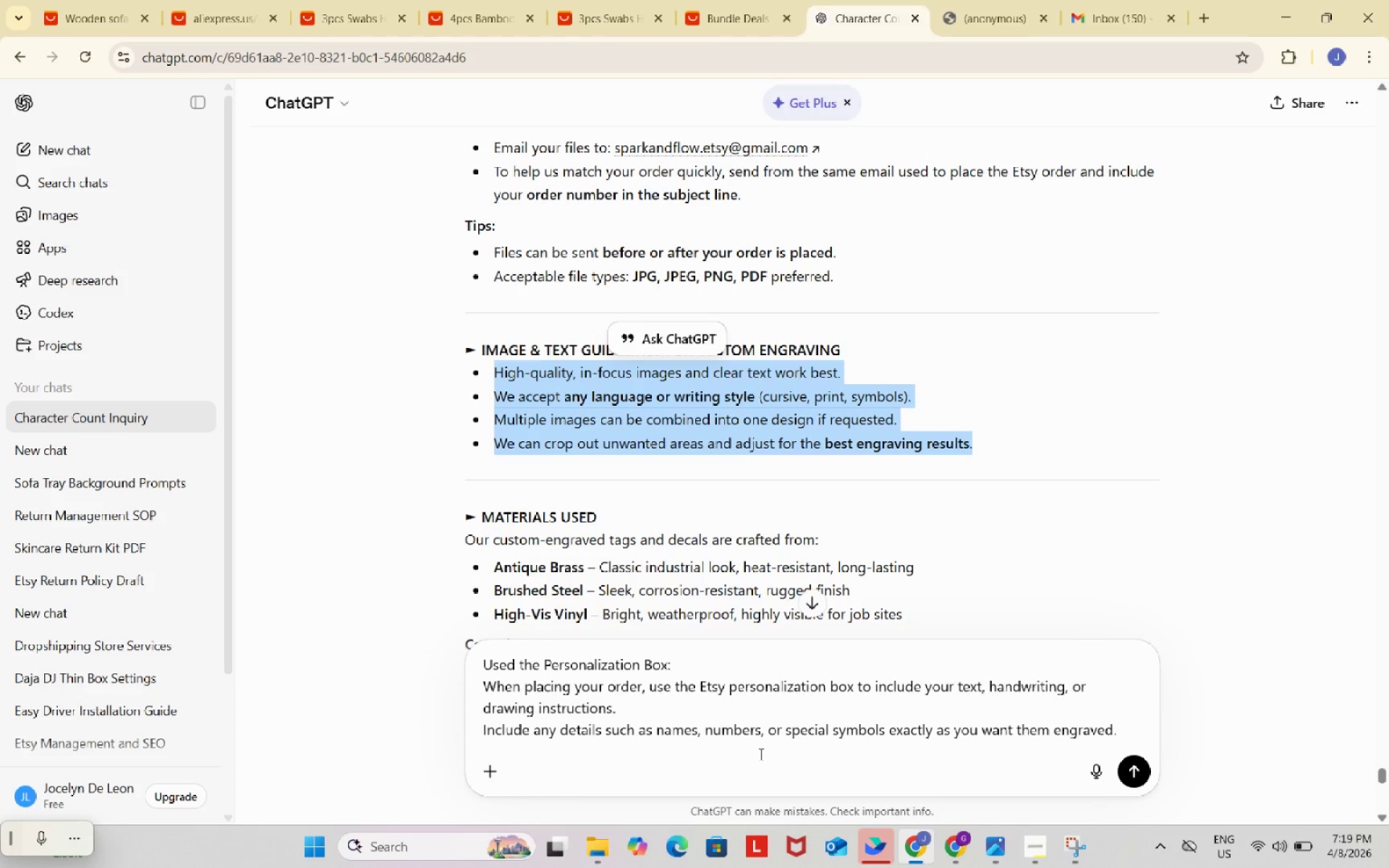 
left_click([759, 751])
 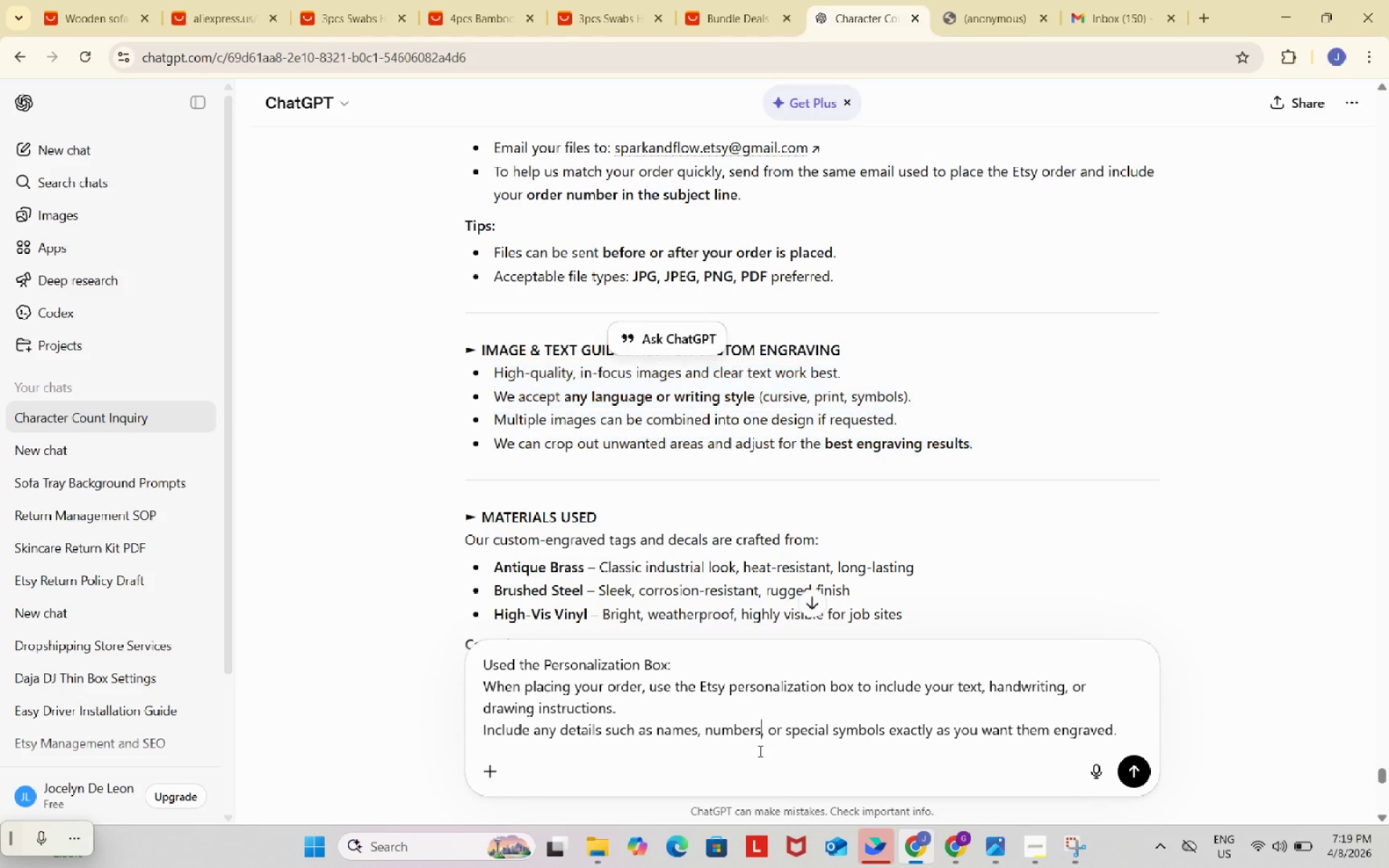 
key(Control+ControlLeft)
 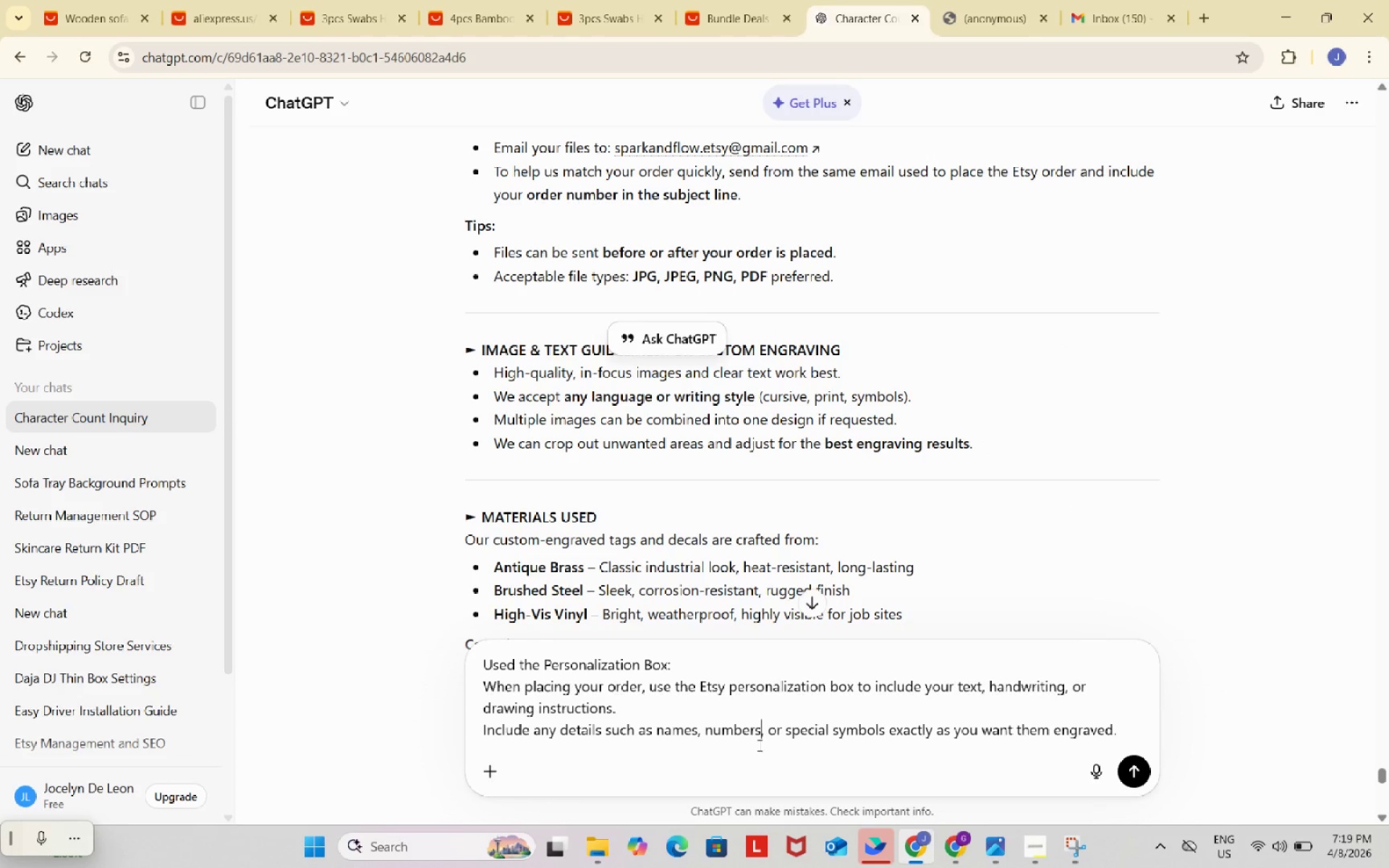 
key(Control+A)
 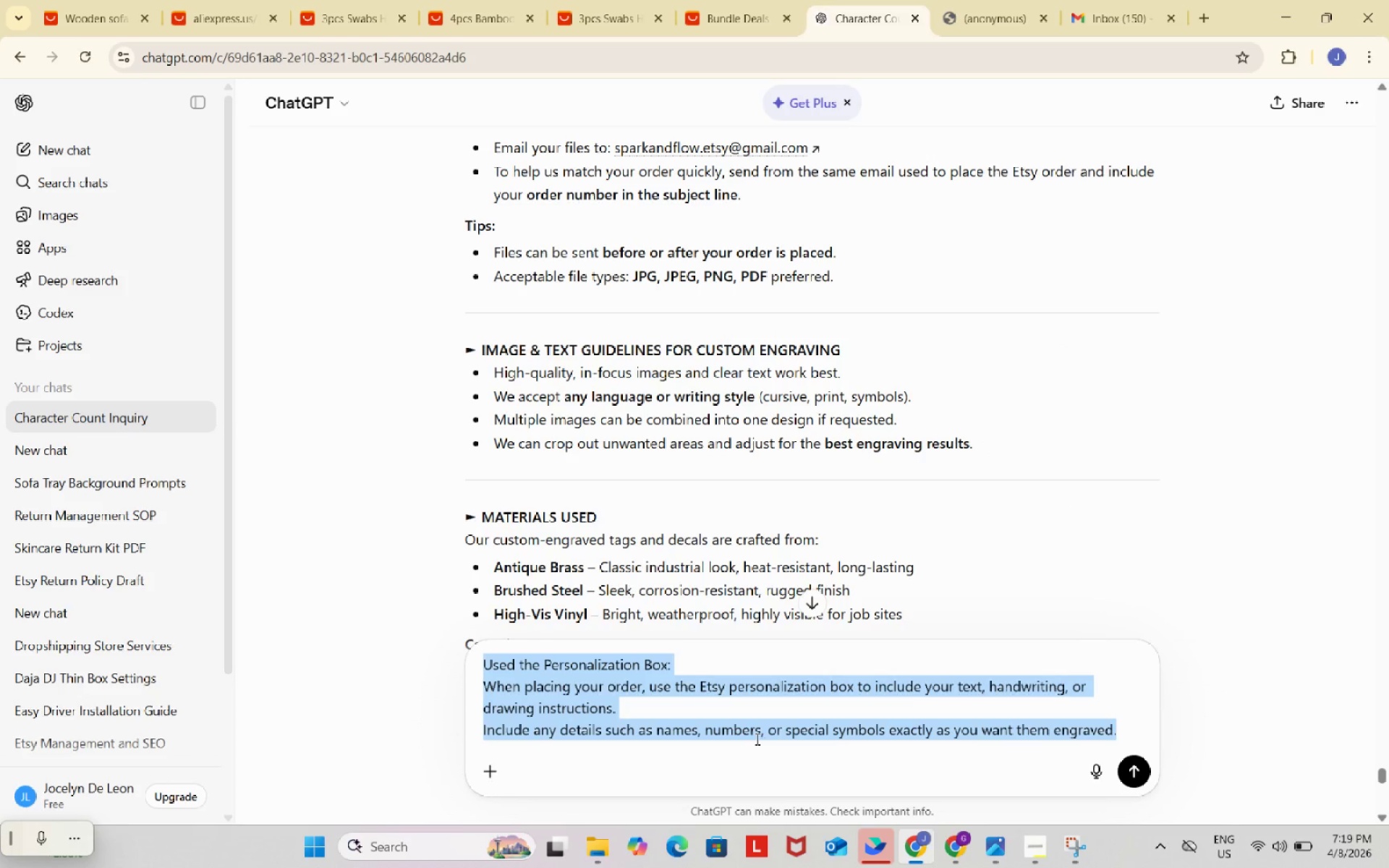 
key(Control+V)
 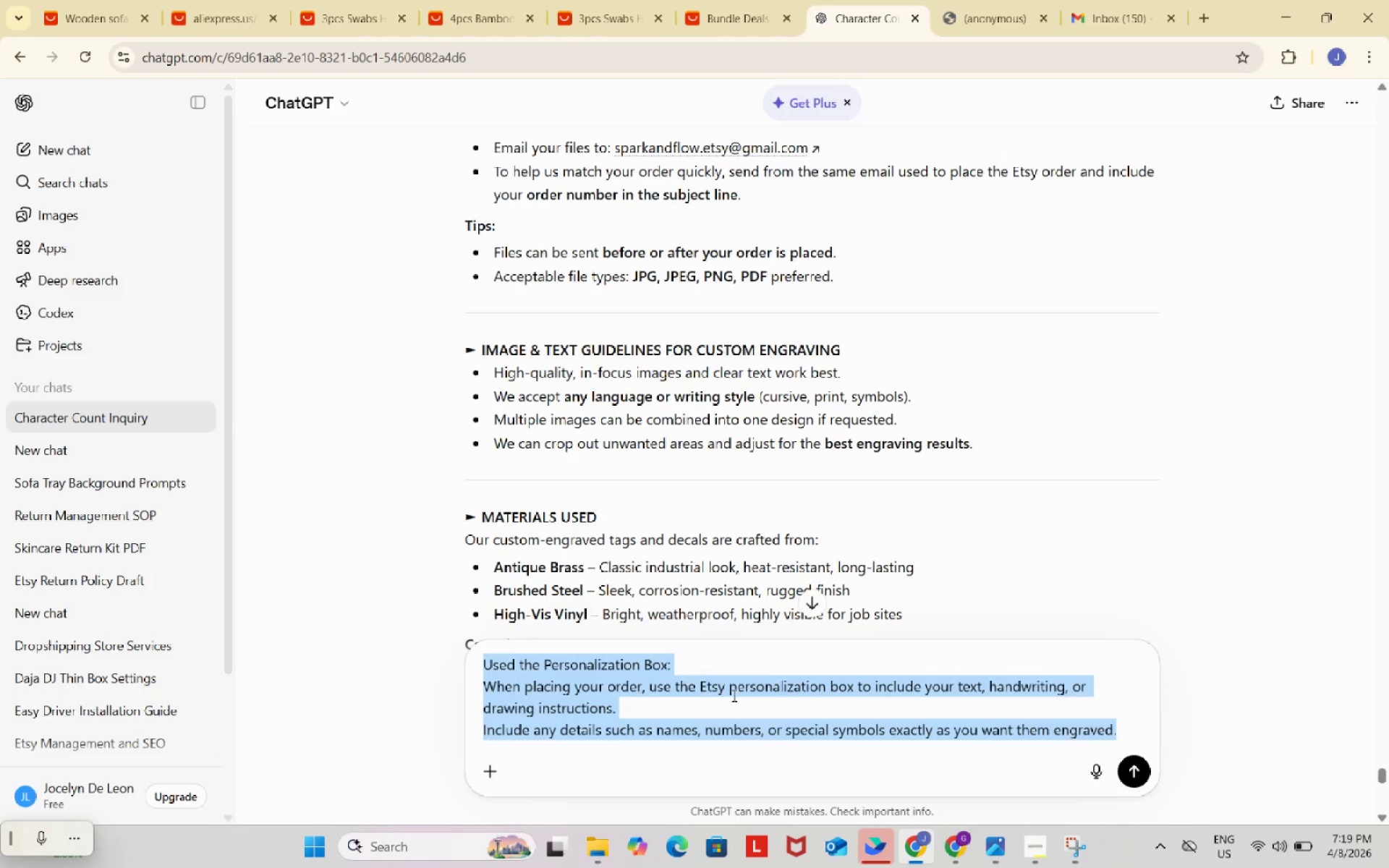 
left_click([733, 694])
 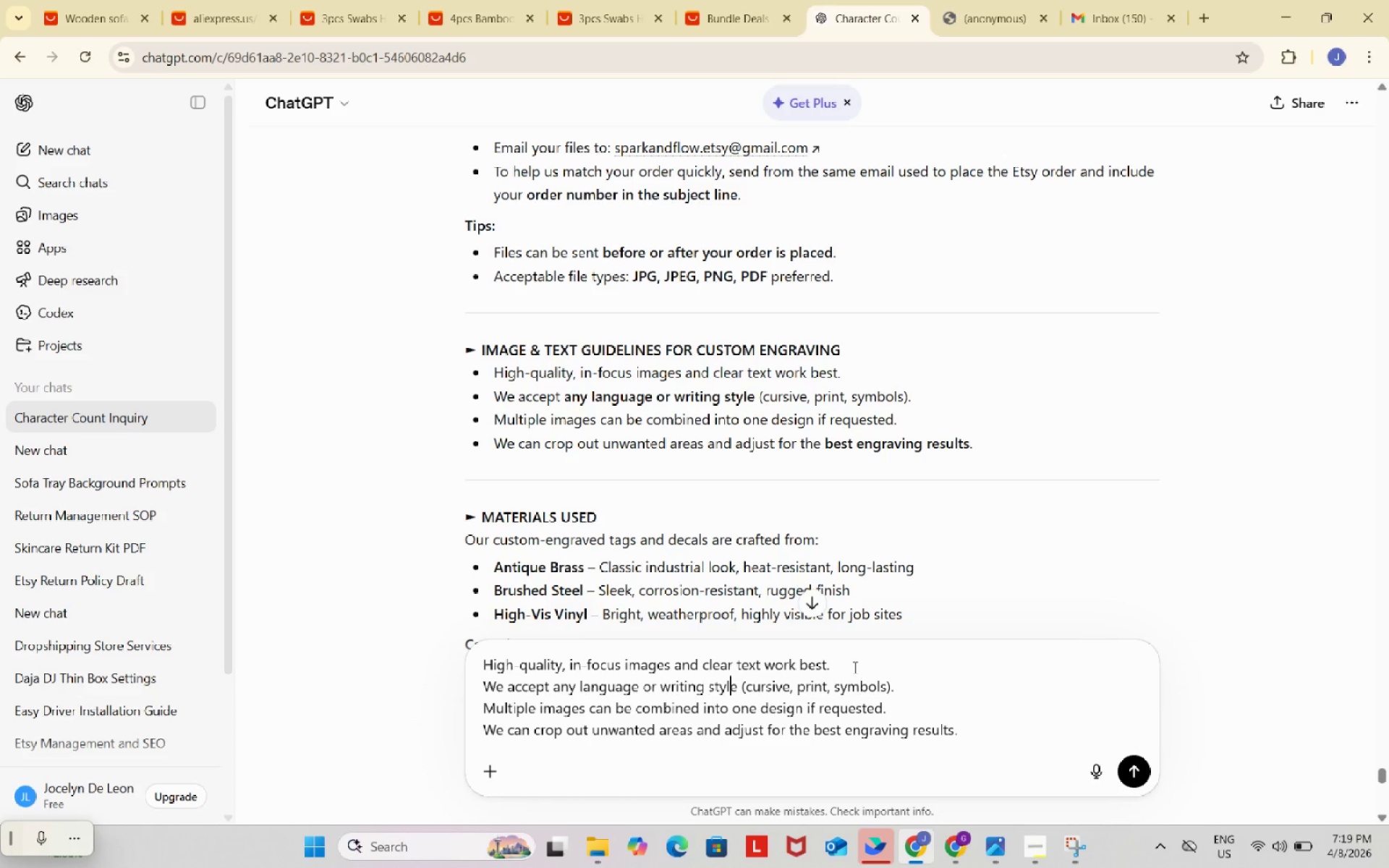 
wait(5.53)
 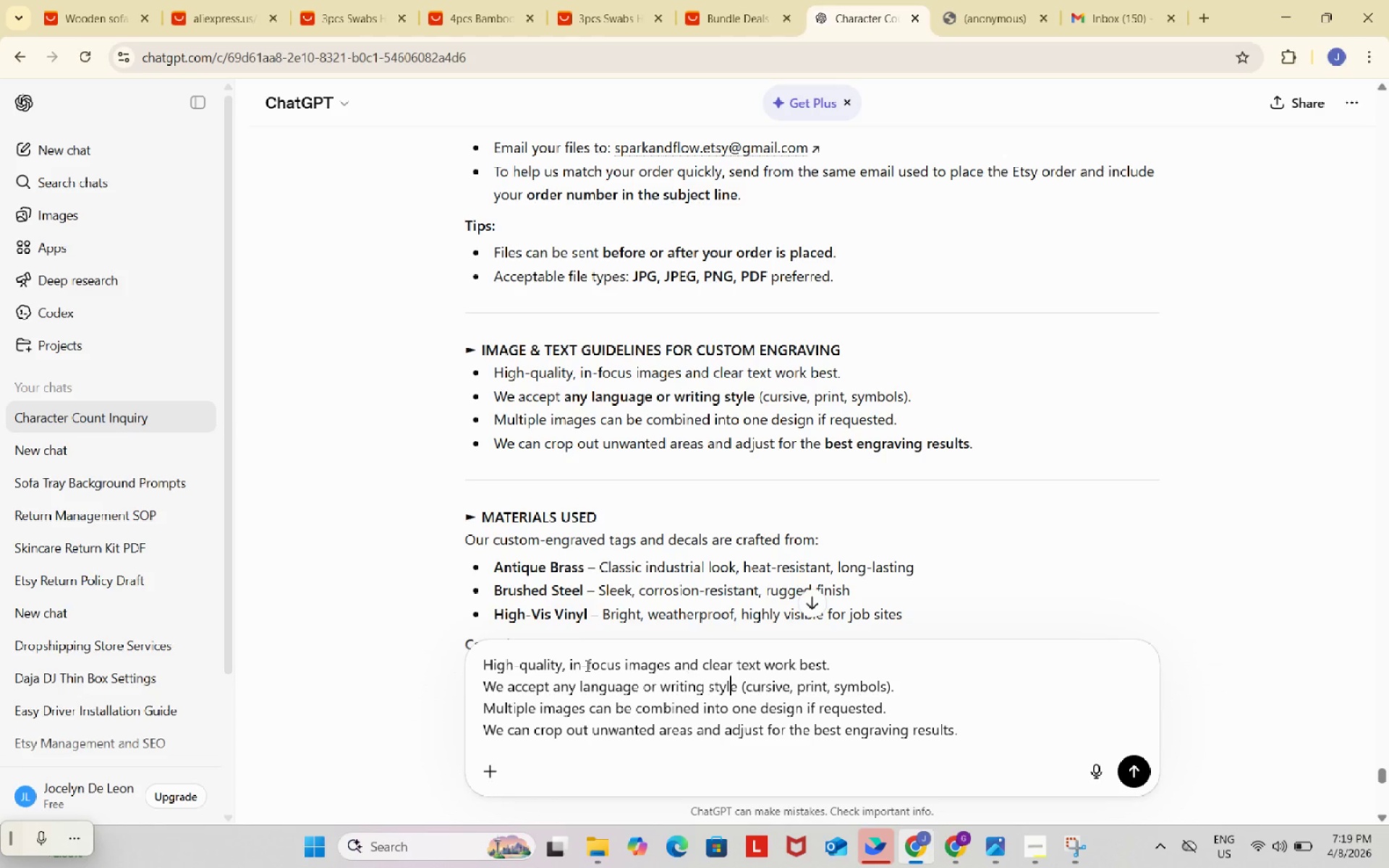 
left_click_drag(start_coordinate=[854, 667], to_coordinate=[472, 655])
 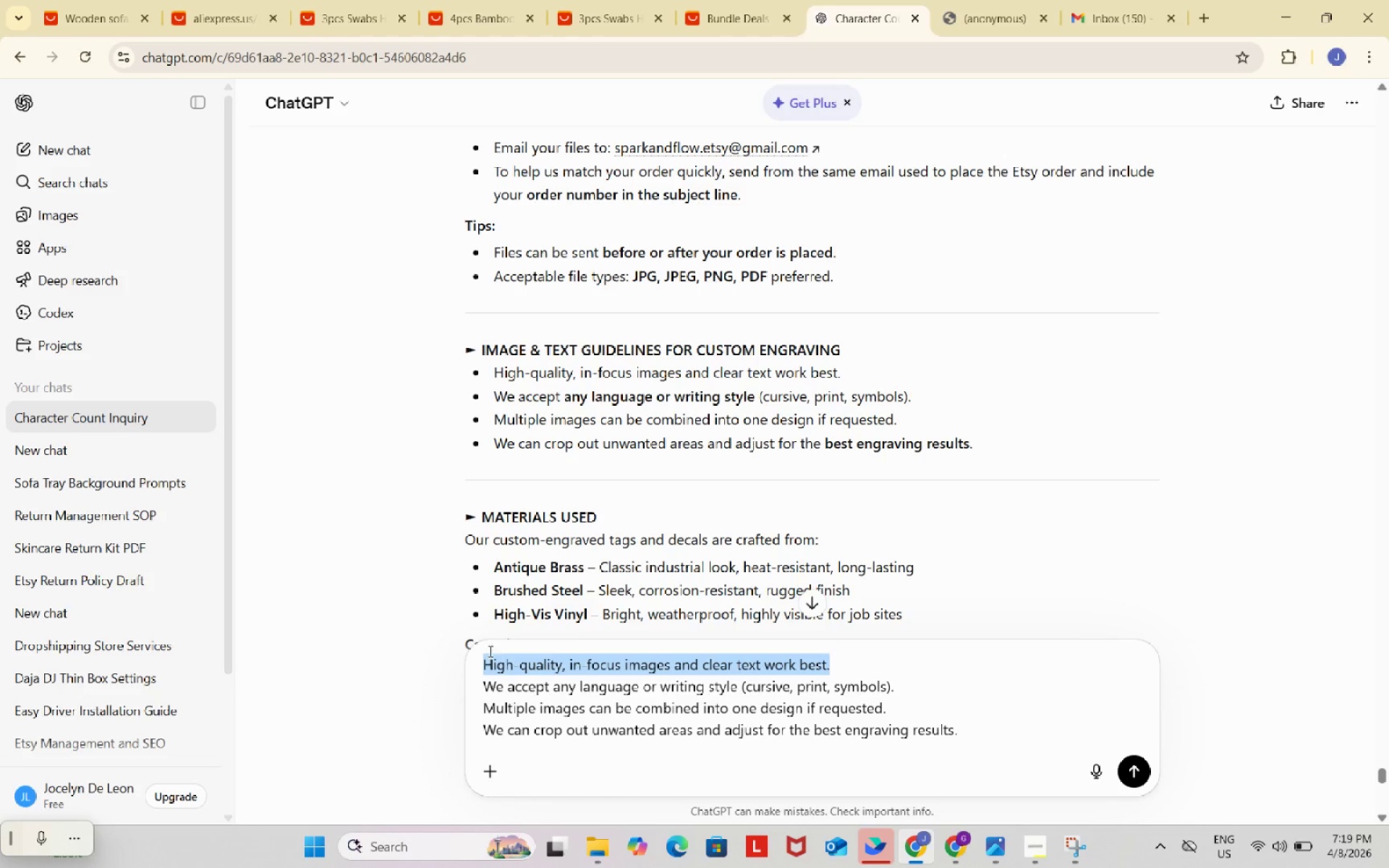 
key(Backspace)
 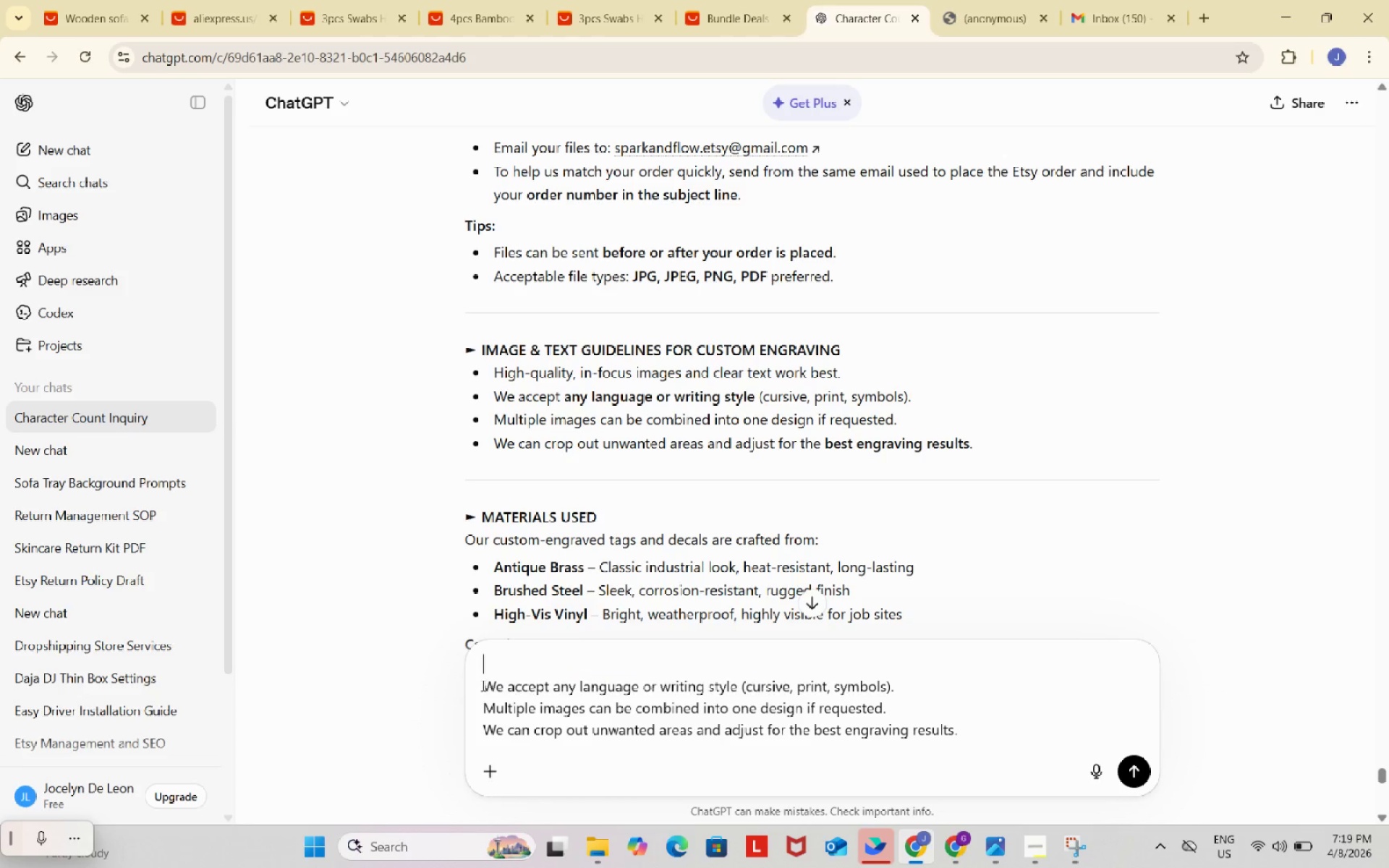 
left_click([482, 685])
 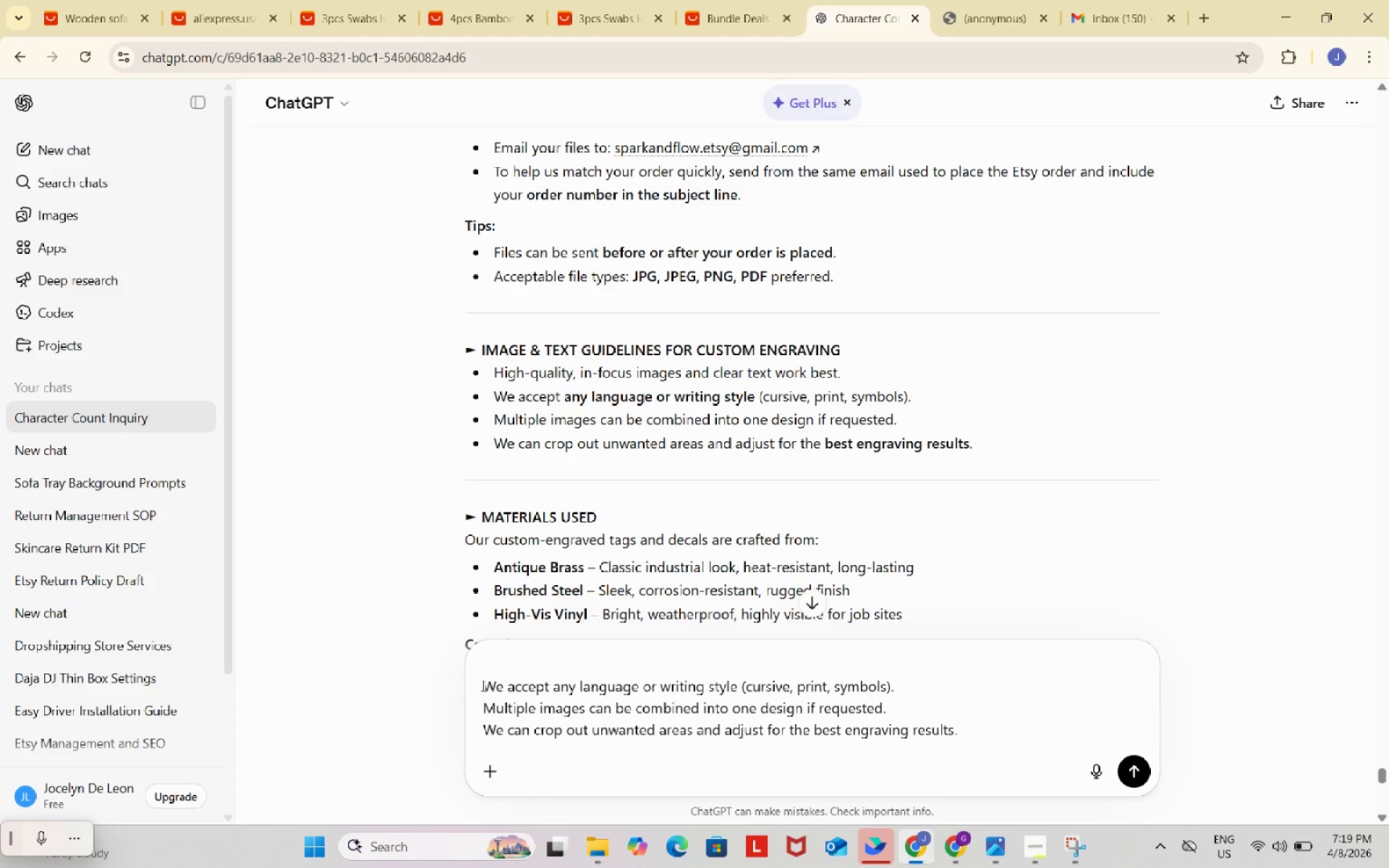 
key(Backspace)
 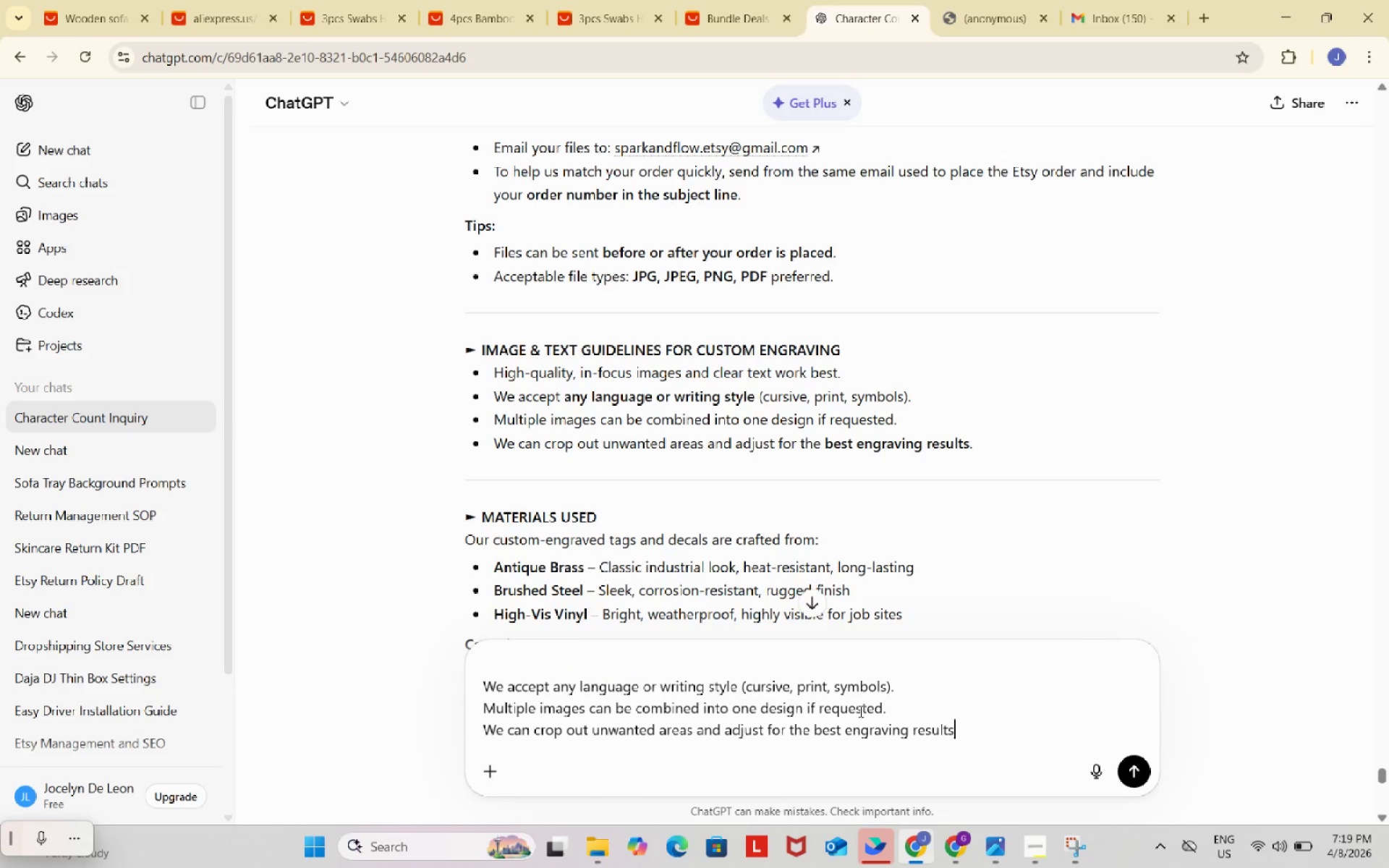 
left_click_drag(start_coordinate=[889, 710], to_coordinate=[468, 703])
 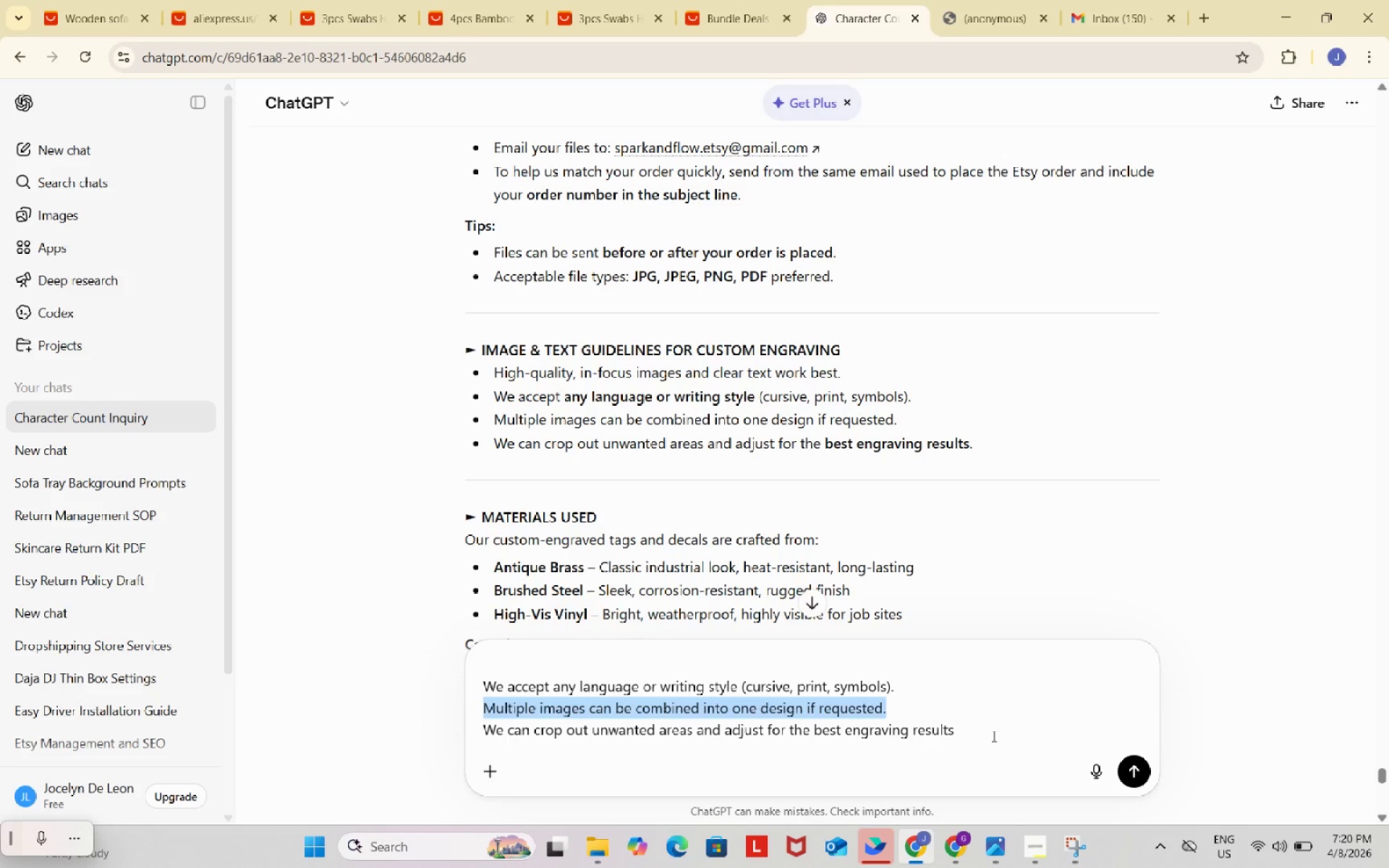 
left_click_drag(start_coordinate=[993, 736], to_coordinate=[477, 711])
 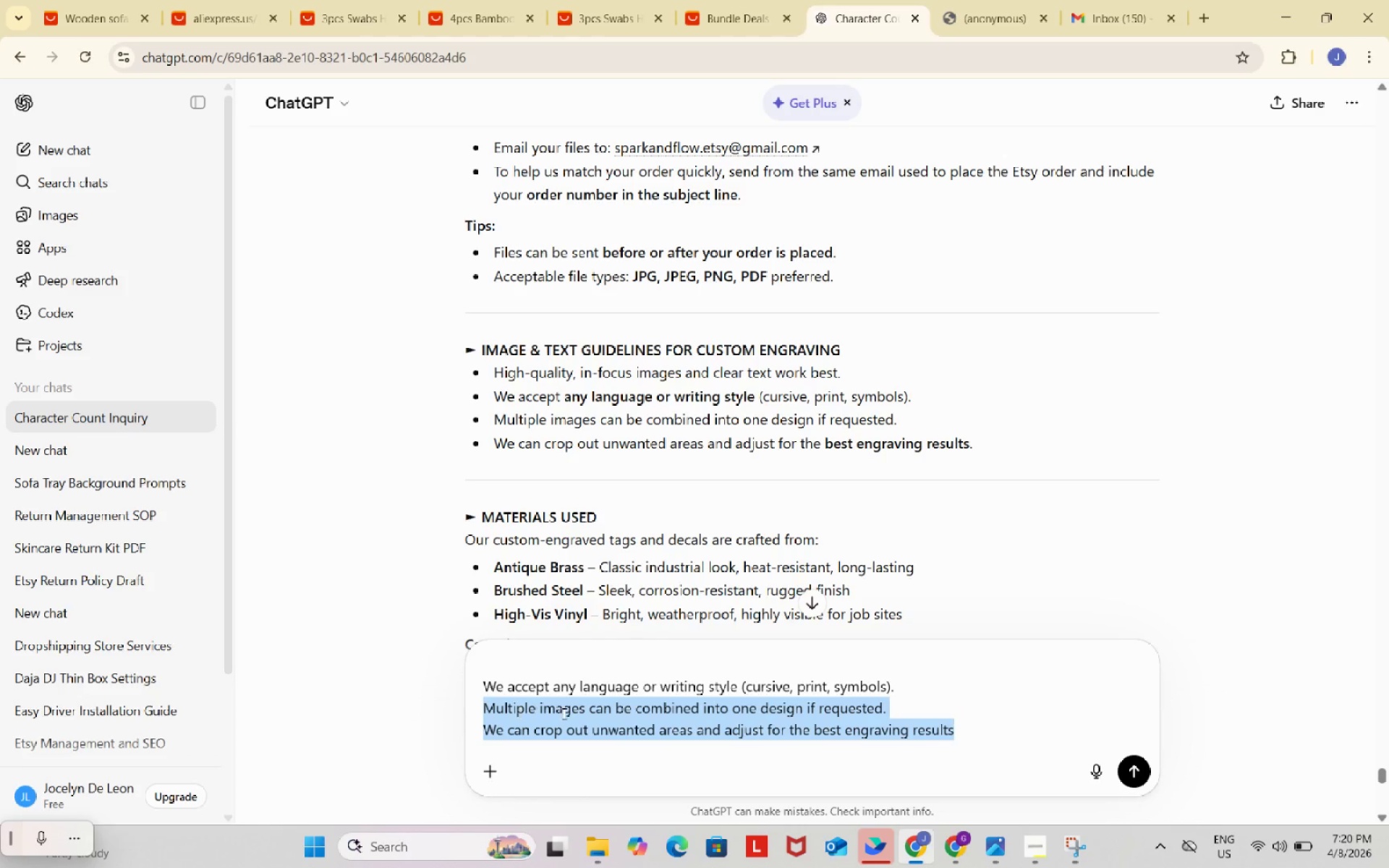 
key(Backspace)
 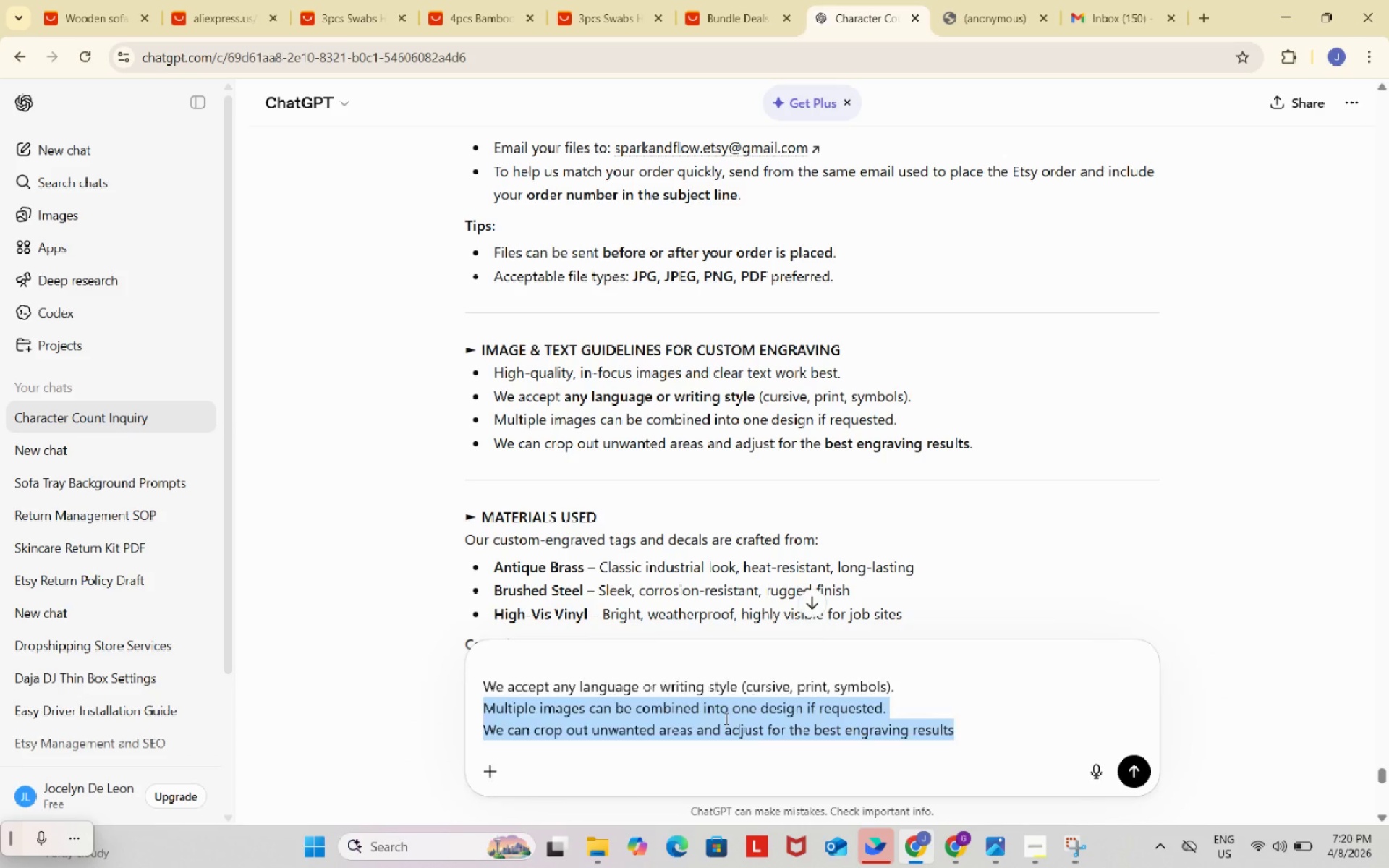 
key(Backspace)
 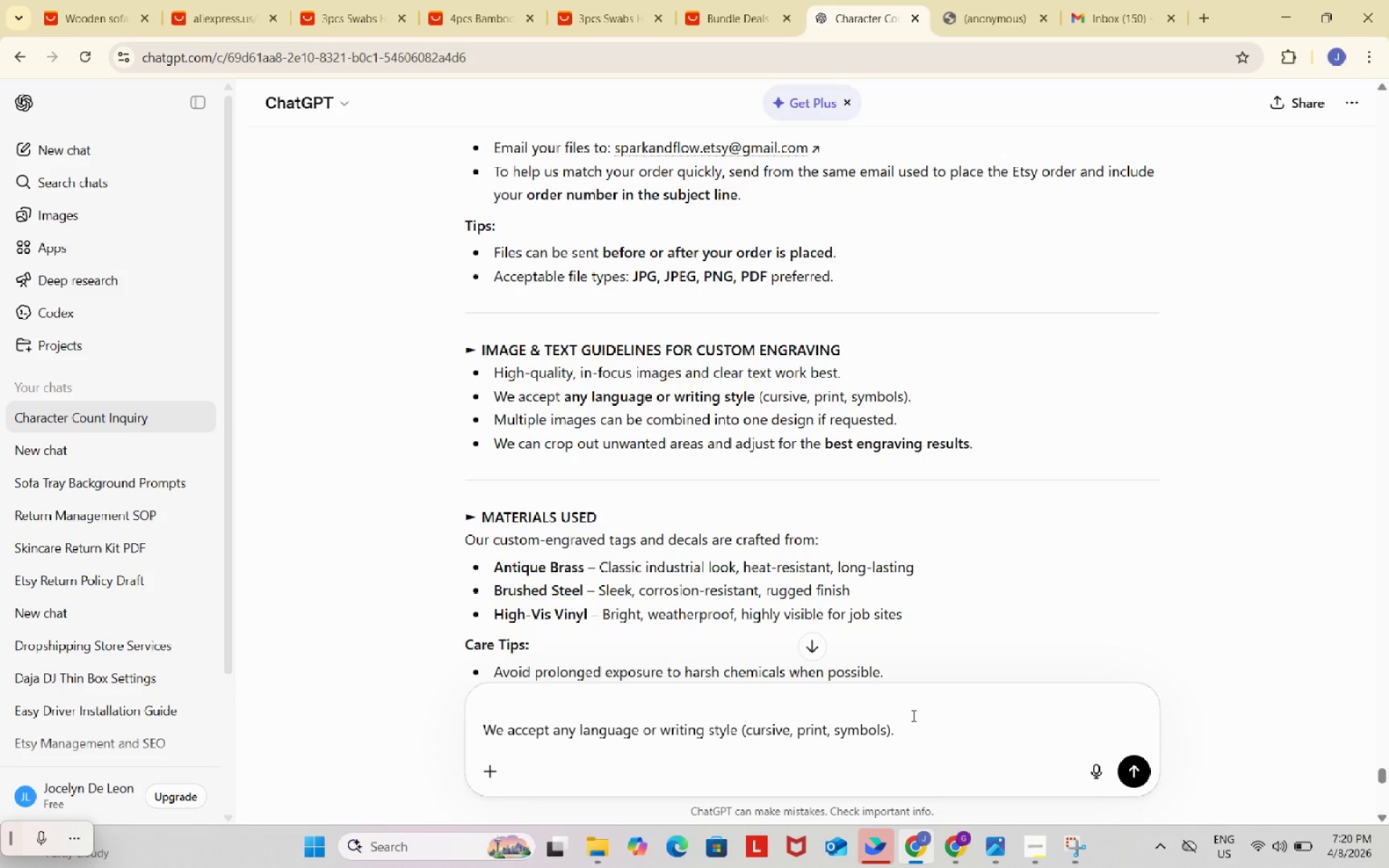 
left_click_drag(start_coordinate=[912, 726], to_coordinate=[484, 736])
 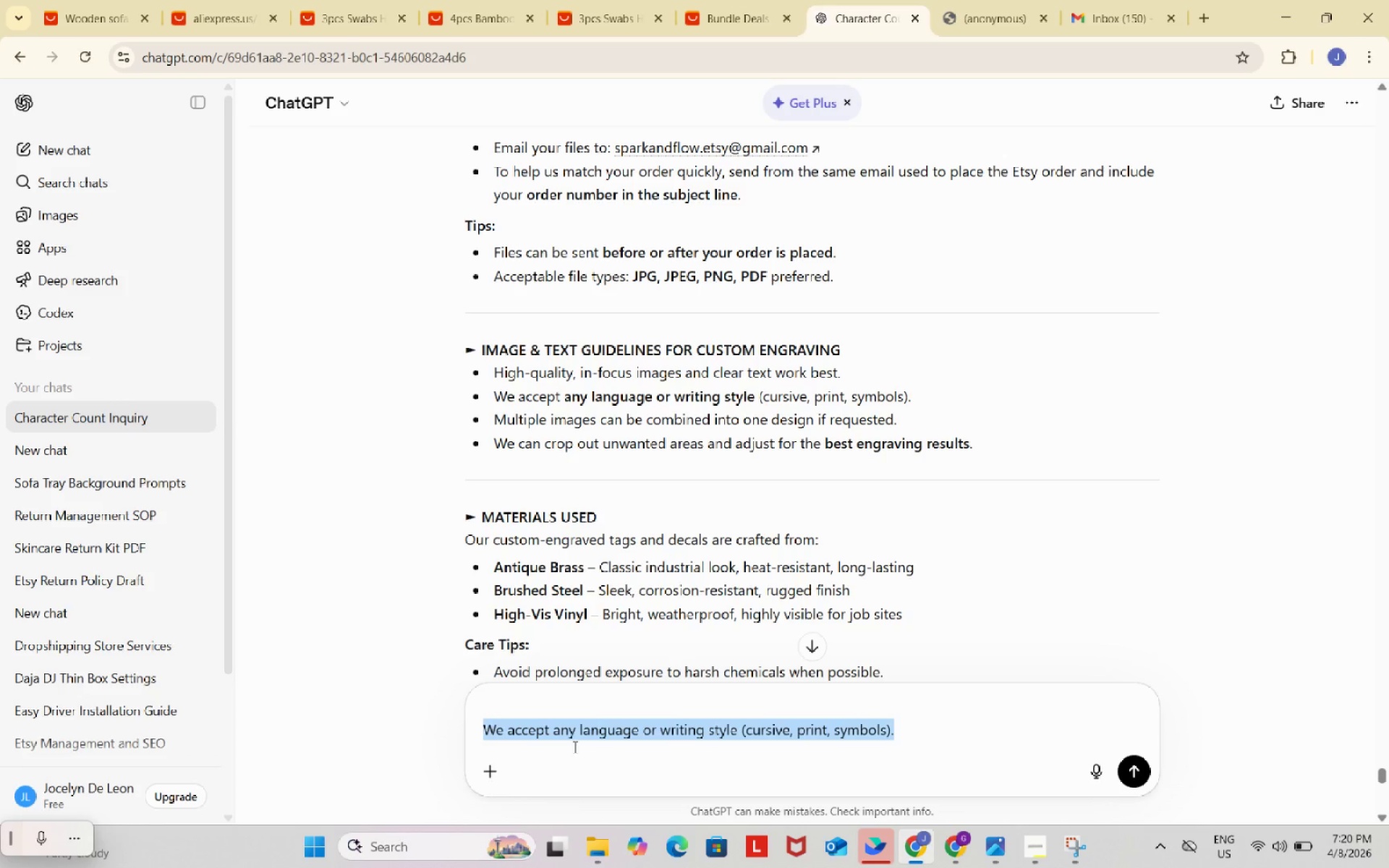 
key(Control+ControlLeft)
 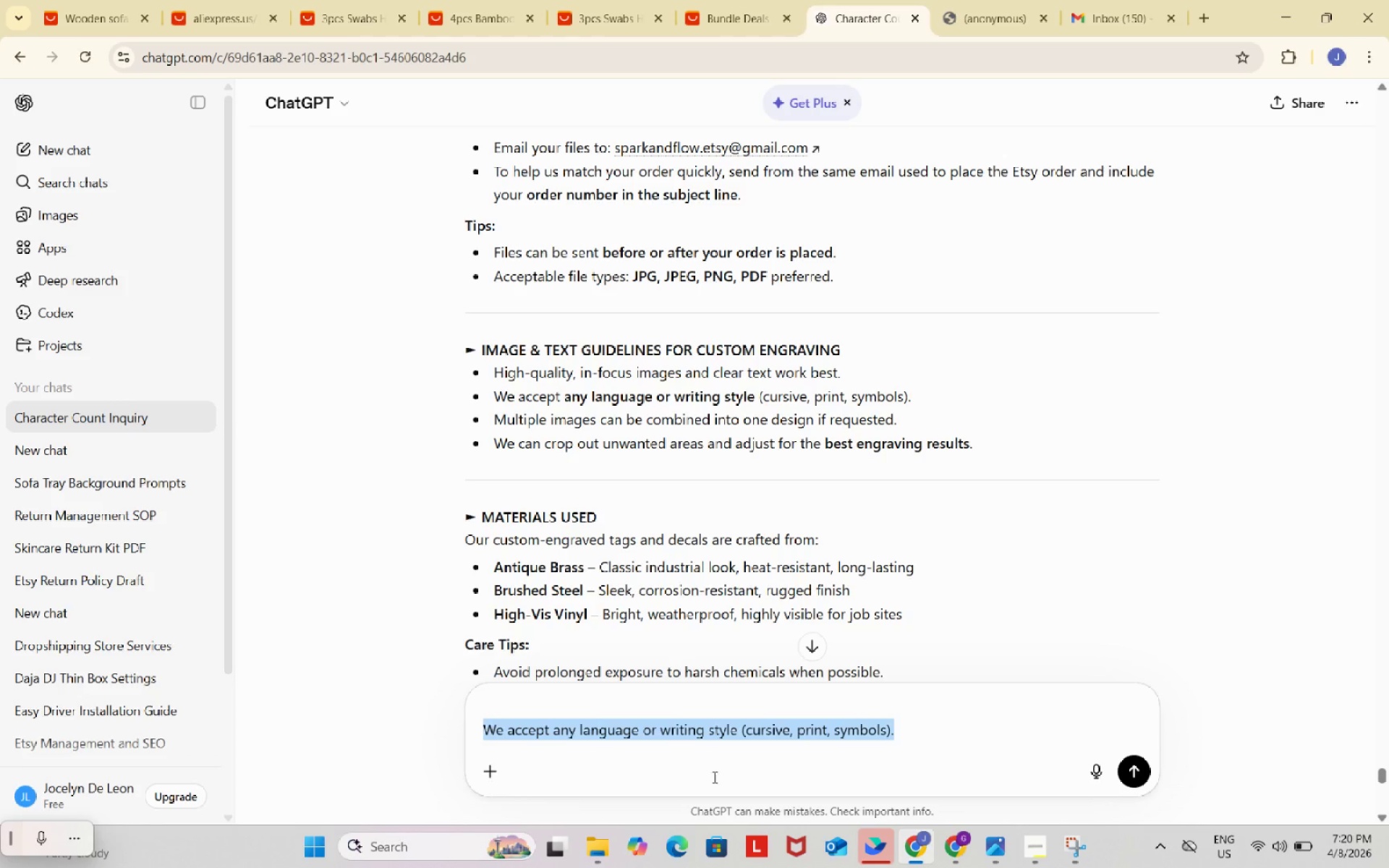 
key(Control+C)
 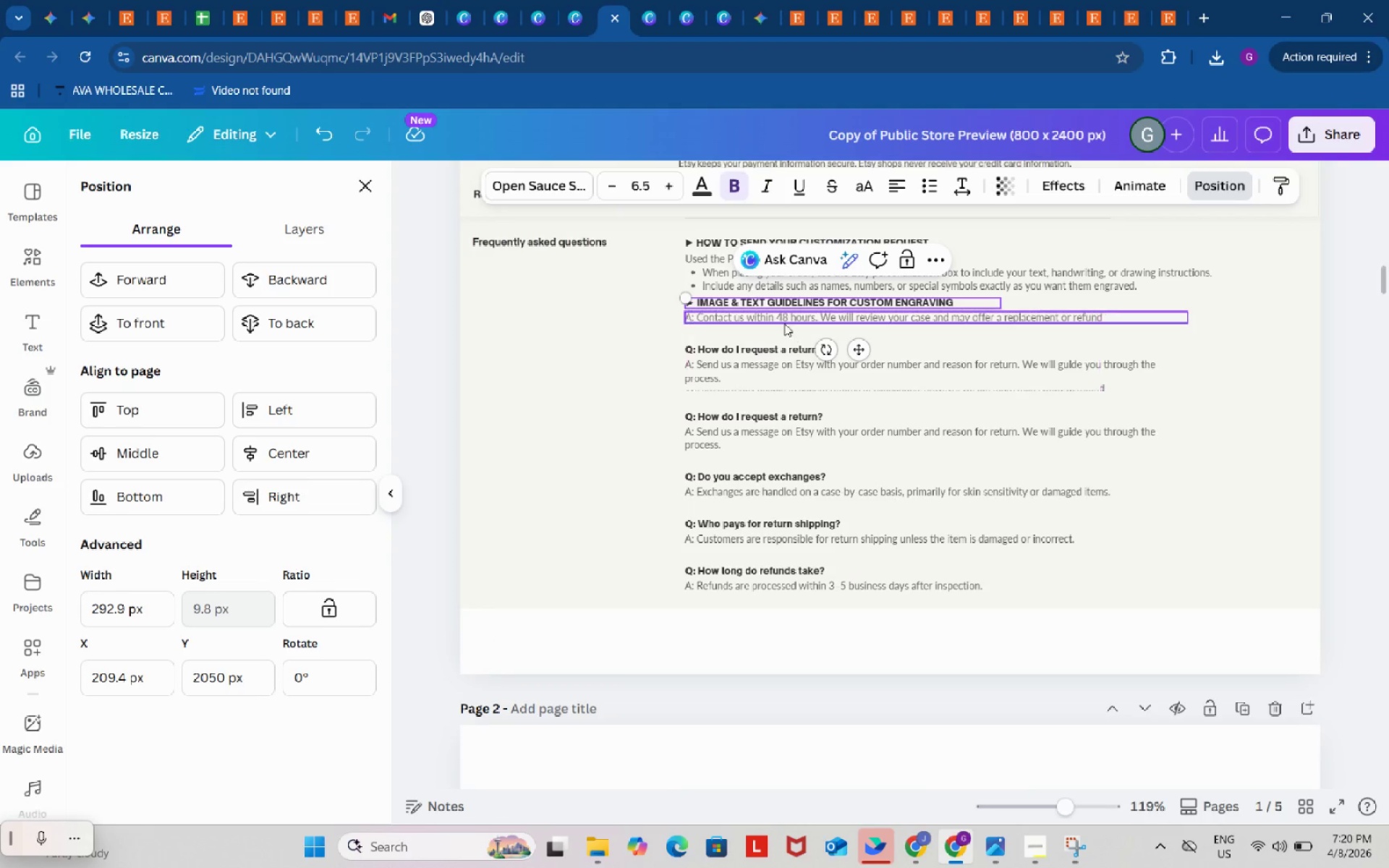 
double_click([783, 320])
 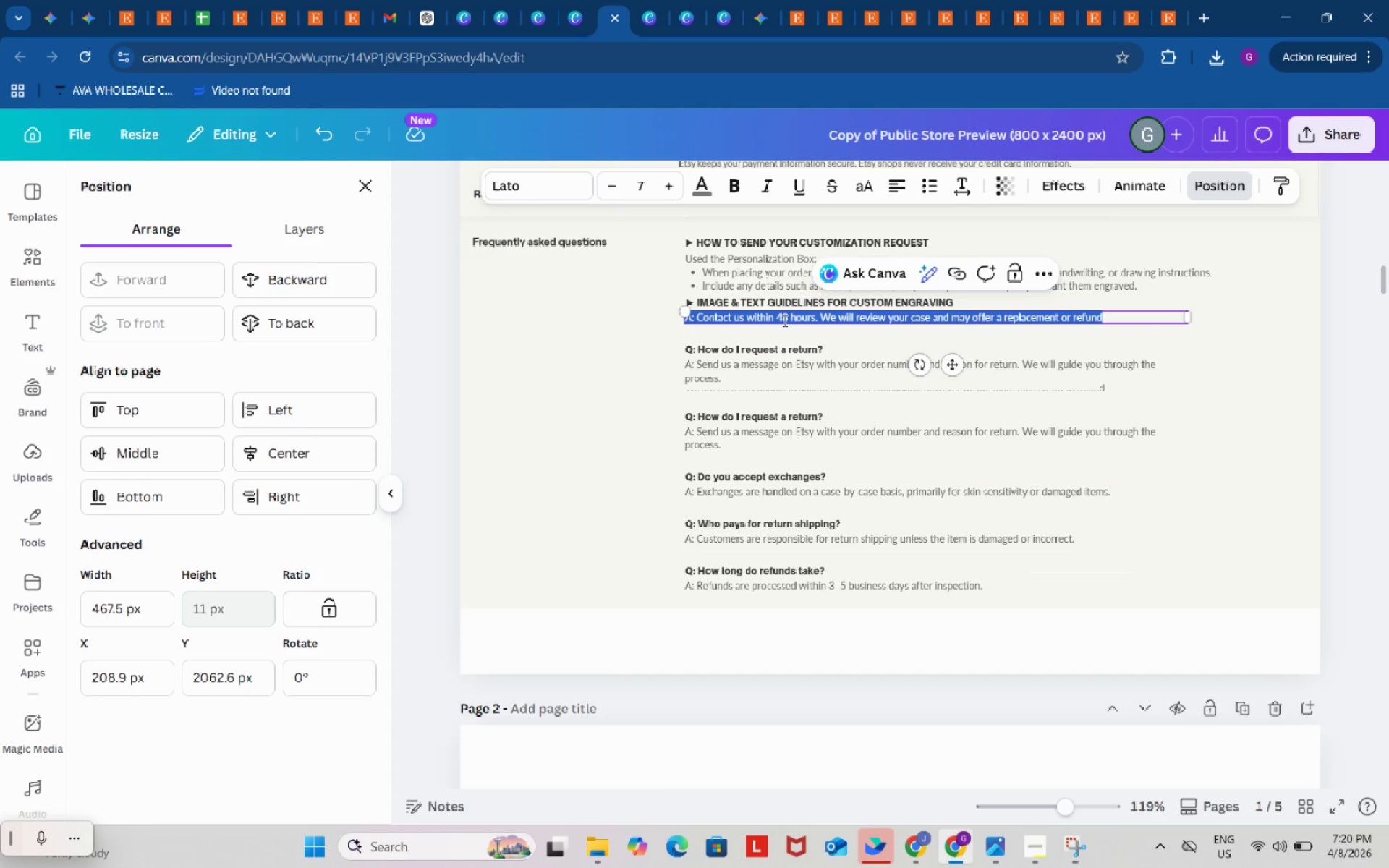 
key(Control+ControlLeft)
 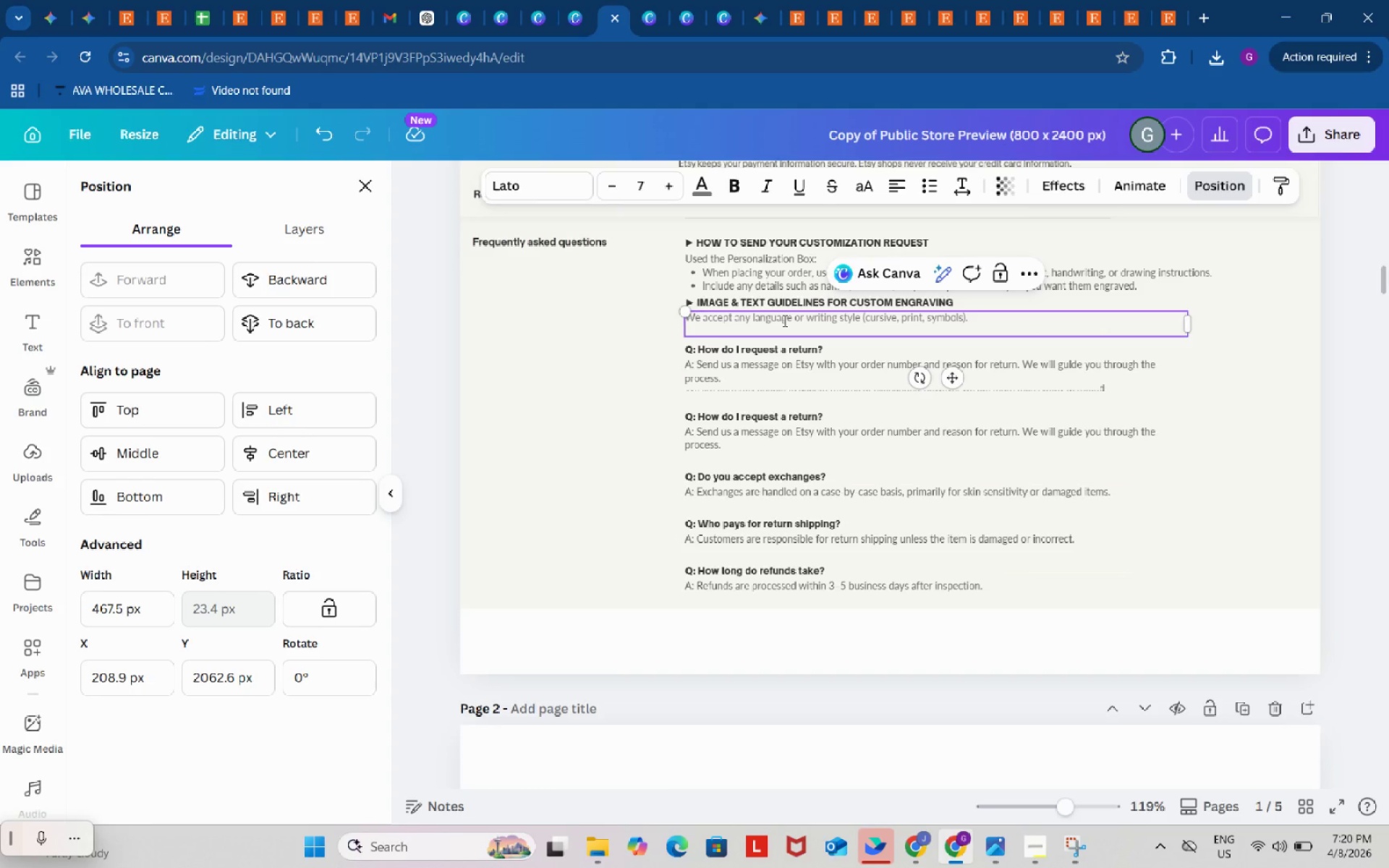 
key(Control+V)
 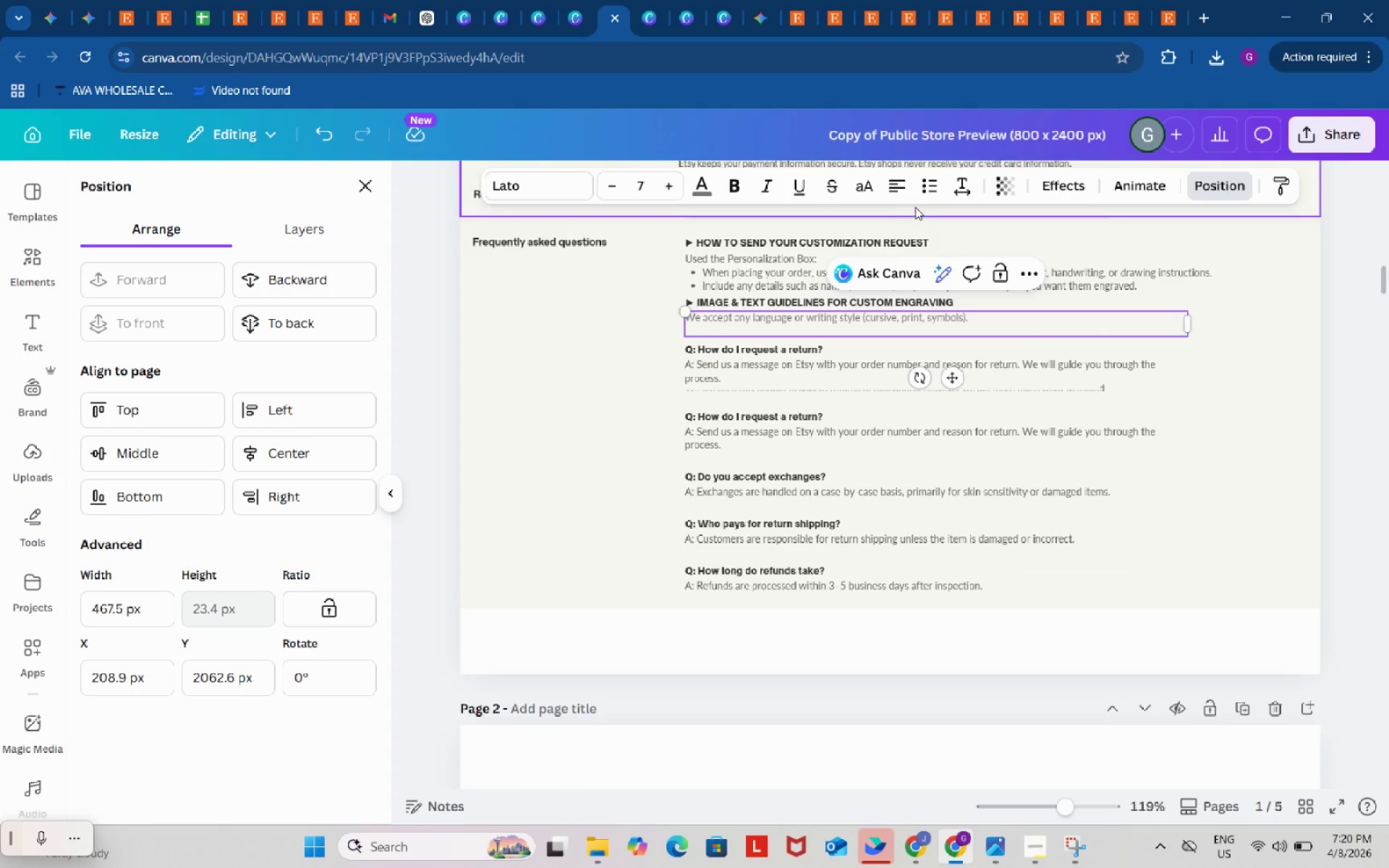 
left_click([927, 187])
 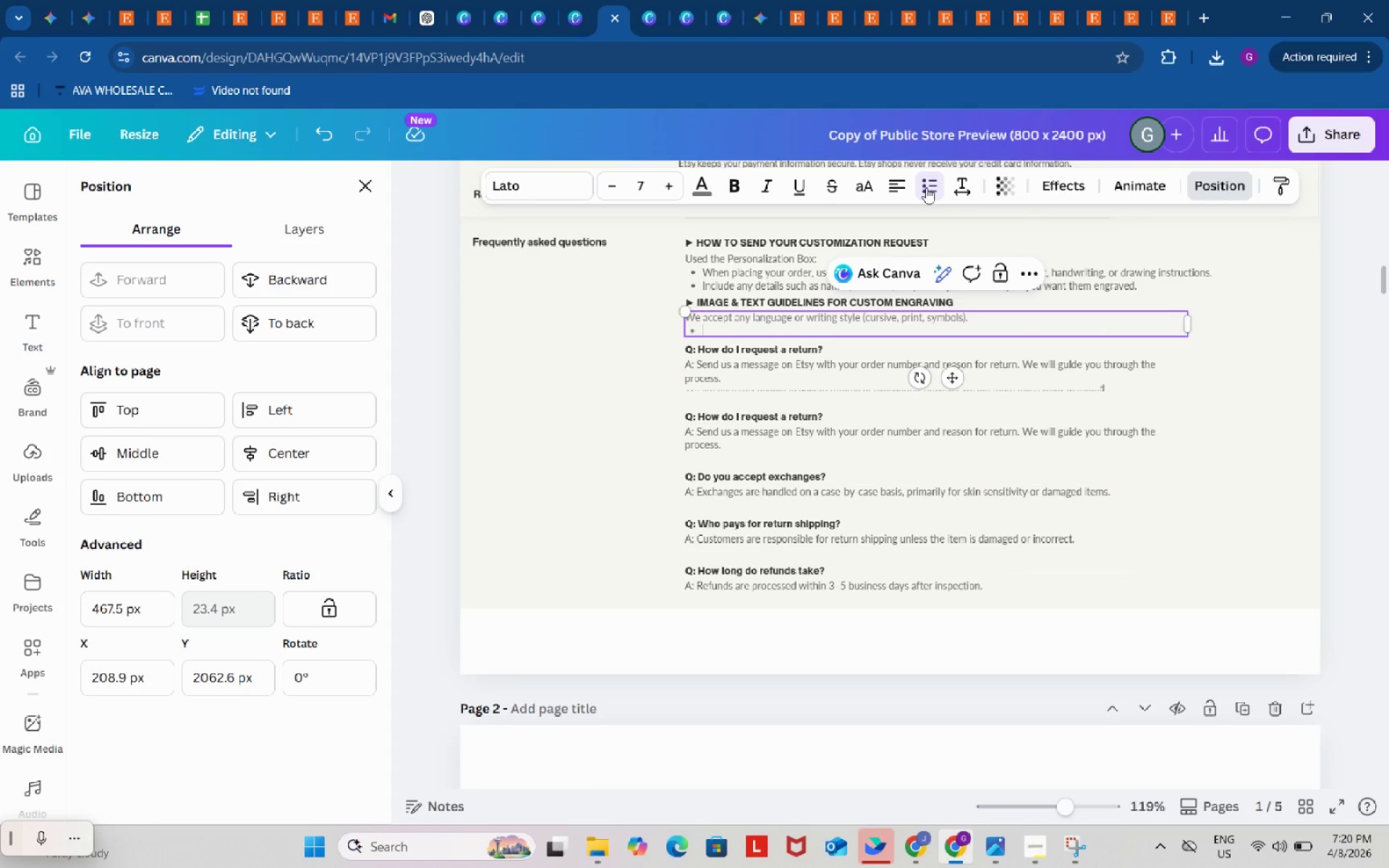 
key(Backspace)
 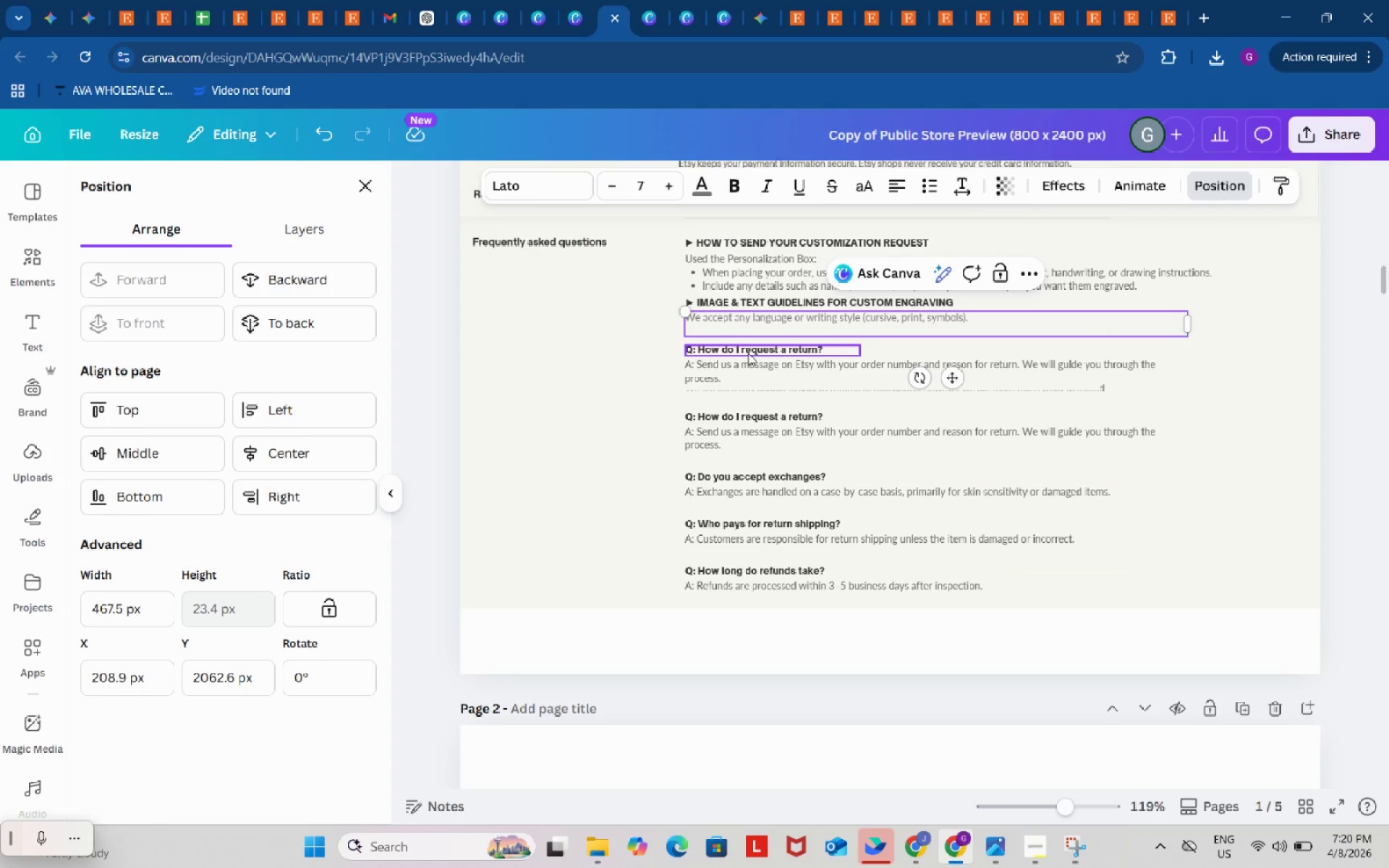 
key(Backspace)
 